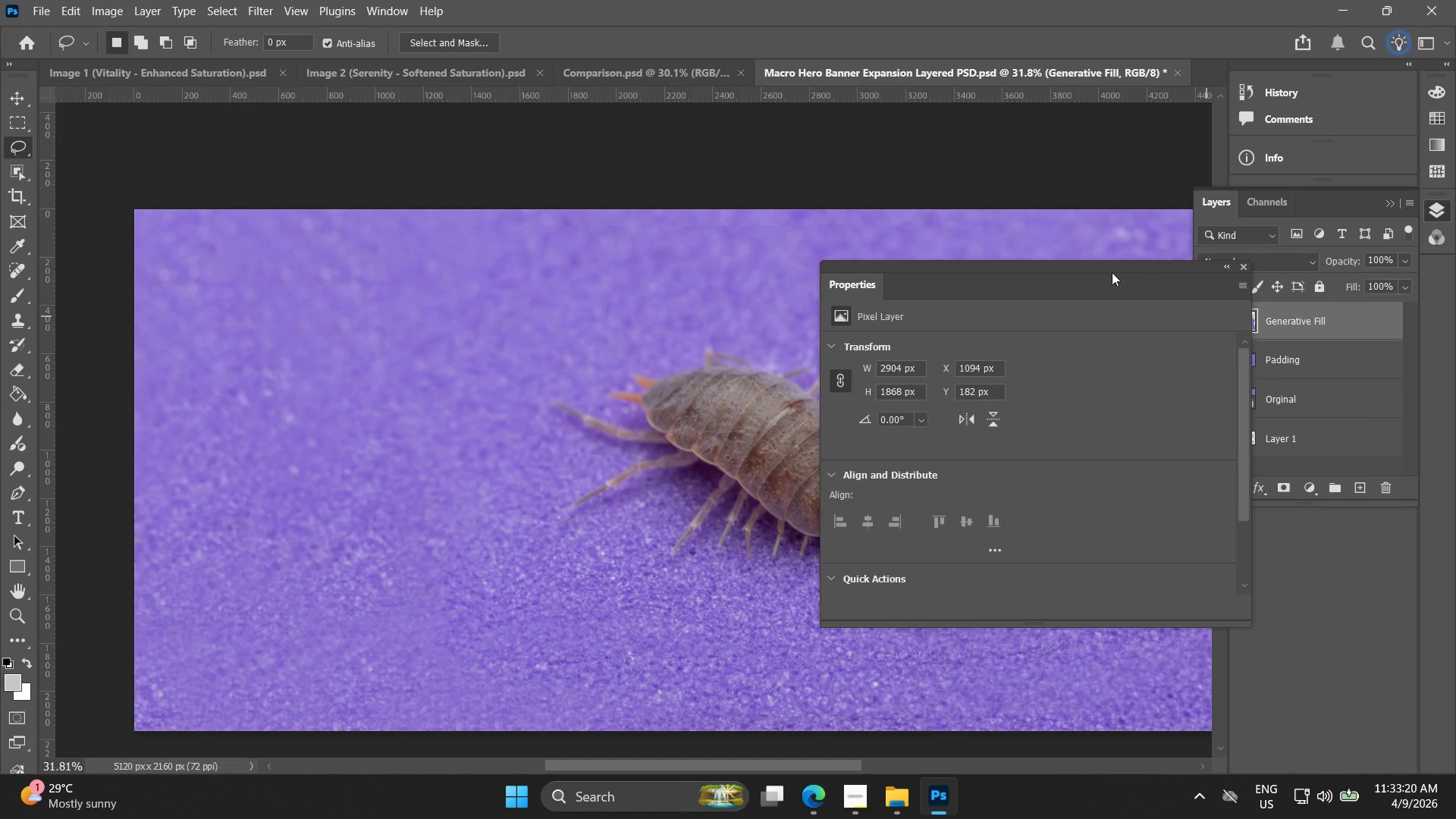 
left_click([1248, 265])
 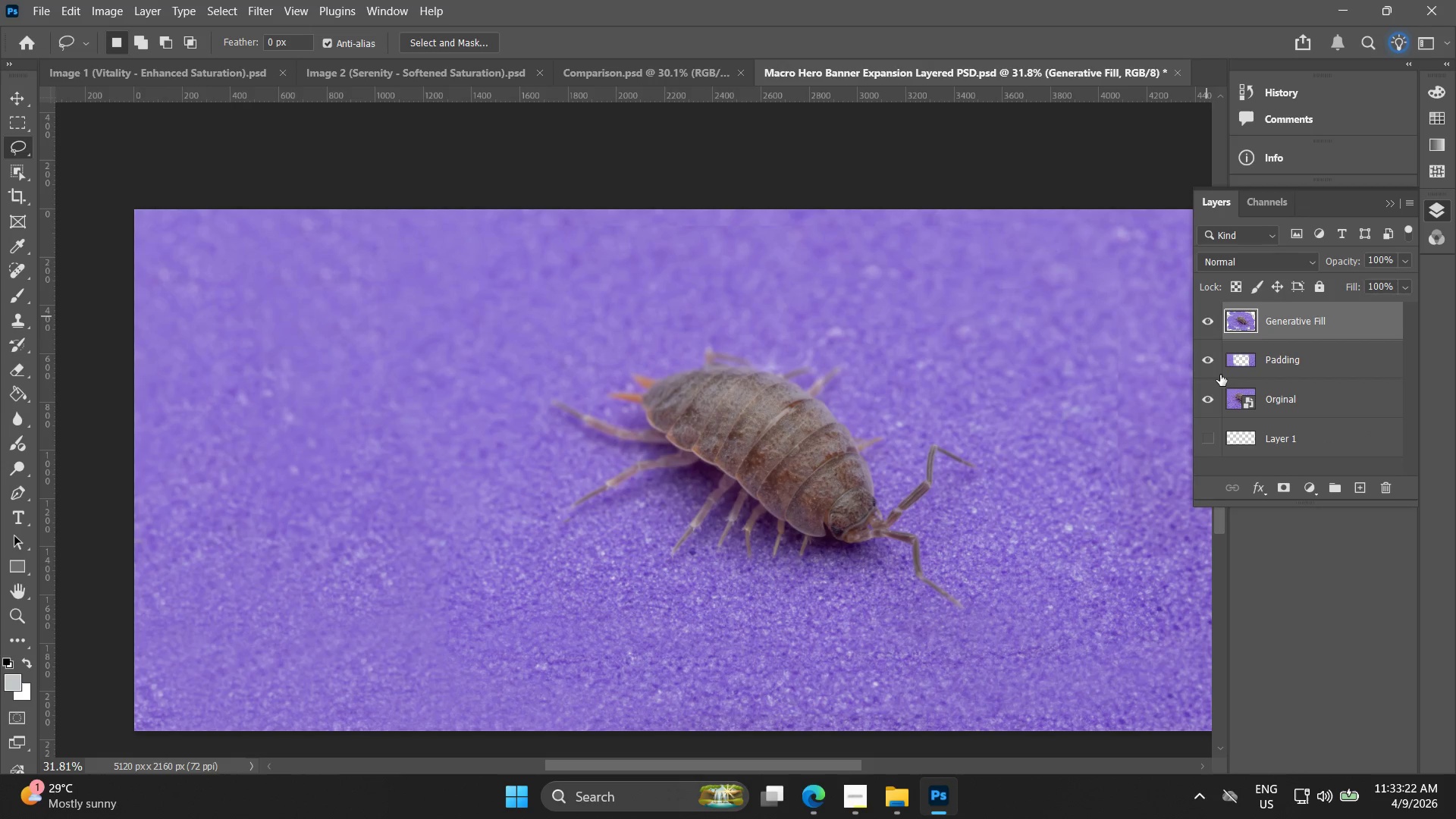 
key(Alt+AltLeft)
 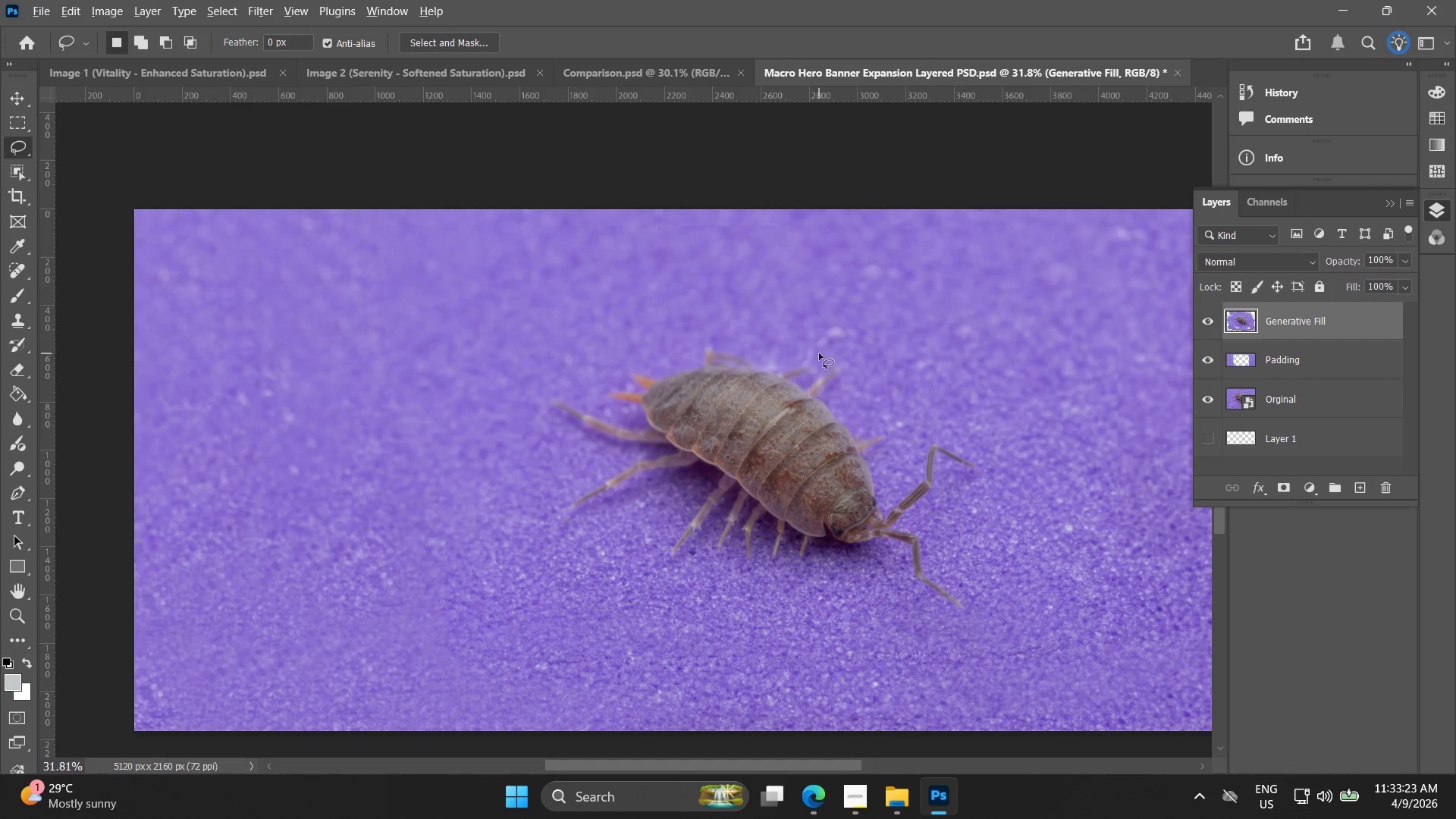 
scroll: coordinate [818, 356], scroll_direction: down, amount: 3.0
 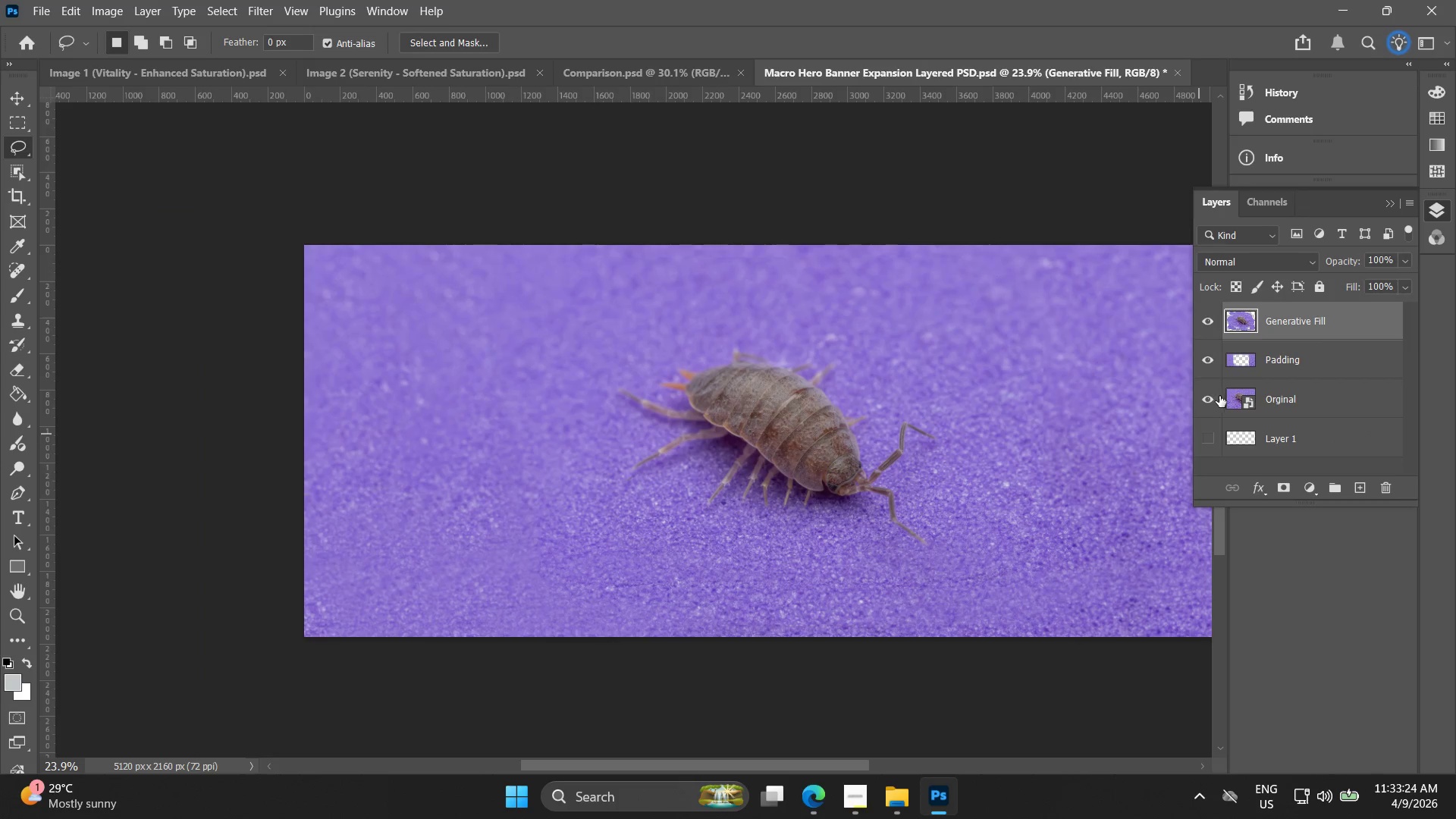 
left_click([1237, 395])
 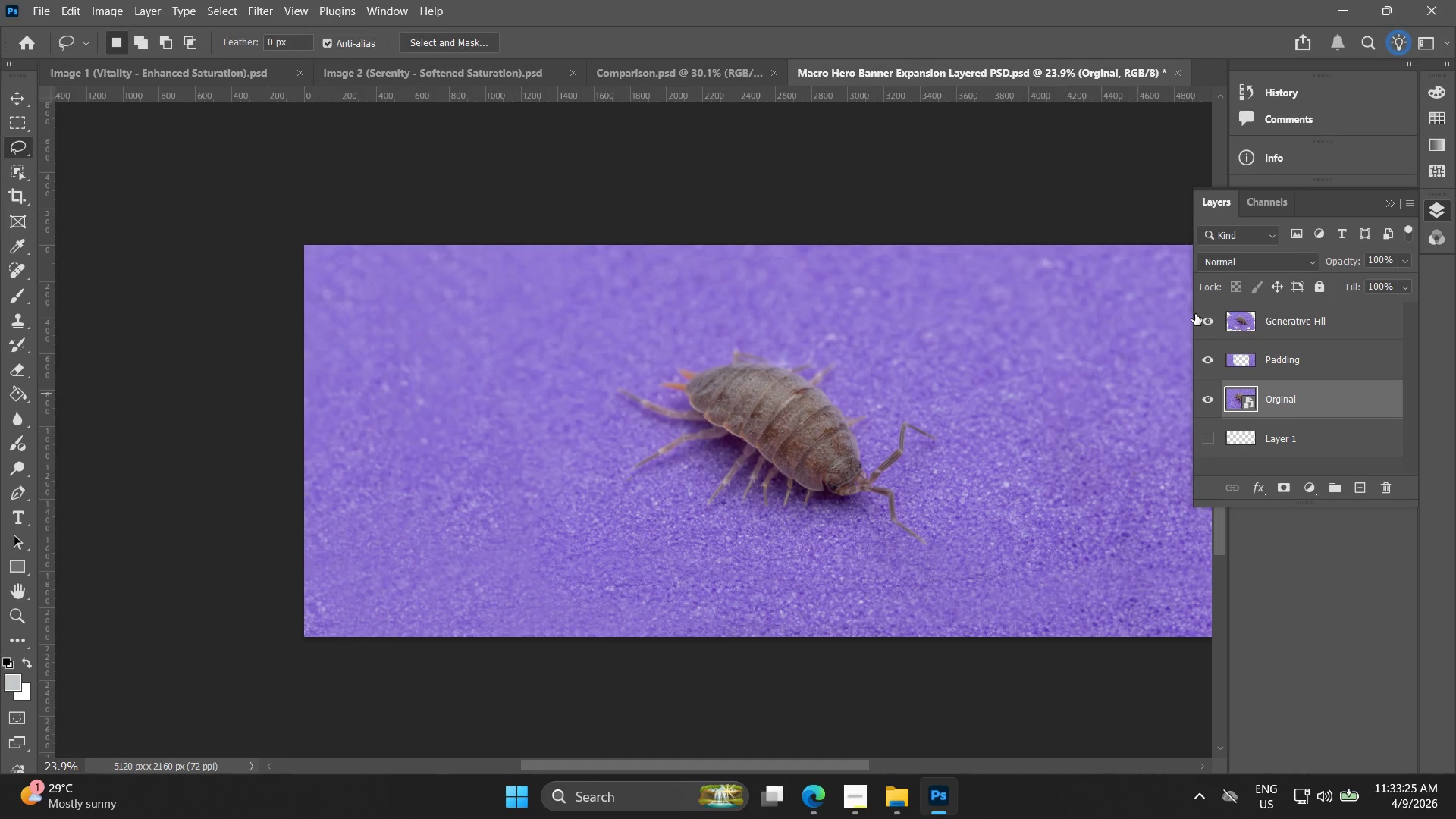 
left_click([1210, 325])
 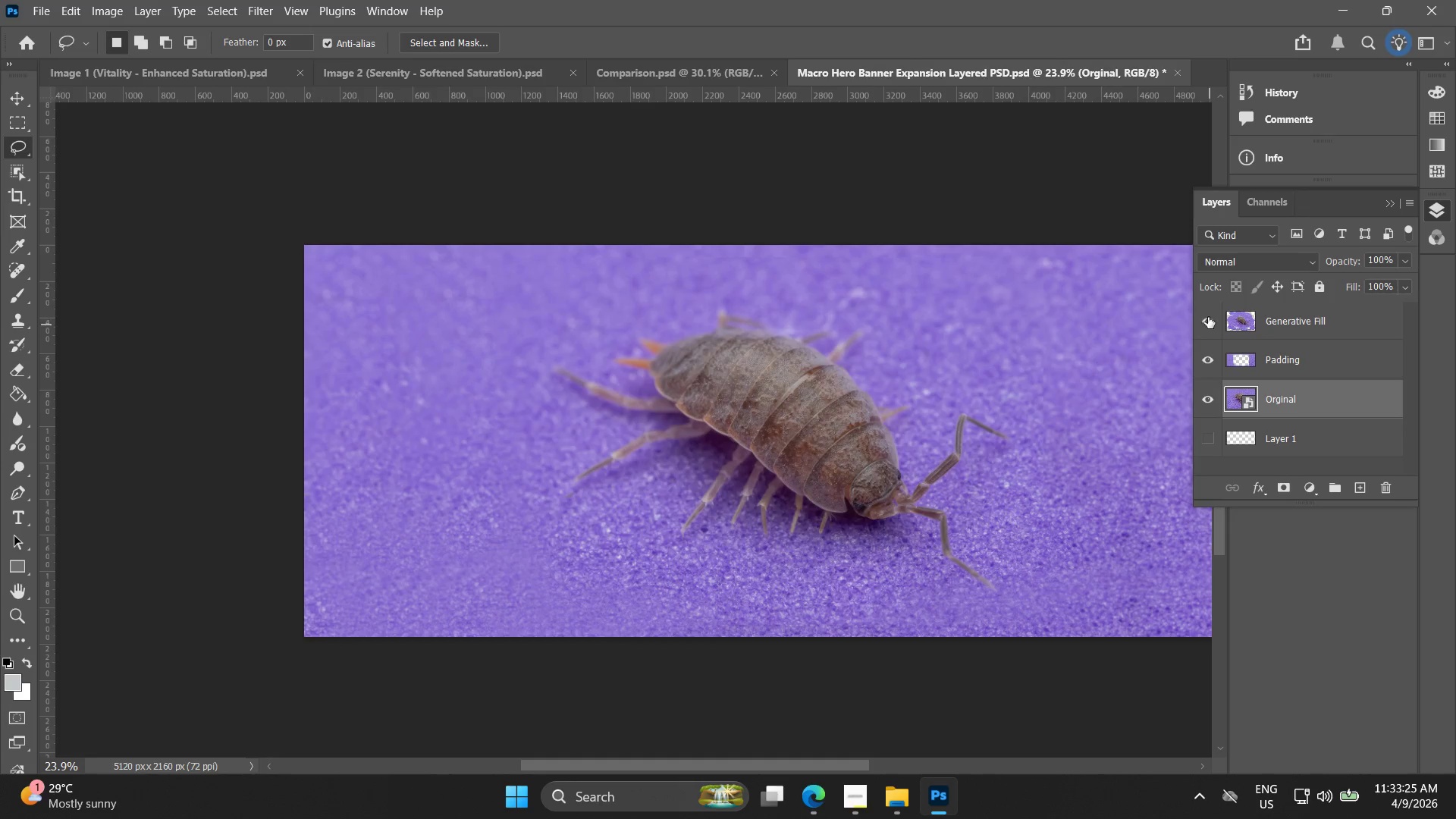 
triple_click([1283, 324])
 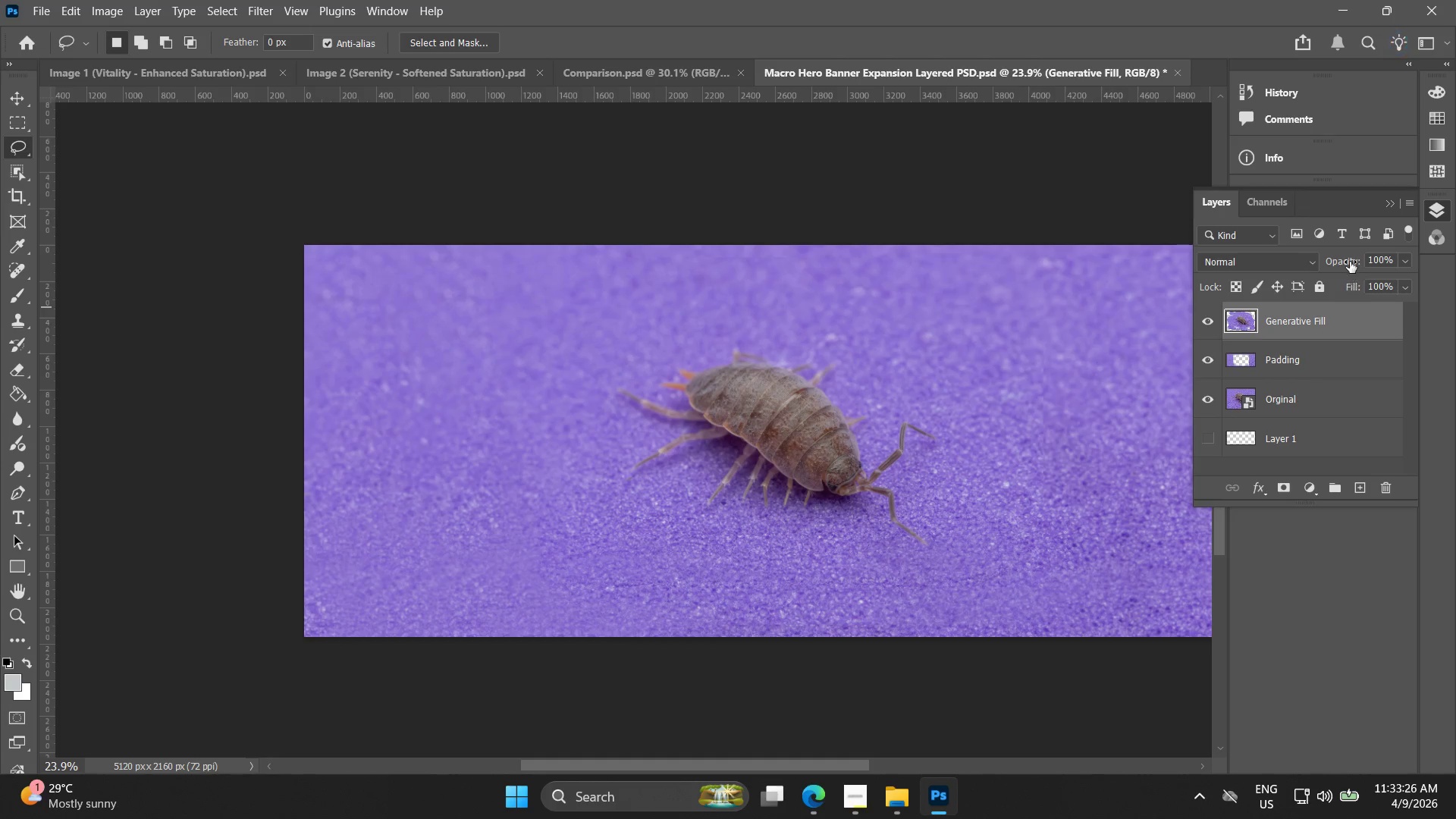 
left_click_drag(start_coordinate=[1350, 262], to_coordinate=[1311, 259])
 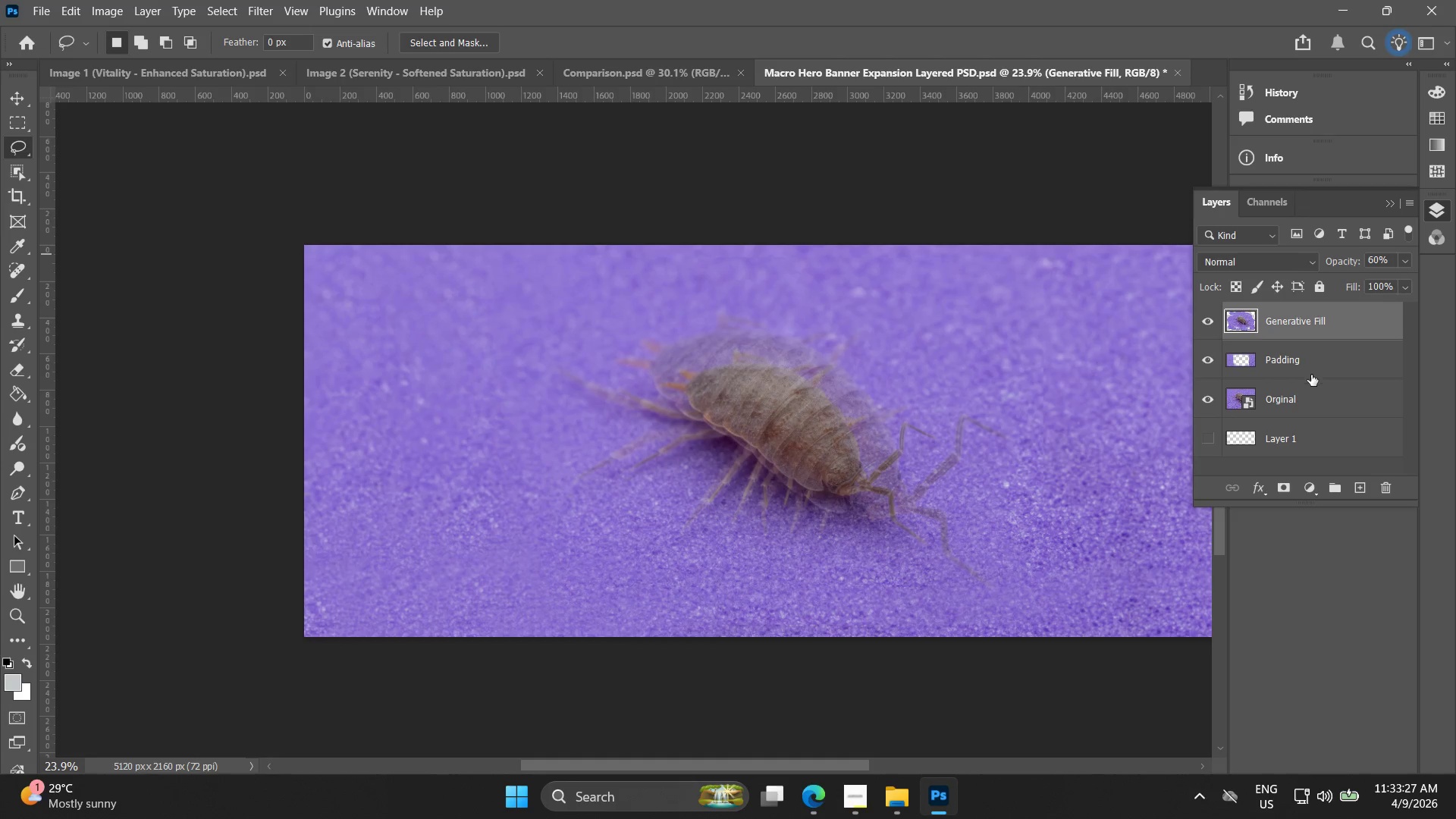 
left_click([1307, 389])
 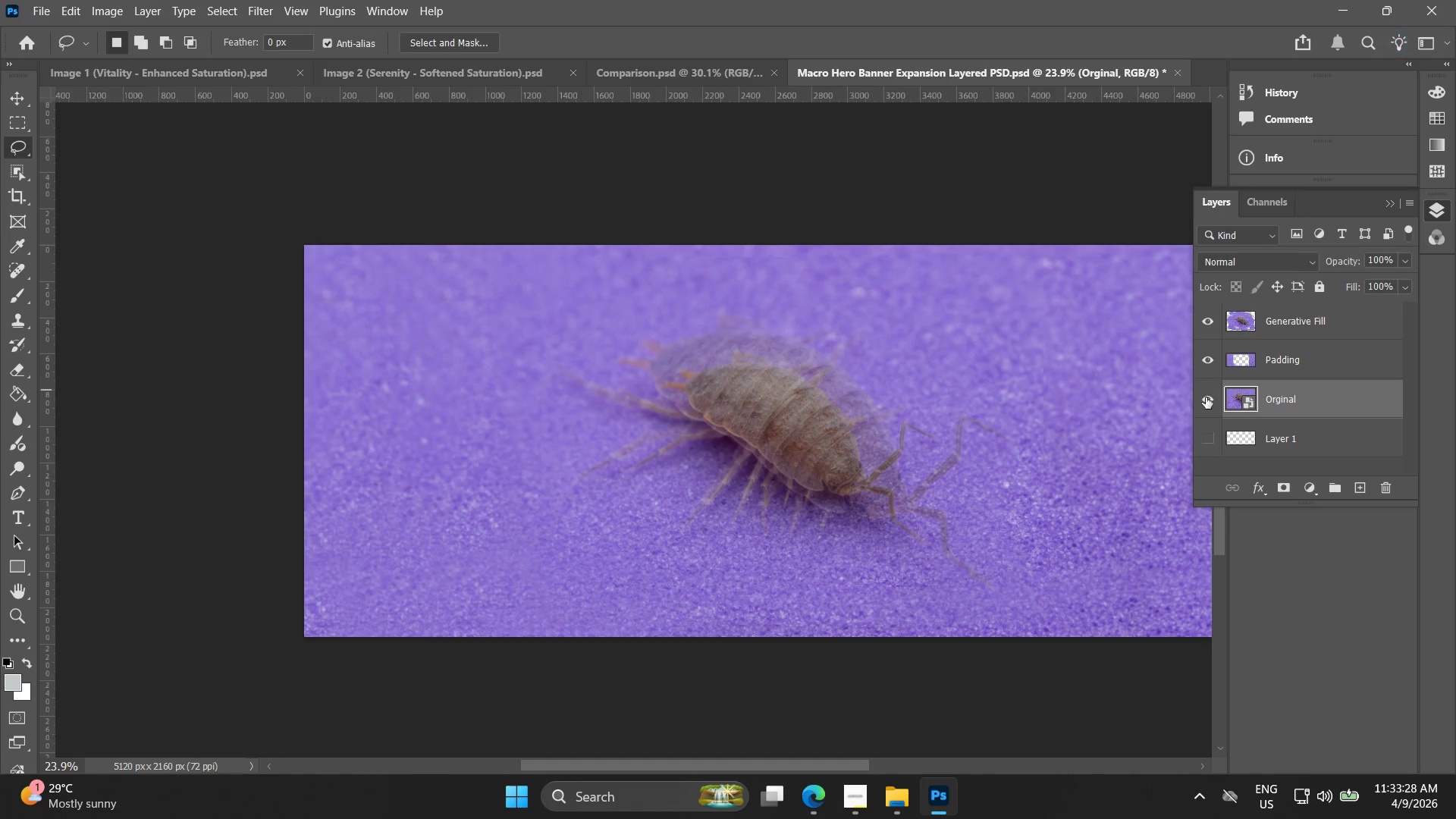 
left_click([1206, 397])
 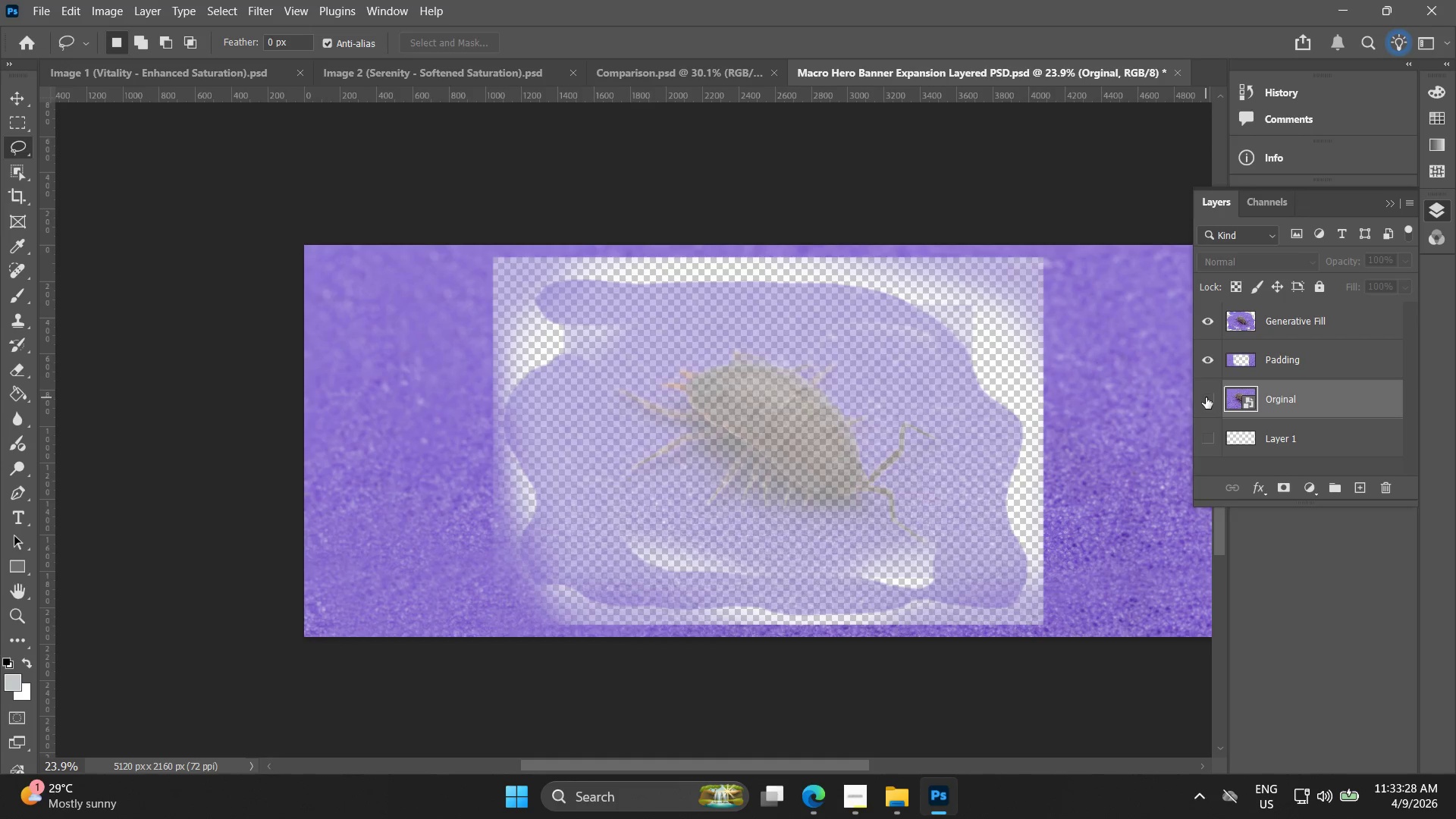 
left_click([1206, 397])
 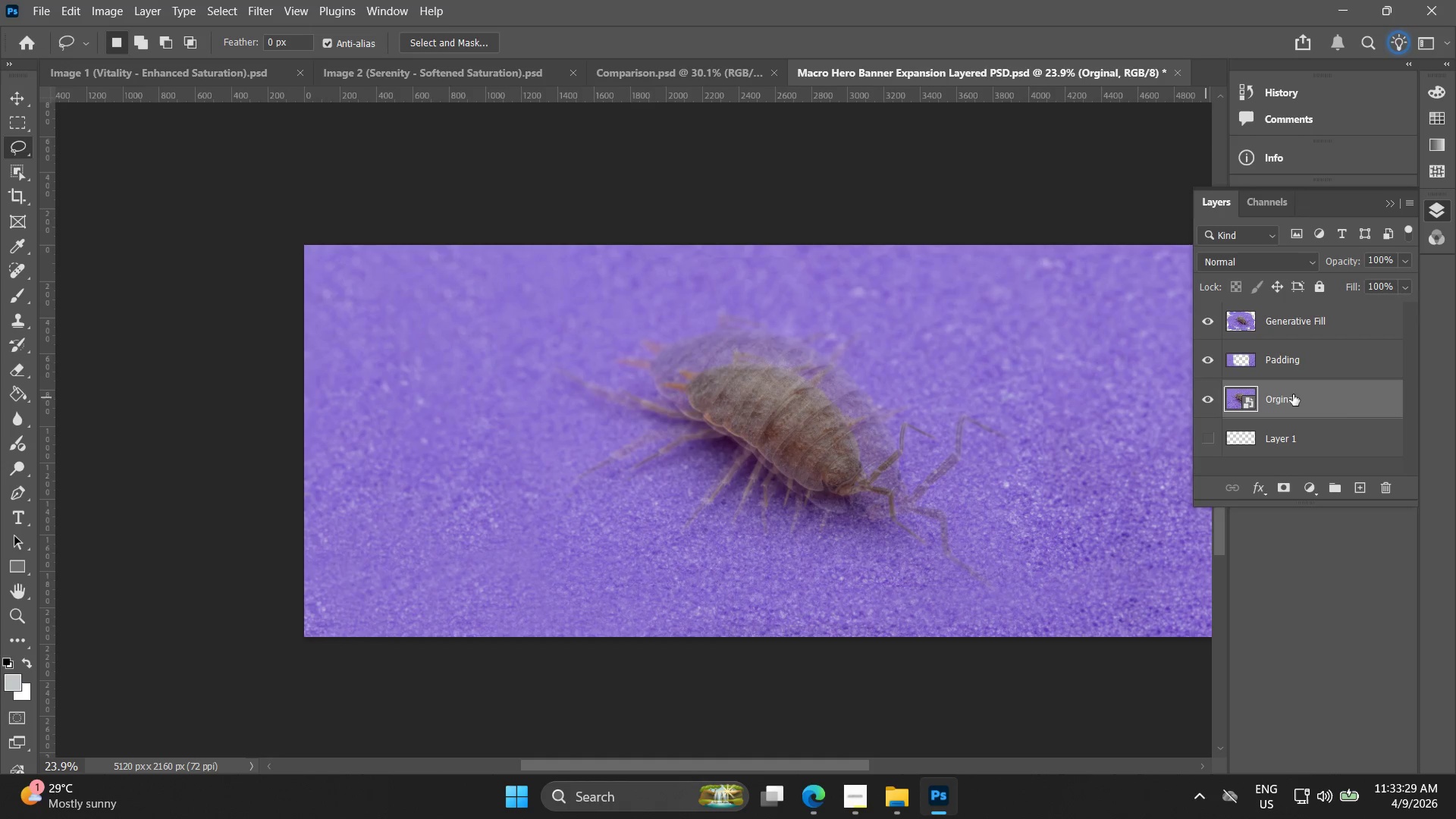 
left_click([1345, 401])
 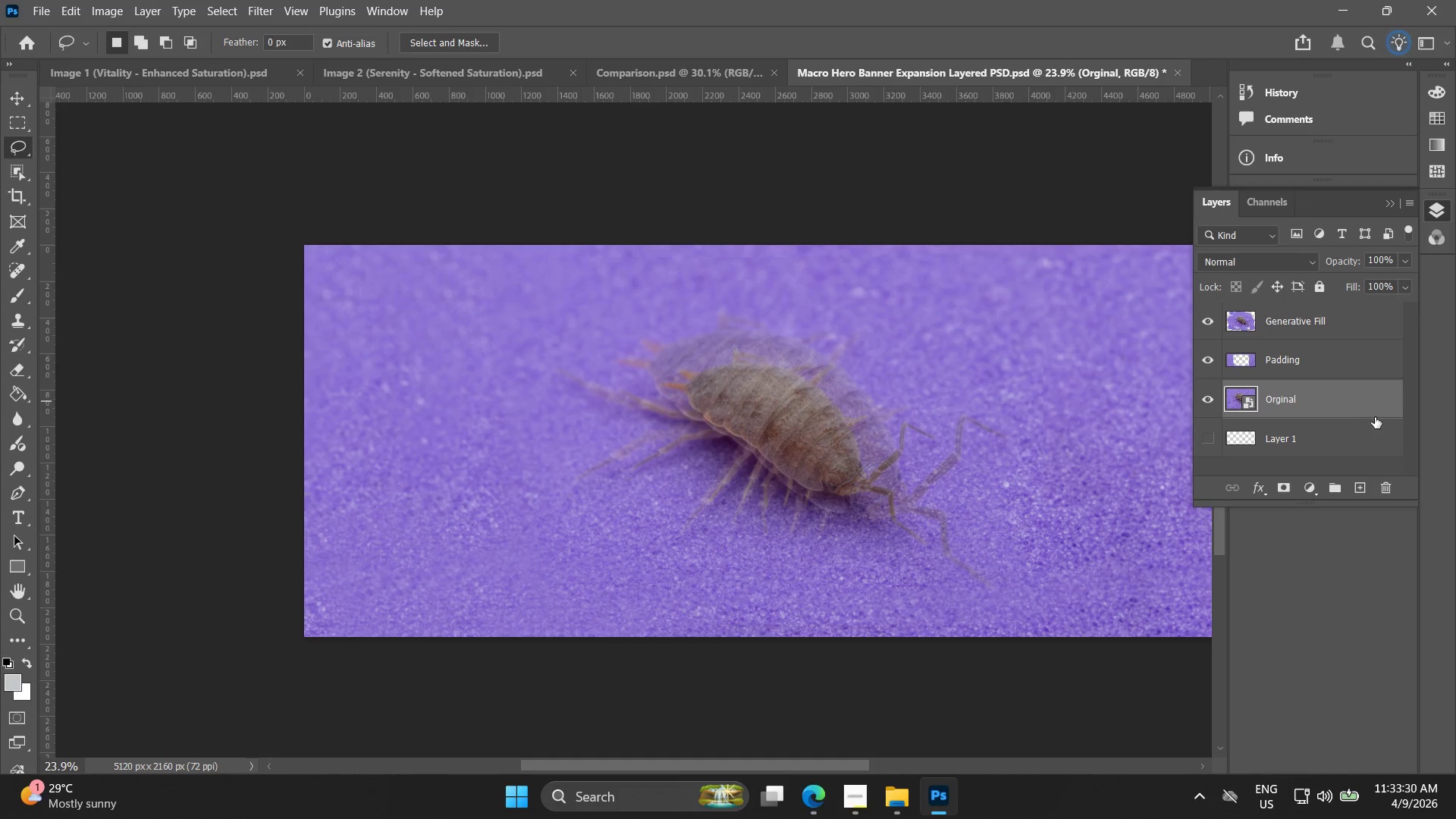 
right_click([1376, 417])
 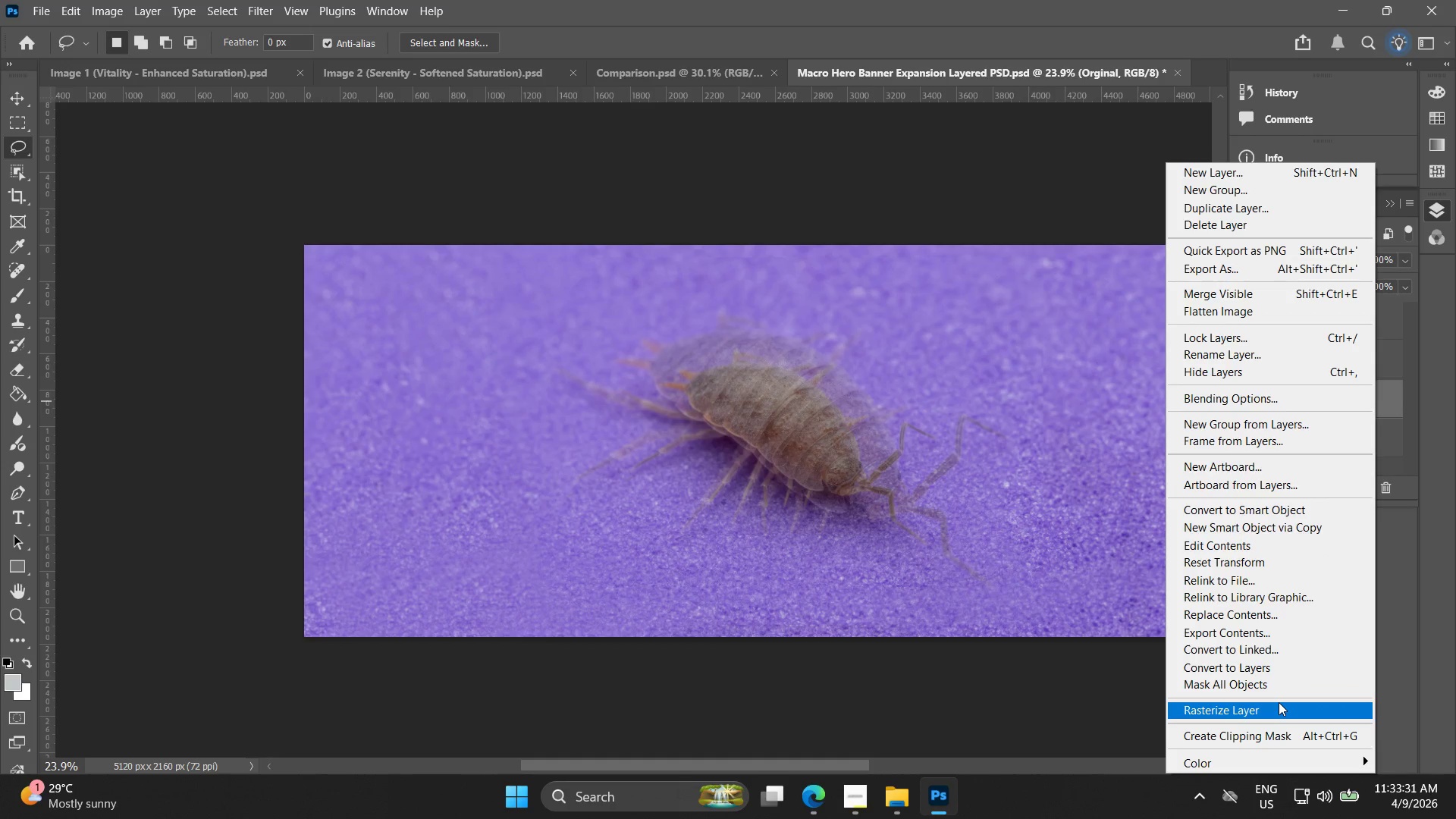 
left_click([1453, 664])
 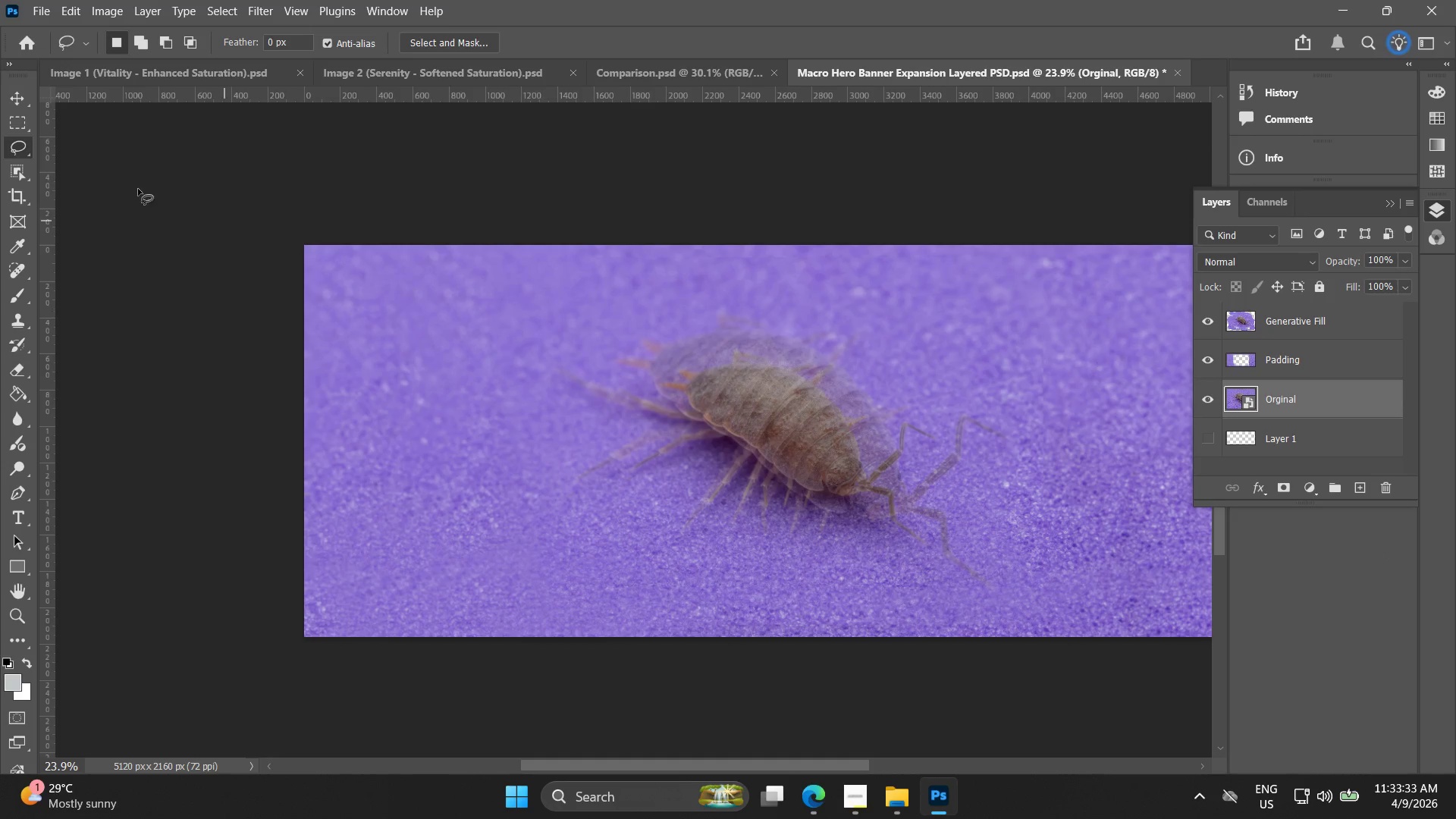 
left_click([20, 96])
 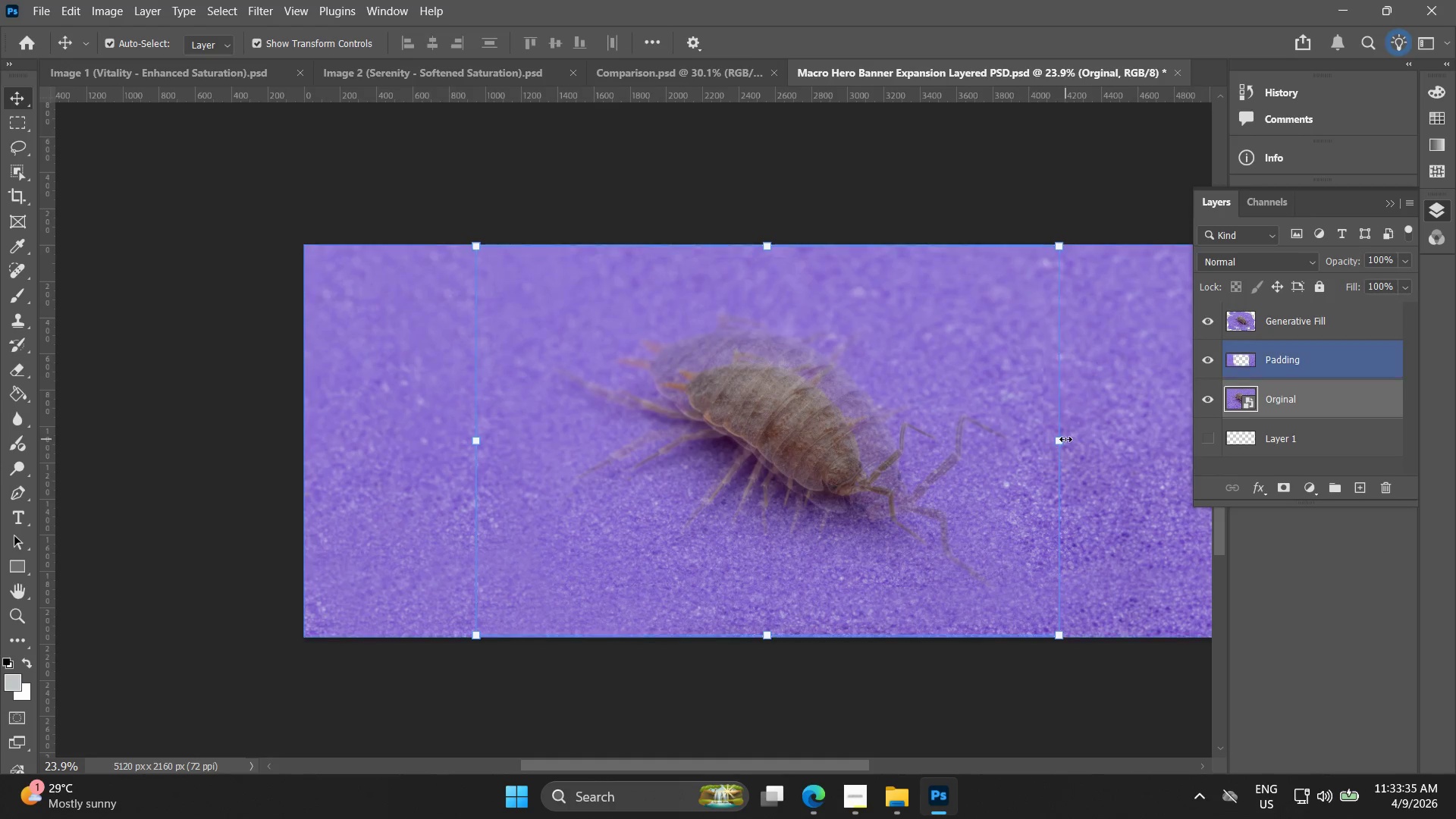 
hold_key(key=AltLeft, duration=1.52)
left_click_drag(start_coordinate=[1067, 439], to_coordinate=[981, 444])
 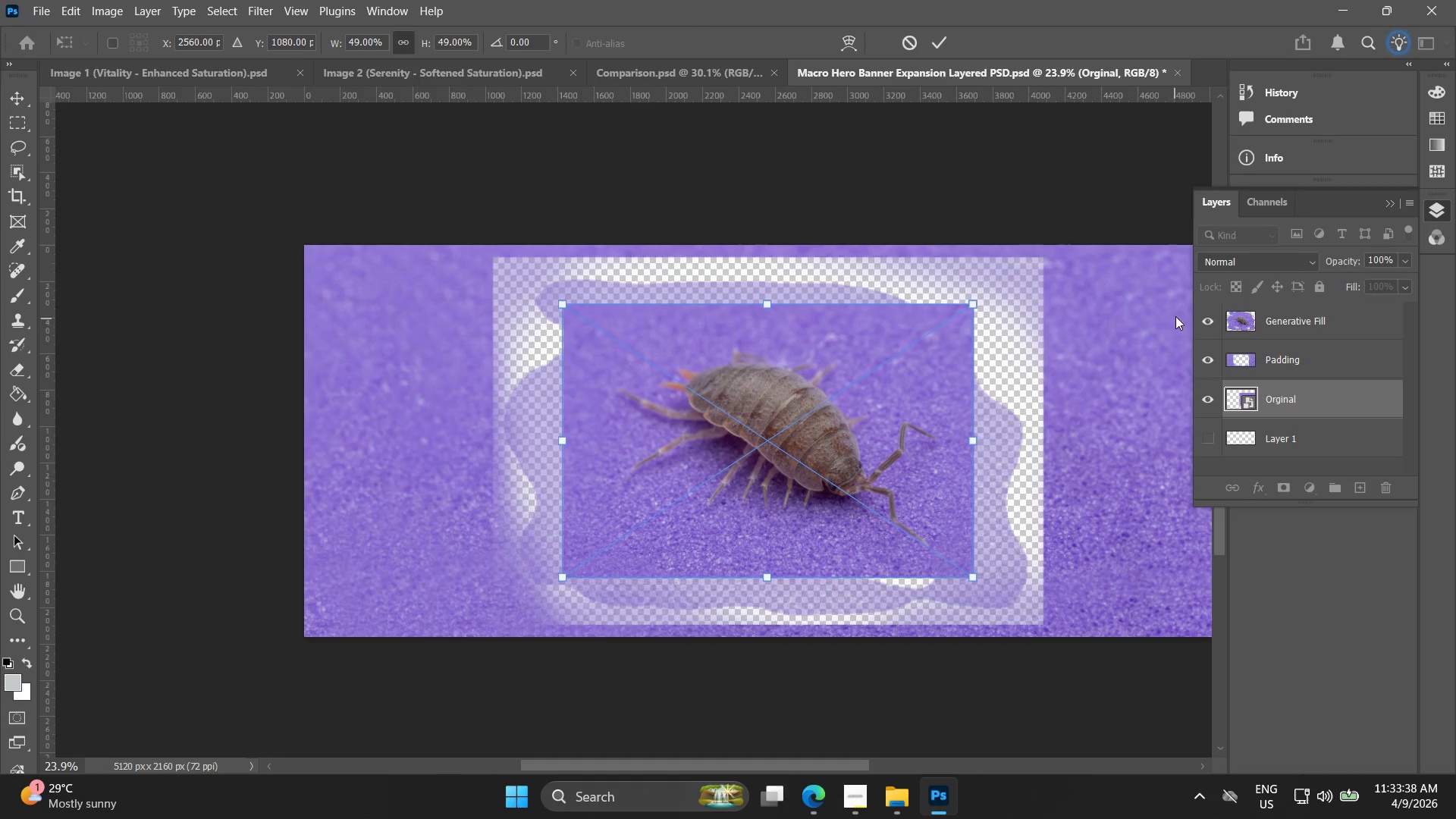 
hold_key(key=AltLeft, duration=1.38)
 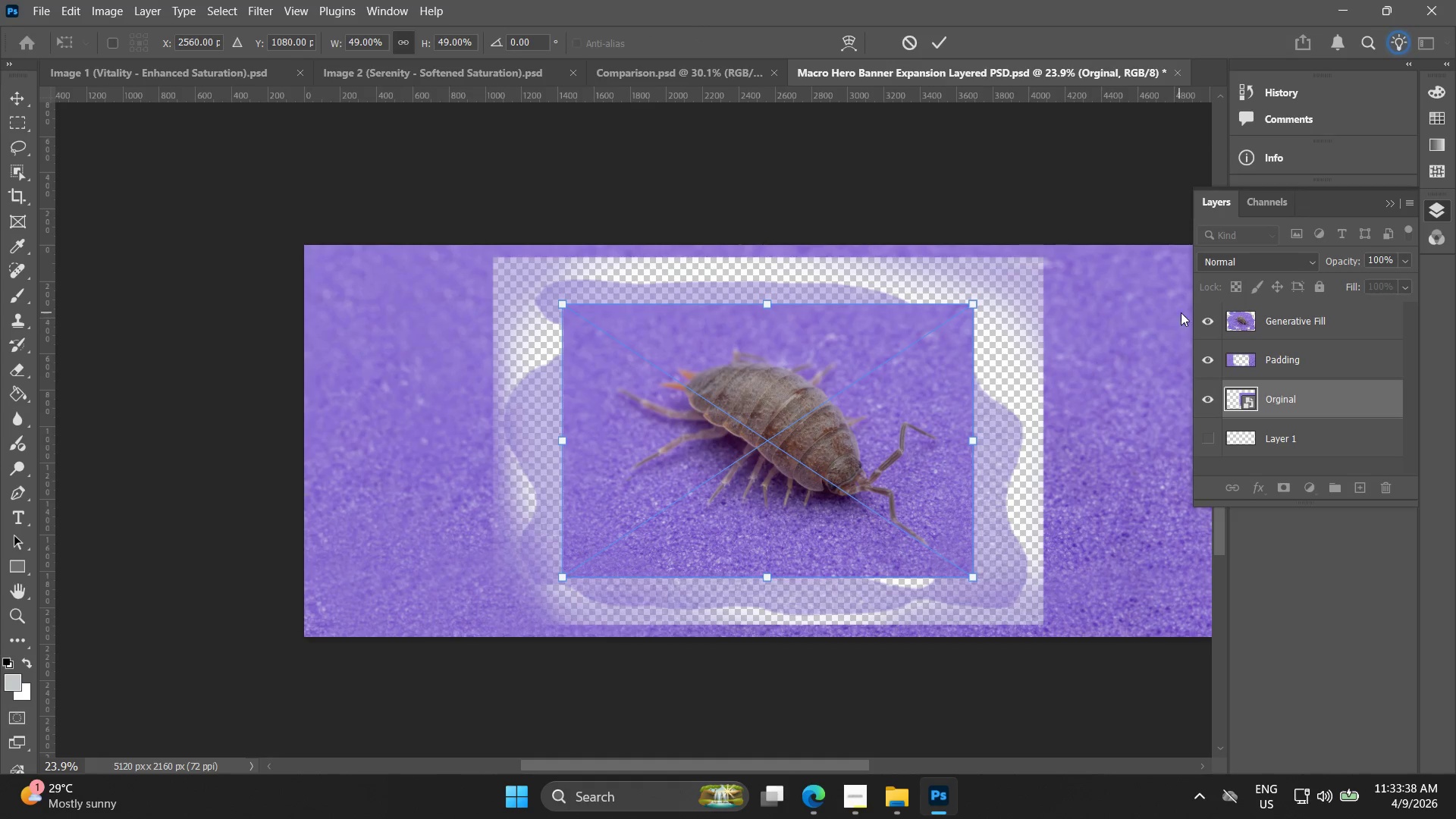 
left_click([1210, 312])
 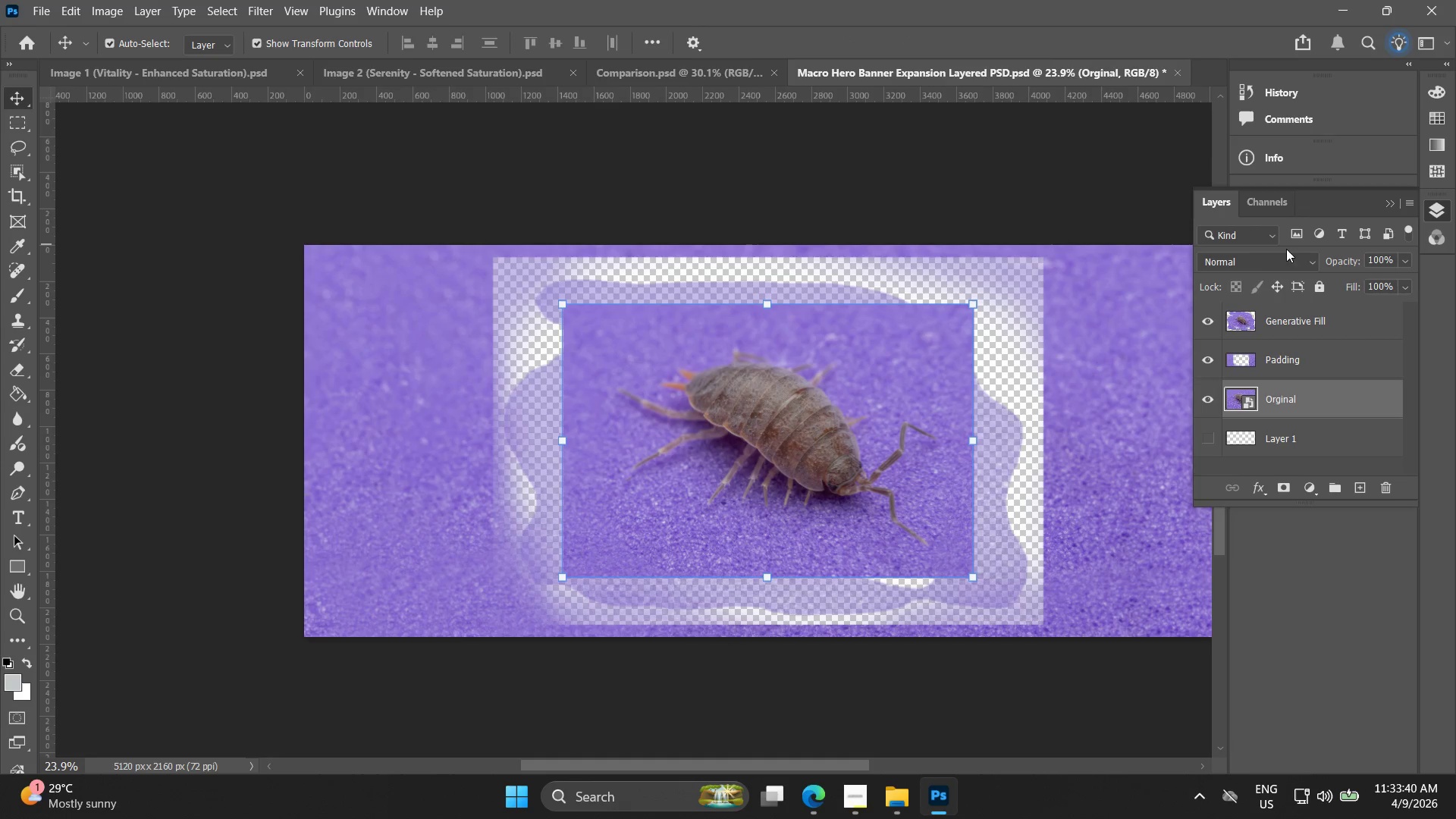 
left_click_drag(start_coordinate=[1333, 256], to_coordinate=[1455, 267])
 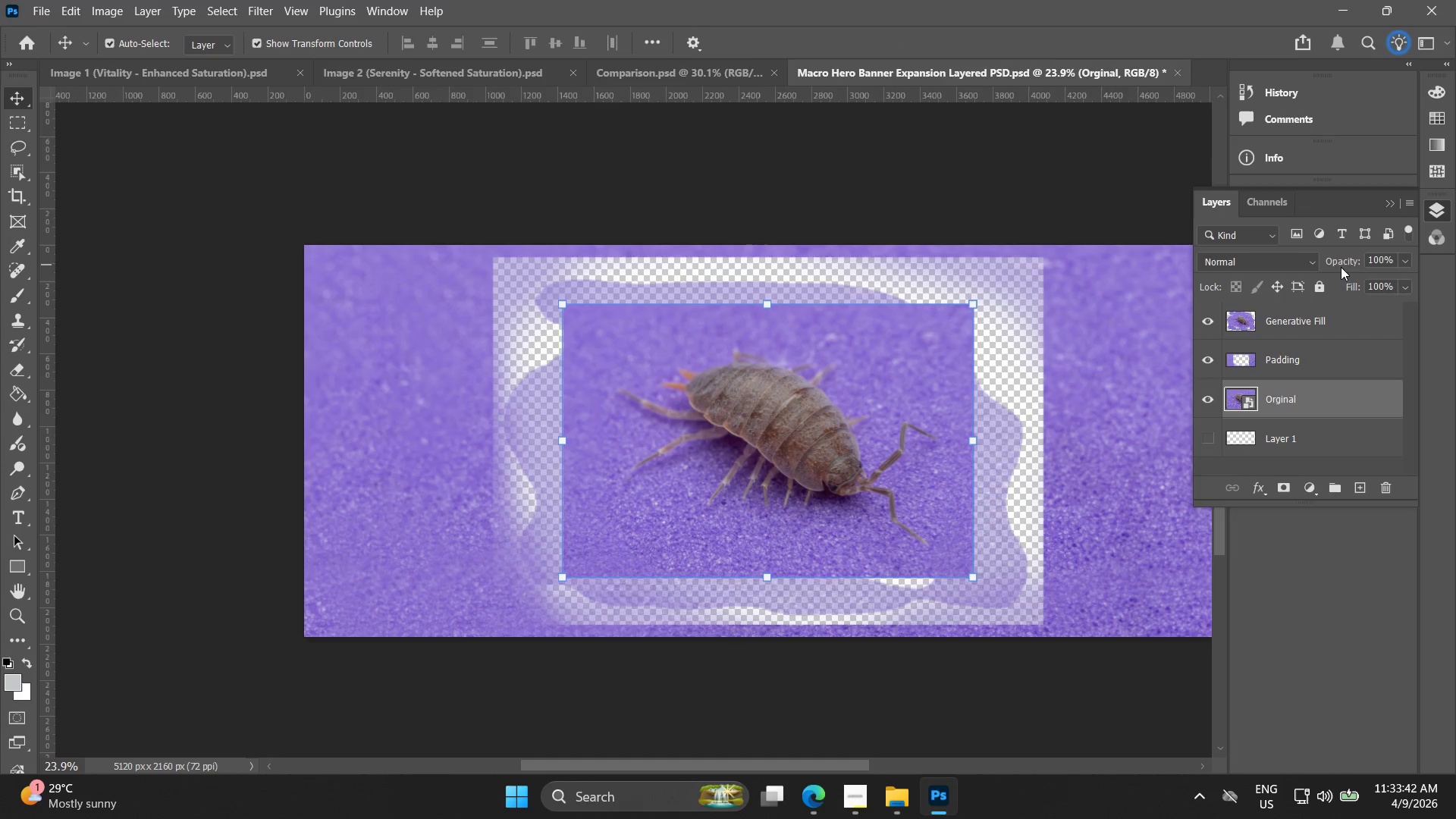 
left_click_drag(start_coordinate=[1343, 262], to_coordinate=[1455, 271])
 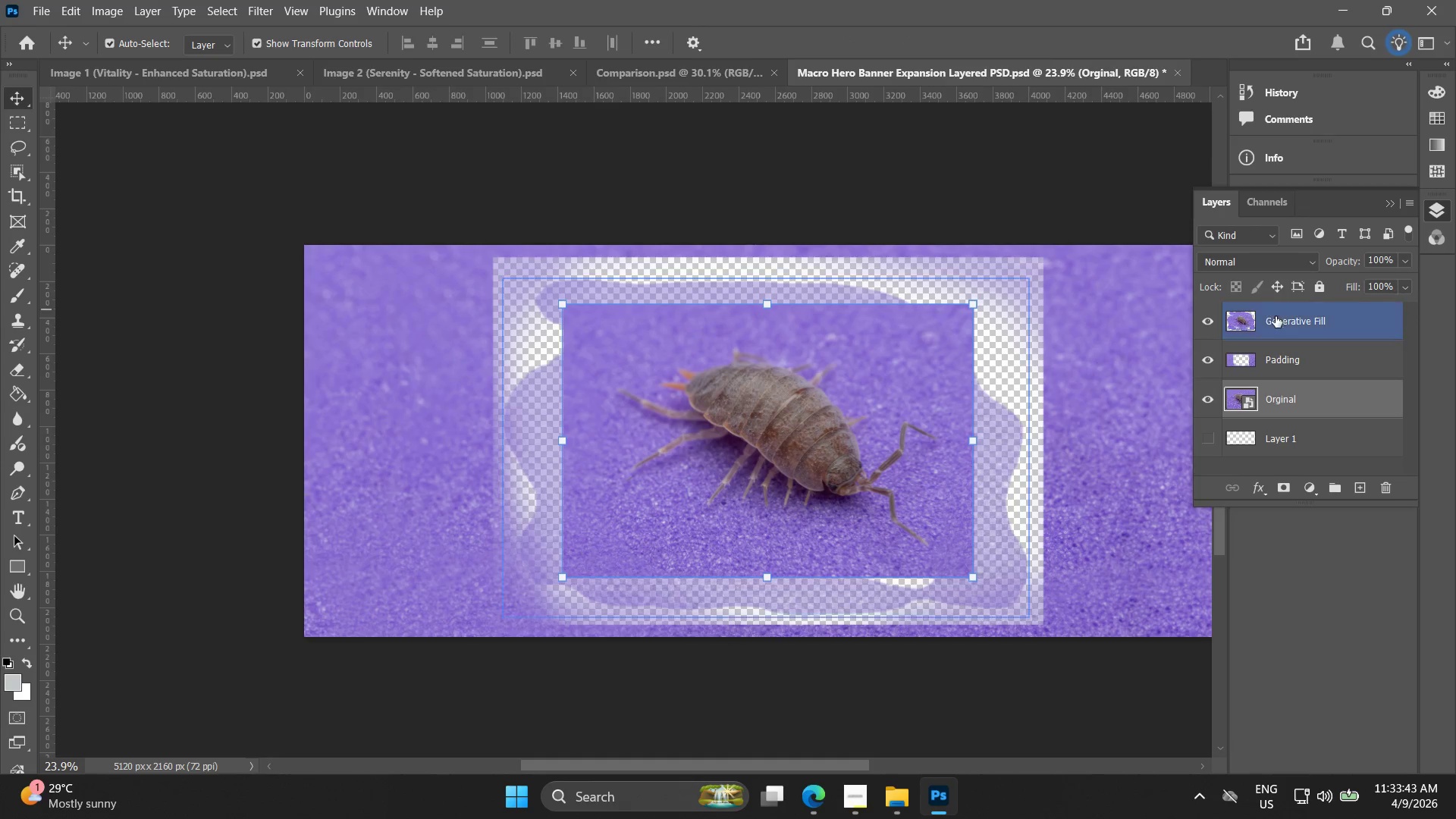 
left_click([1285, 318])
 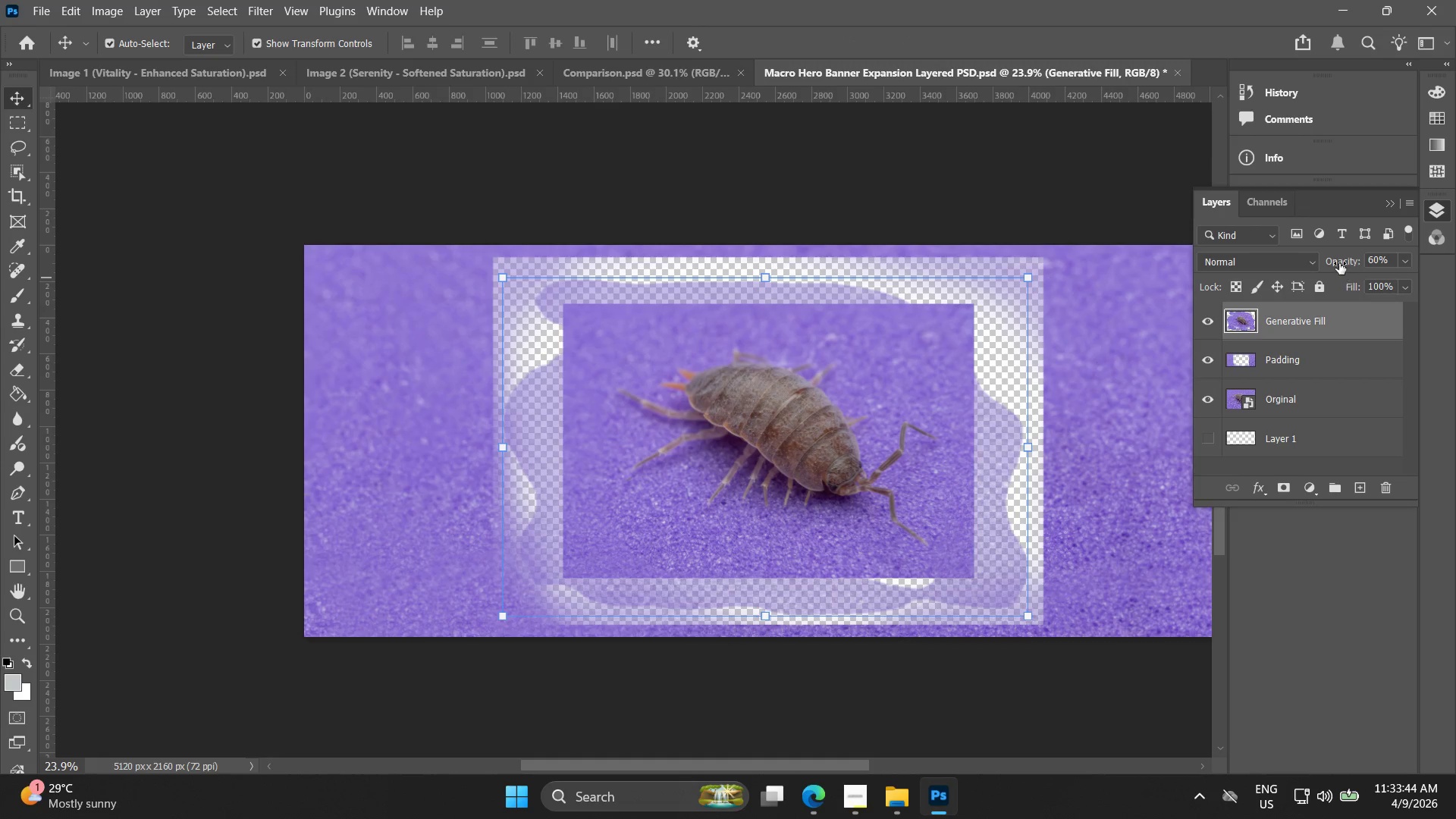 
left_click_drag(start_coordinate=[1339, 263], to_coordinate=[1454, 284])
 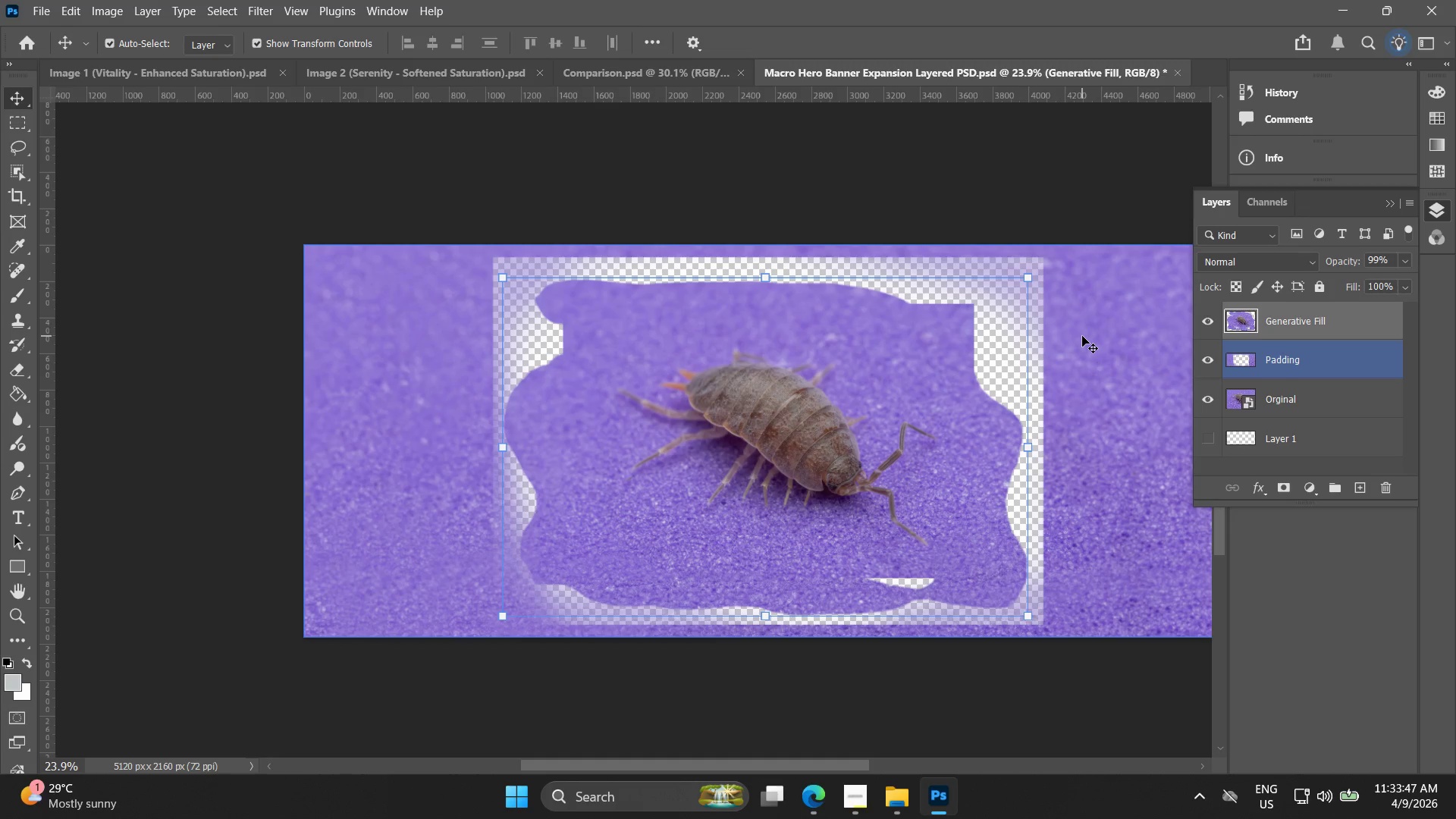 
left_click([1272, 406])
 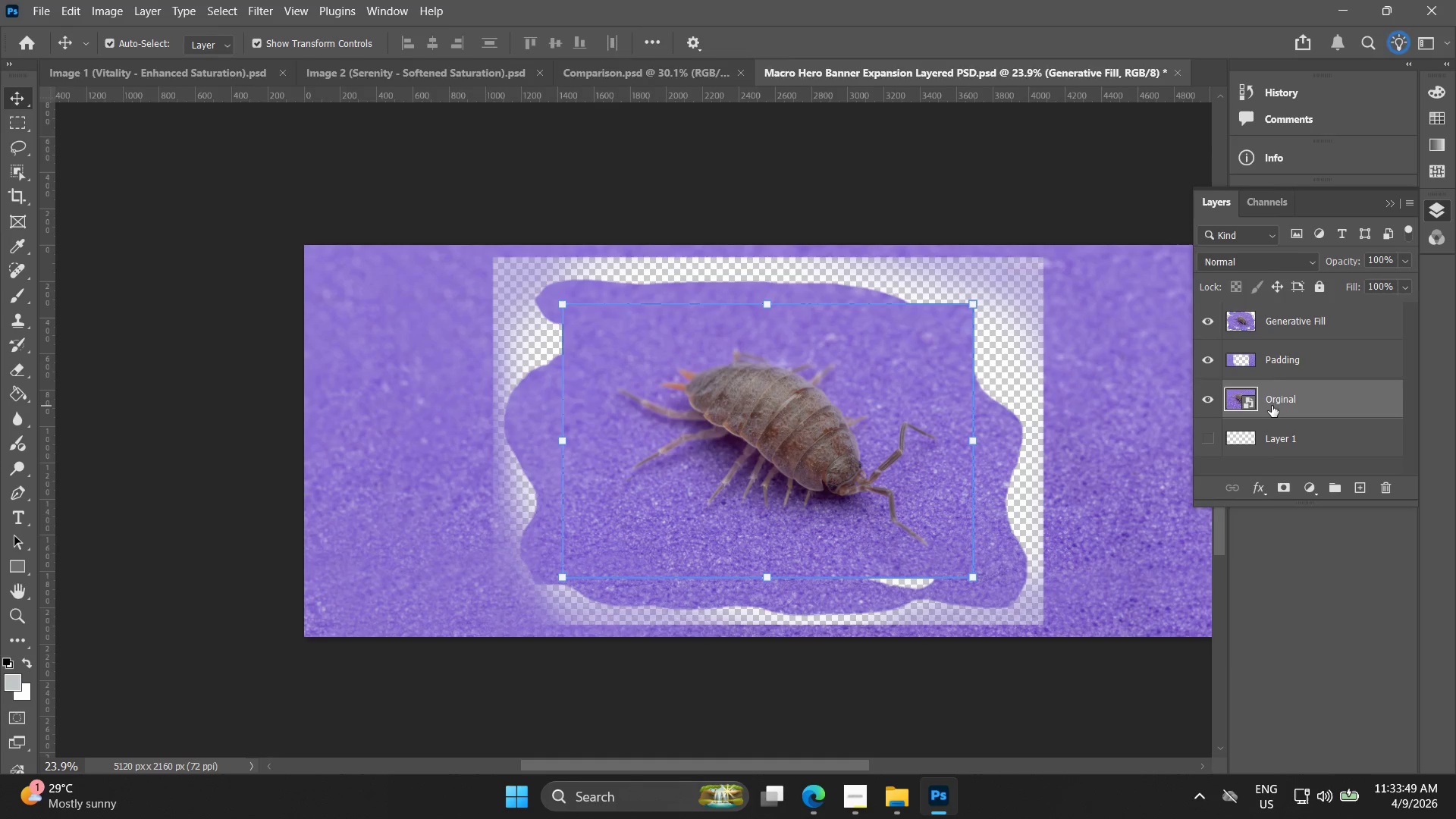 
right_click([1272, 406])
 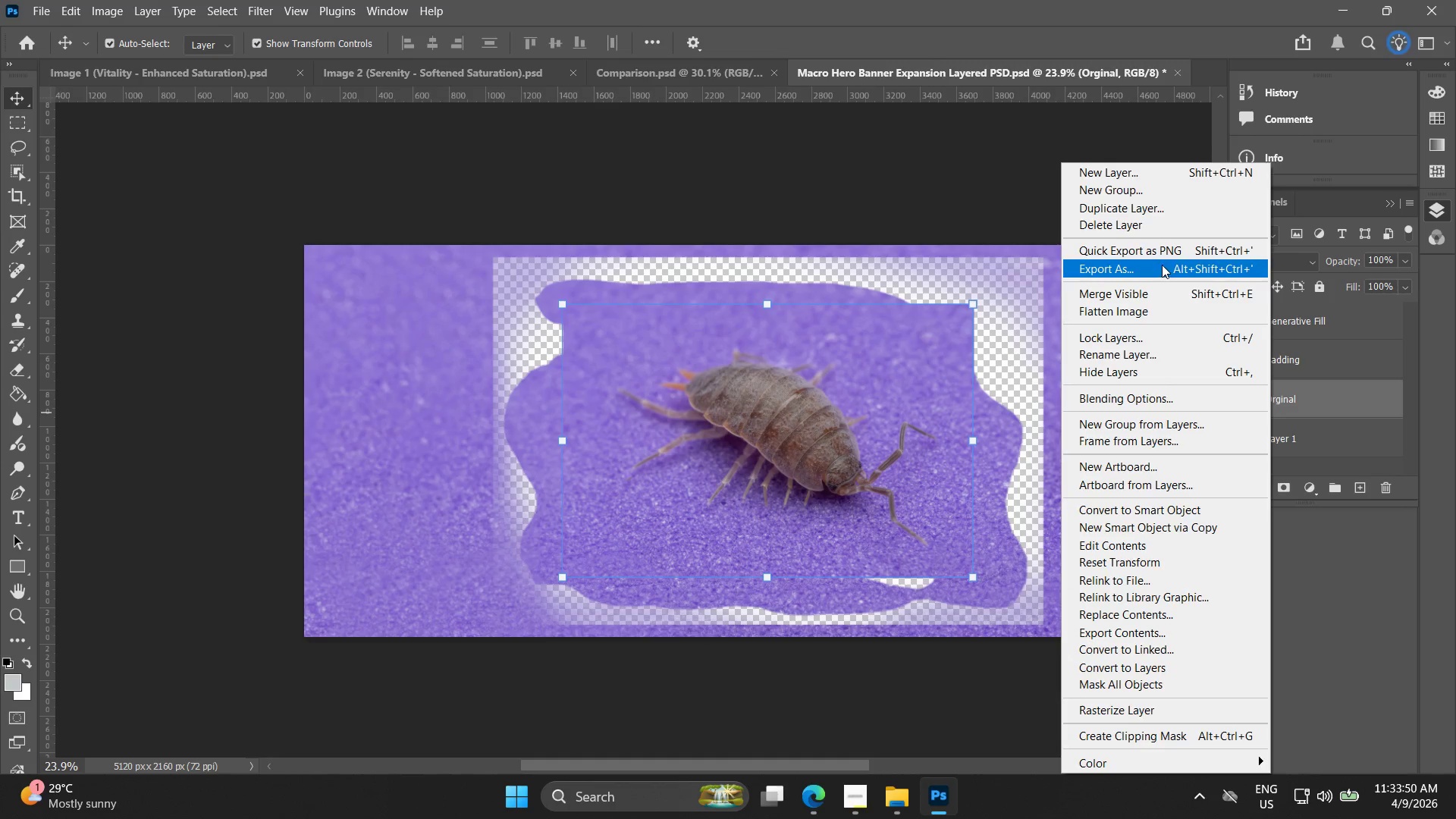 
left_click([1132, 204])
 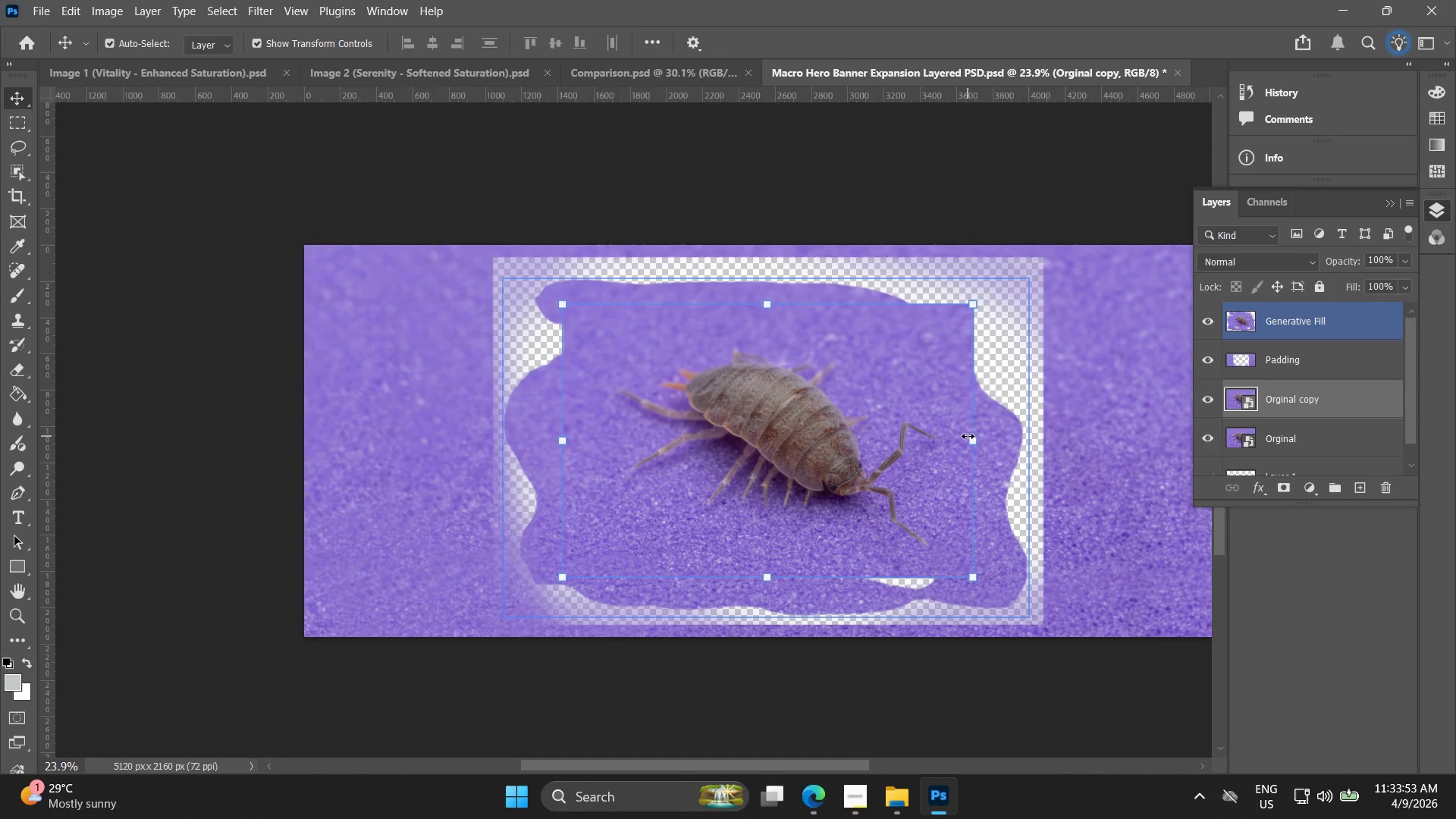 
hold_key(key=AltLeft, duration=1.5)
left_click_drag(start_coordinate=[968, 439], to_coordinate=[1038, 443])
 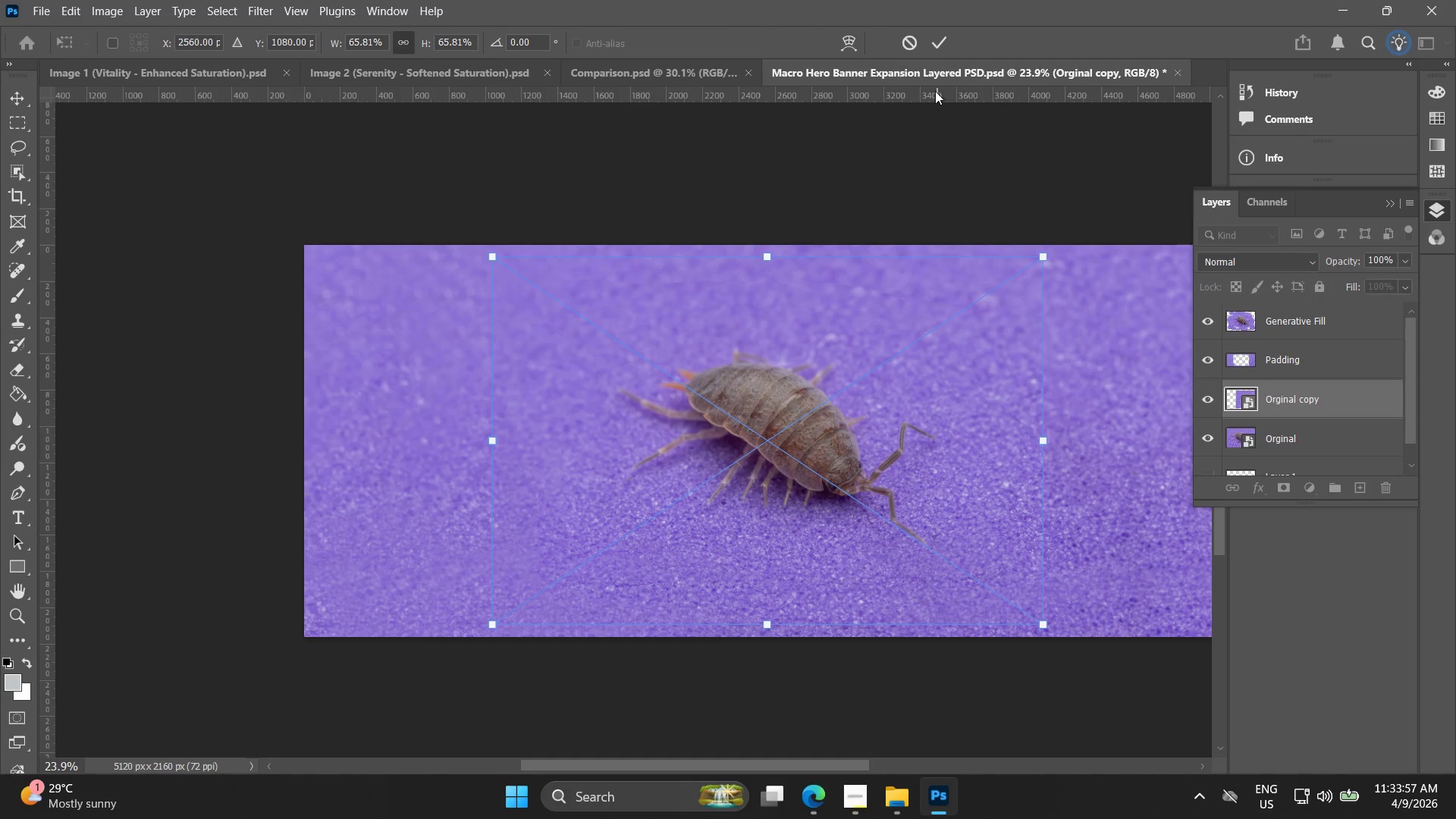 
hold_key(key=AltLeft, duration=1.52)
 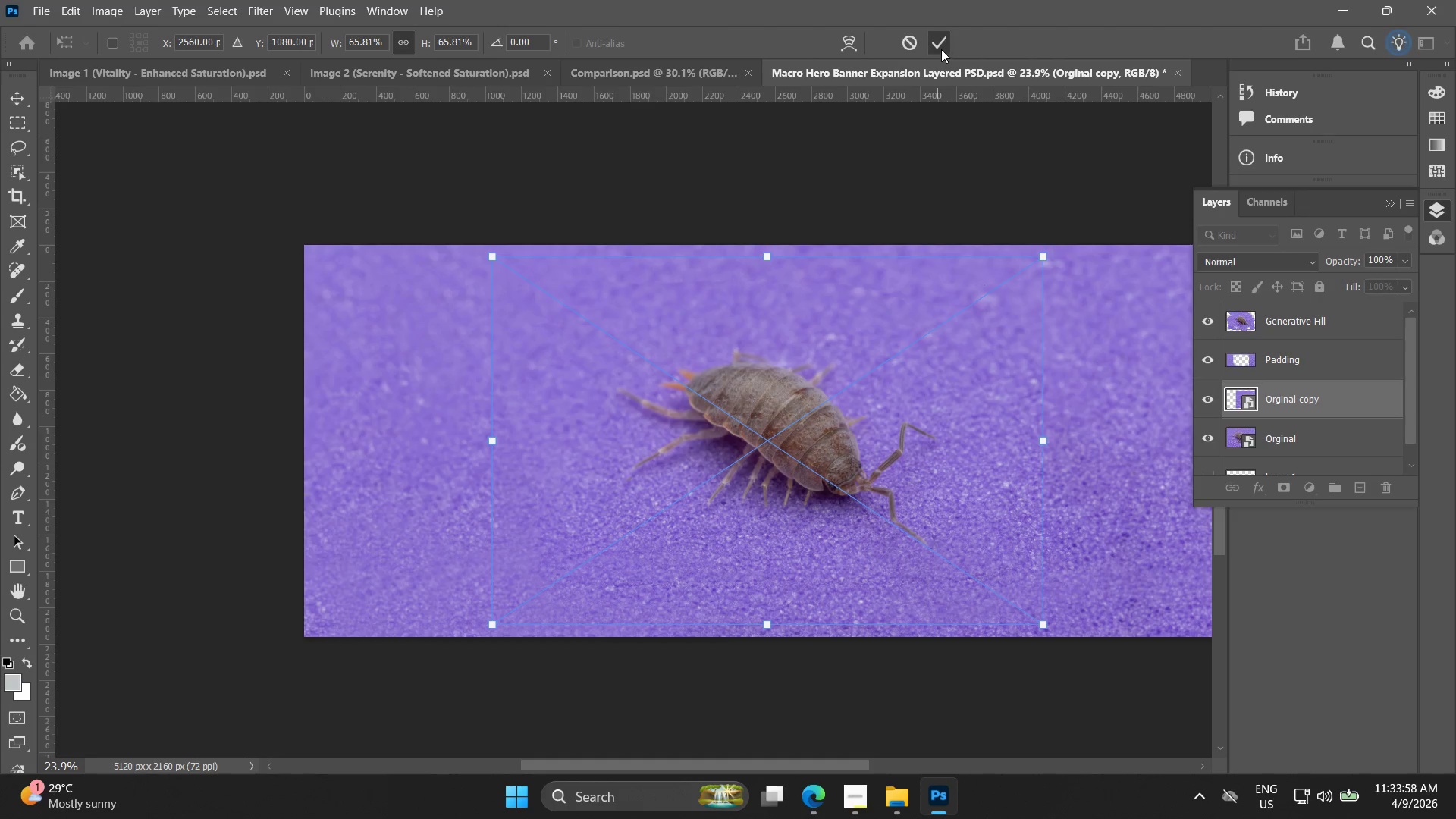 
double_click([907, 199])
 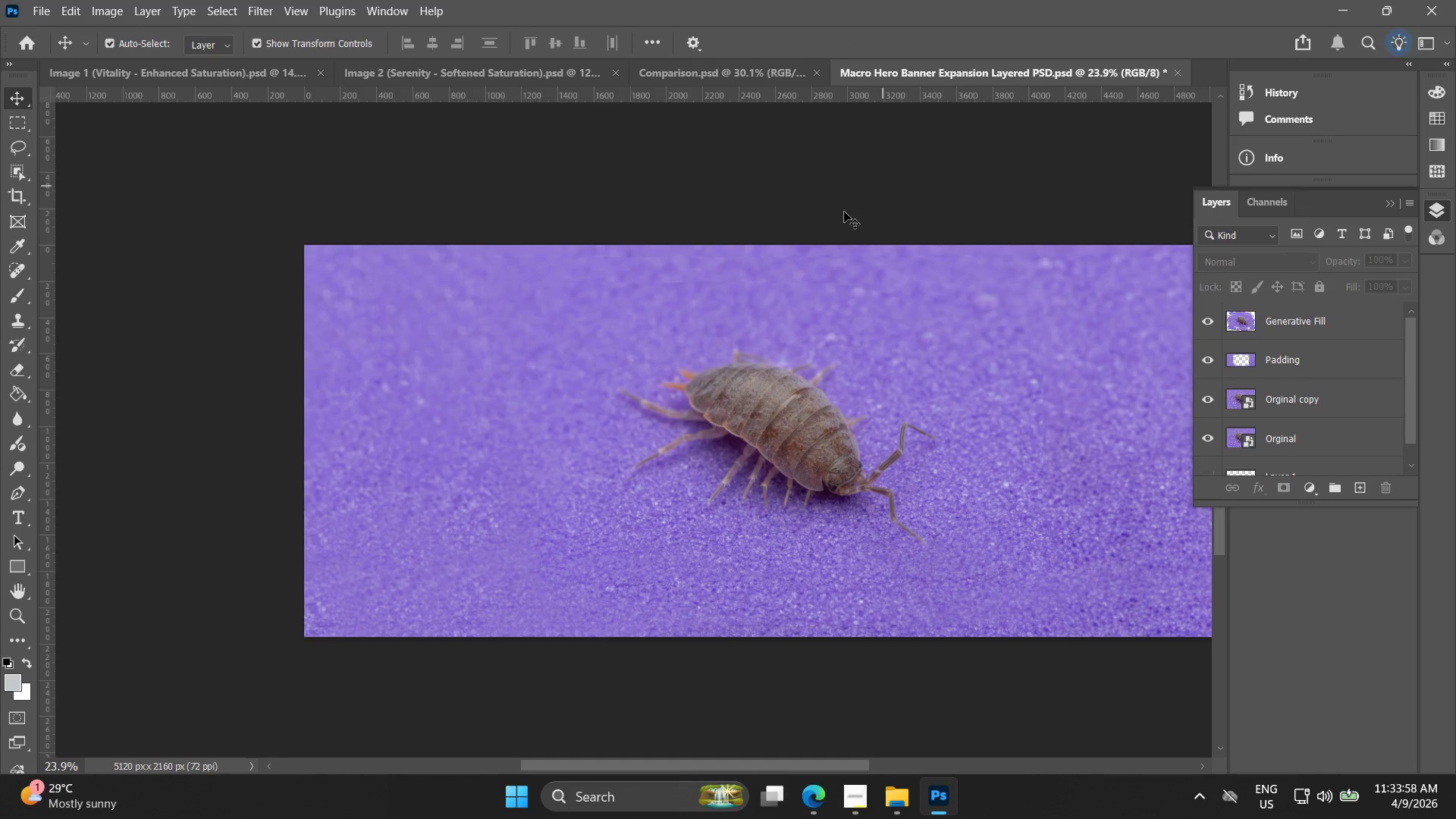 
hold_key(key=AltLeft, duration=0.75)
scroll: coordinate [521, 320], scroll_direction: up, amount: 10.0
 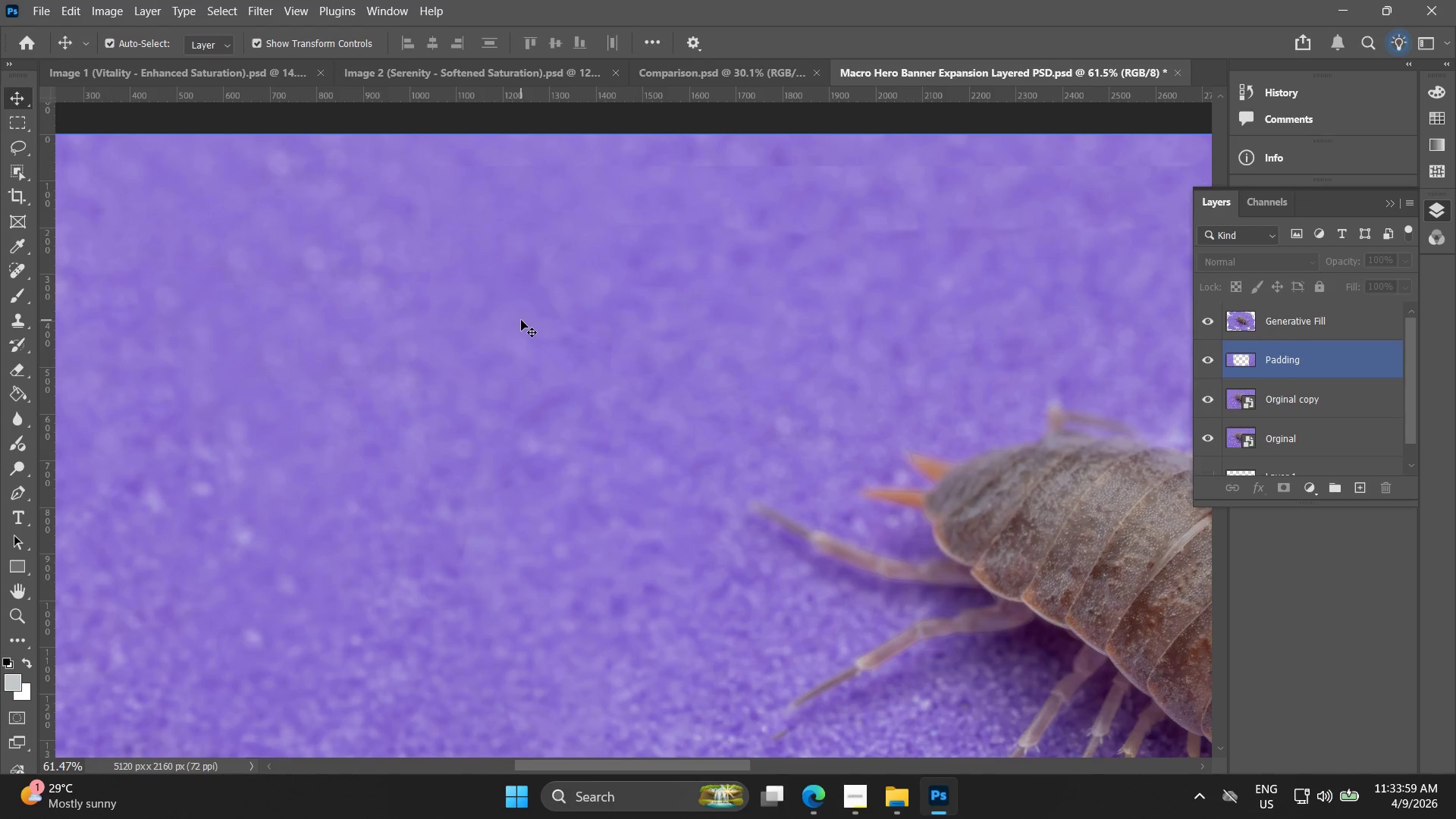 
hold_key(key=AltLeft, duration=0.53)
 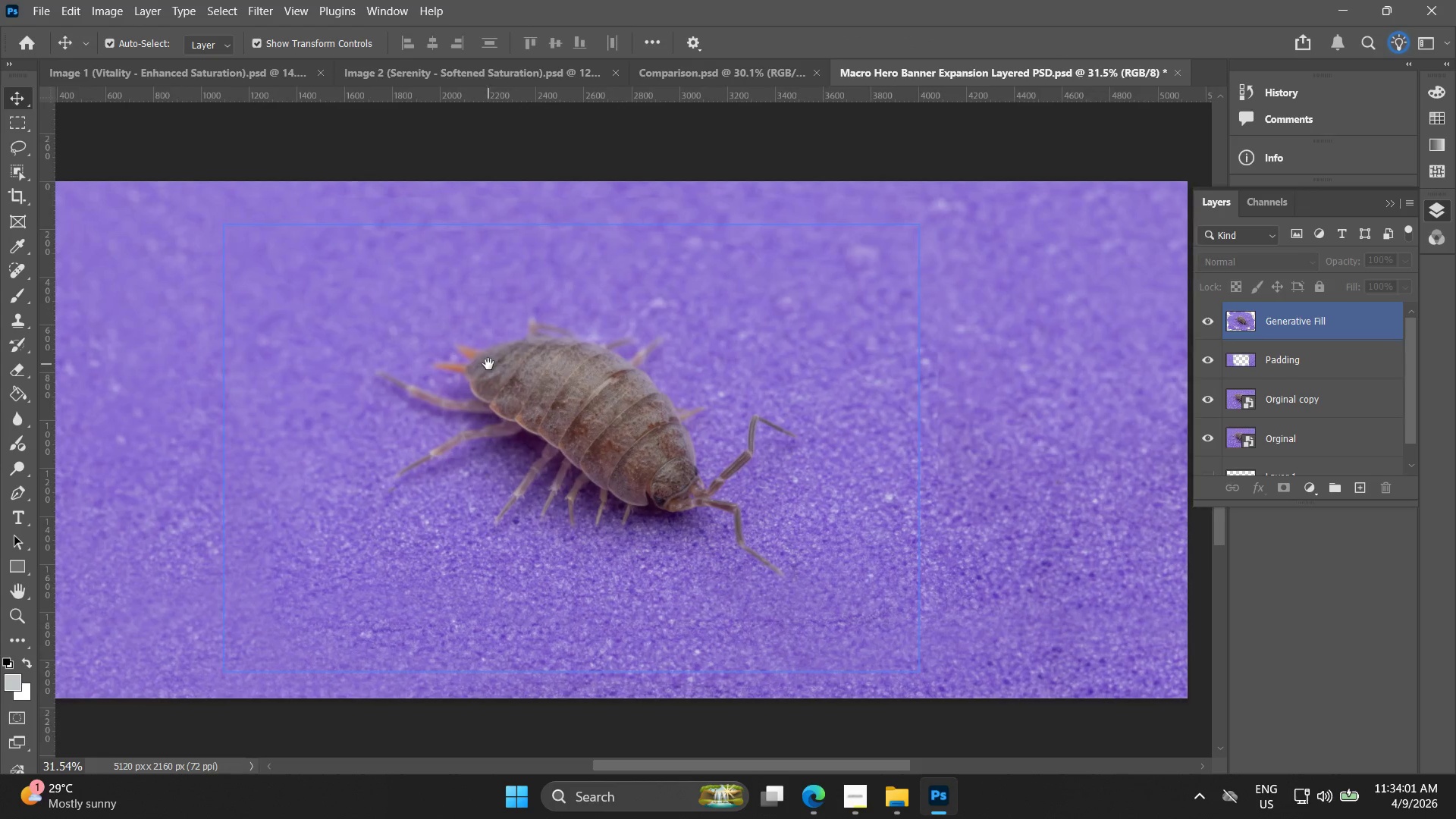 
hold_key(key=Space, duration=0.44)
 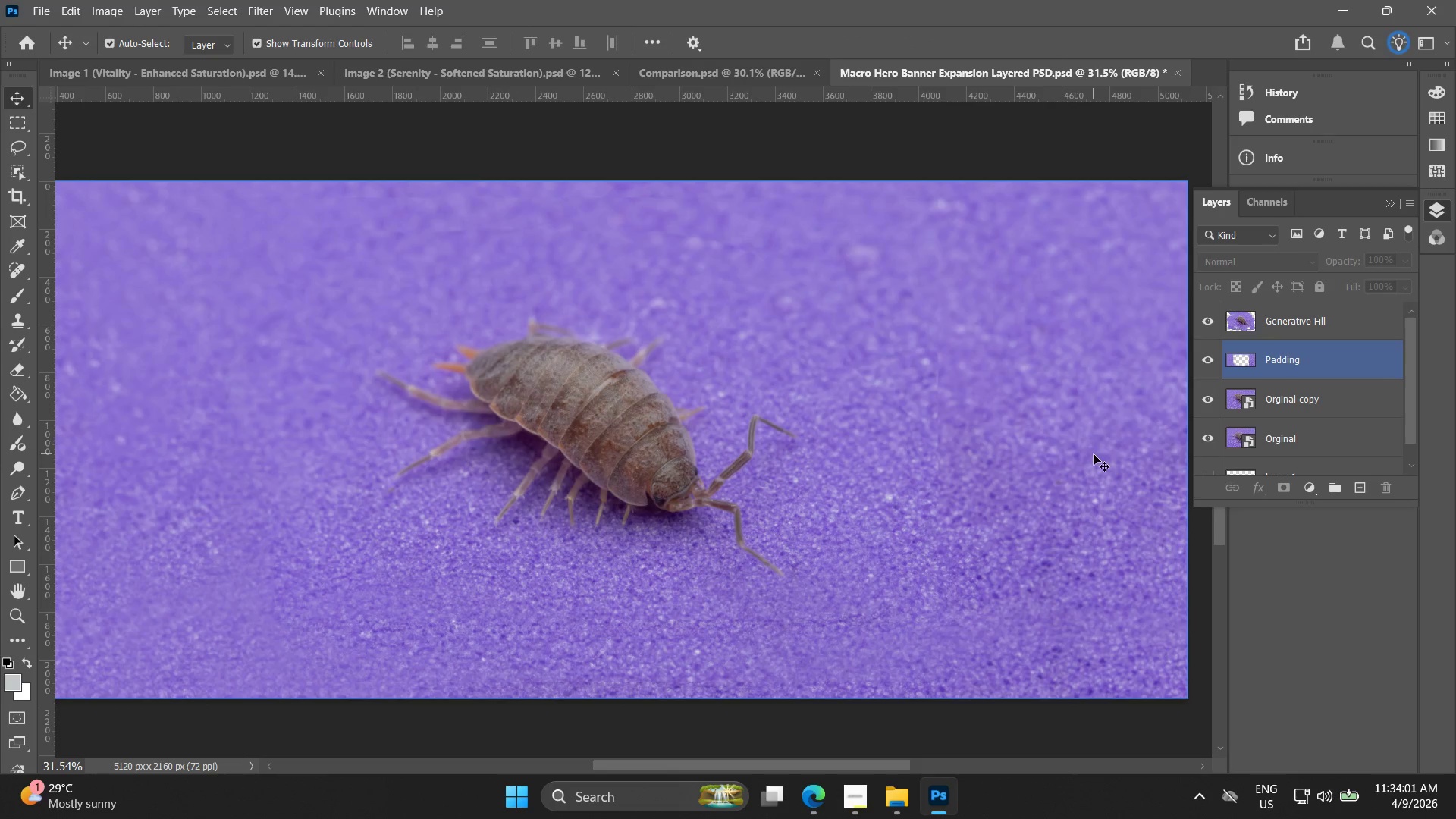 
left_click_drag(start_coordinate=[749, 416], to_coordinate=[488, 364])
 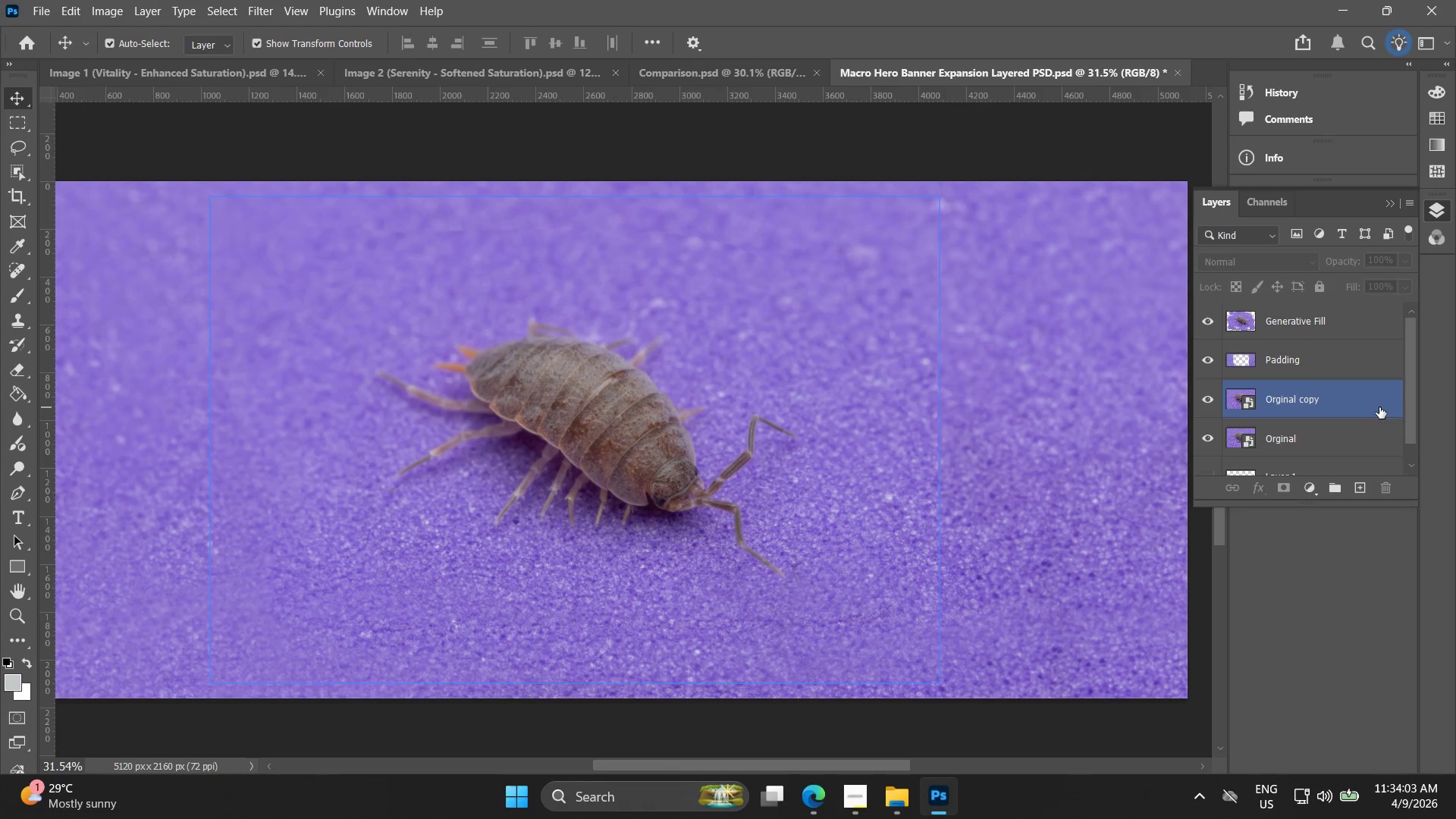 
scroll: coordinate [517, 344], scroll_direction: down, amount: 7.0
 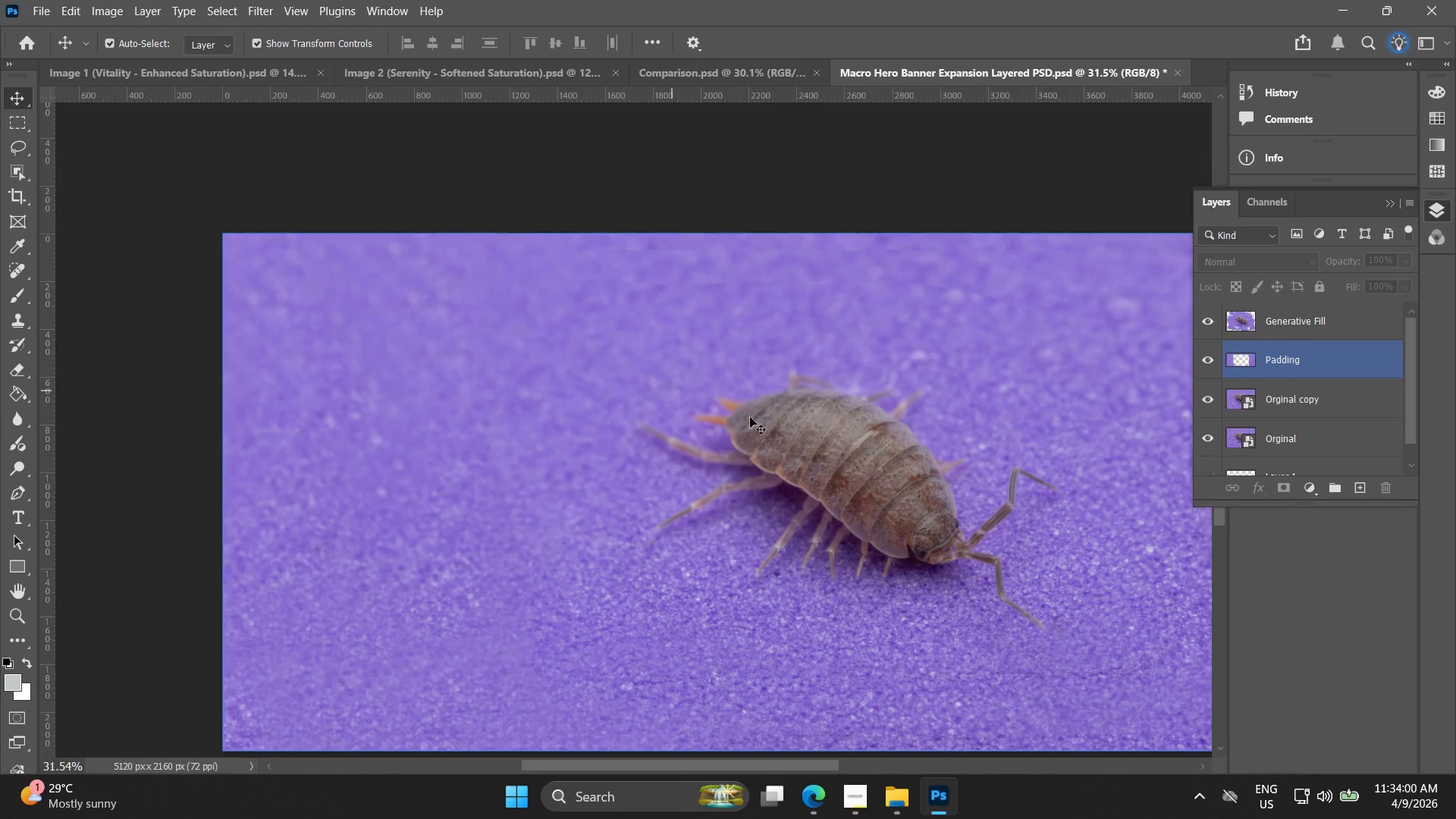 
left_click_drag(start_coordinate=[1298, 403], to_coordinate=[1298, 408])
 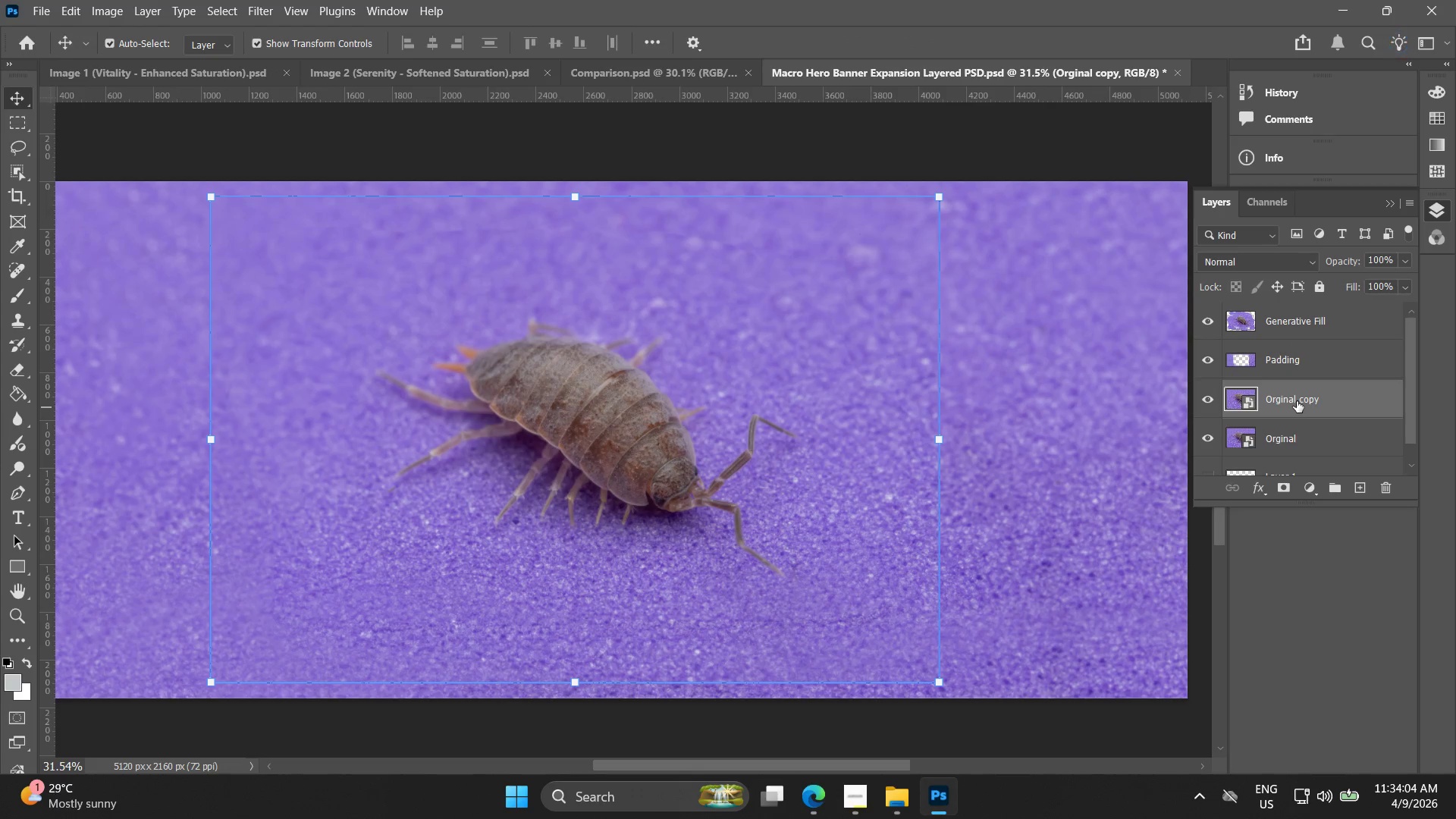 
triple_click([1298, 396])
 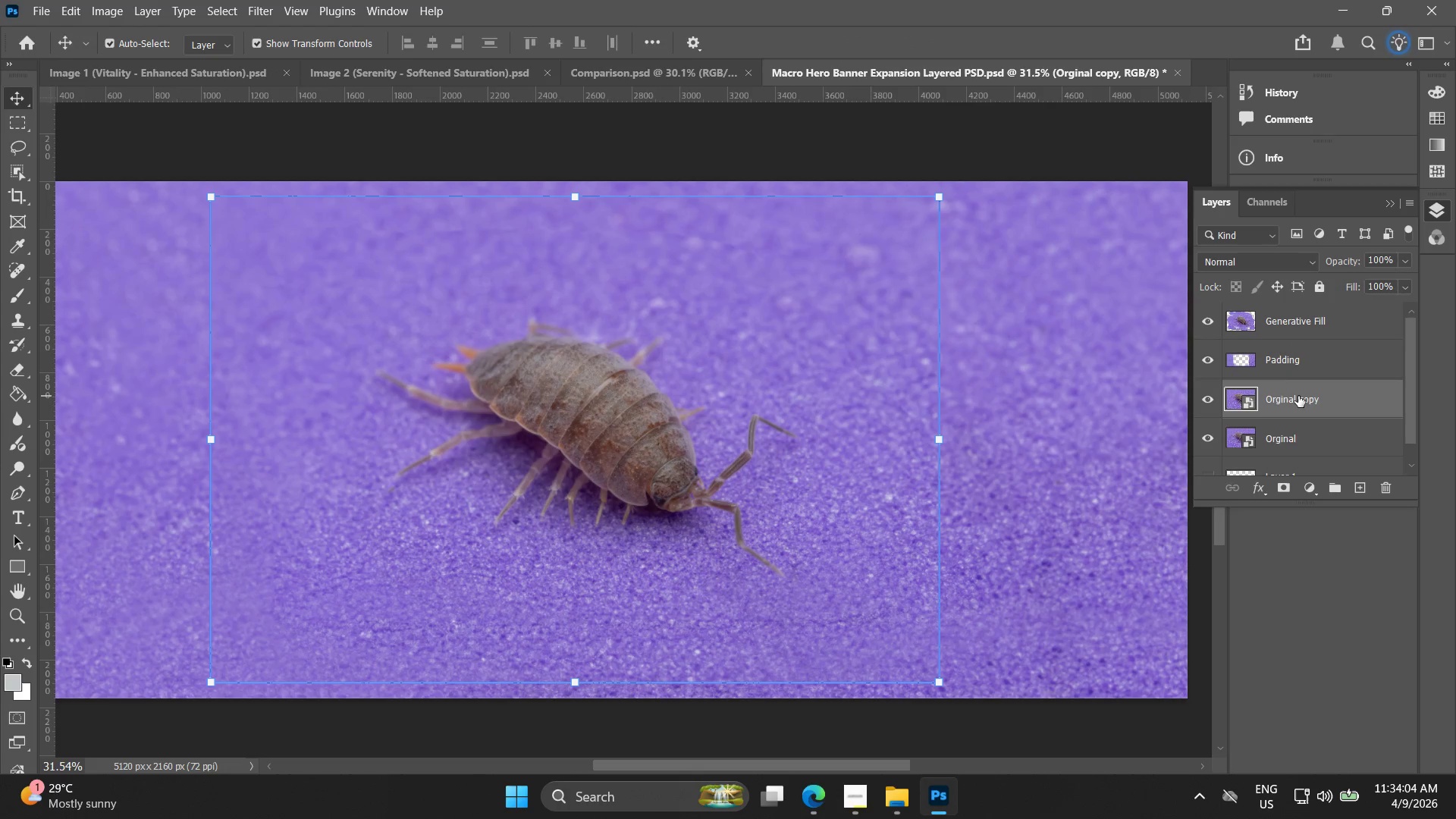 
triple_click([1298, 396])
 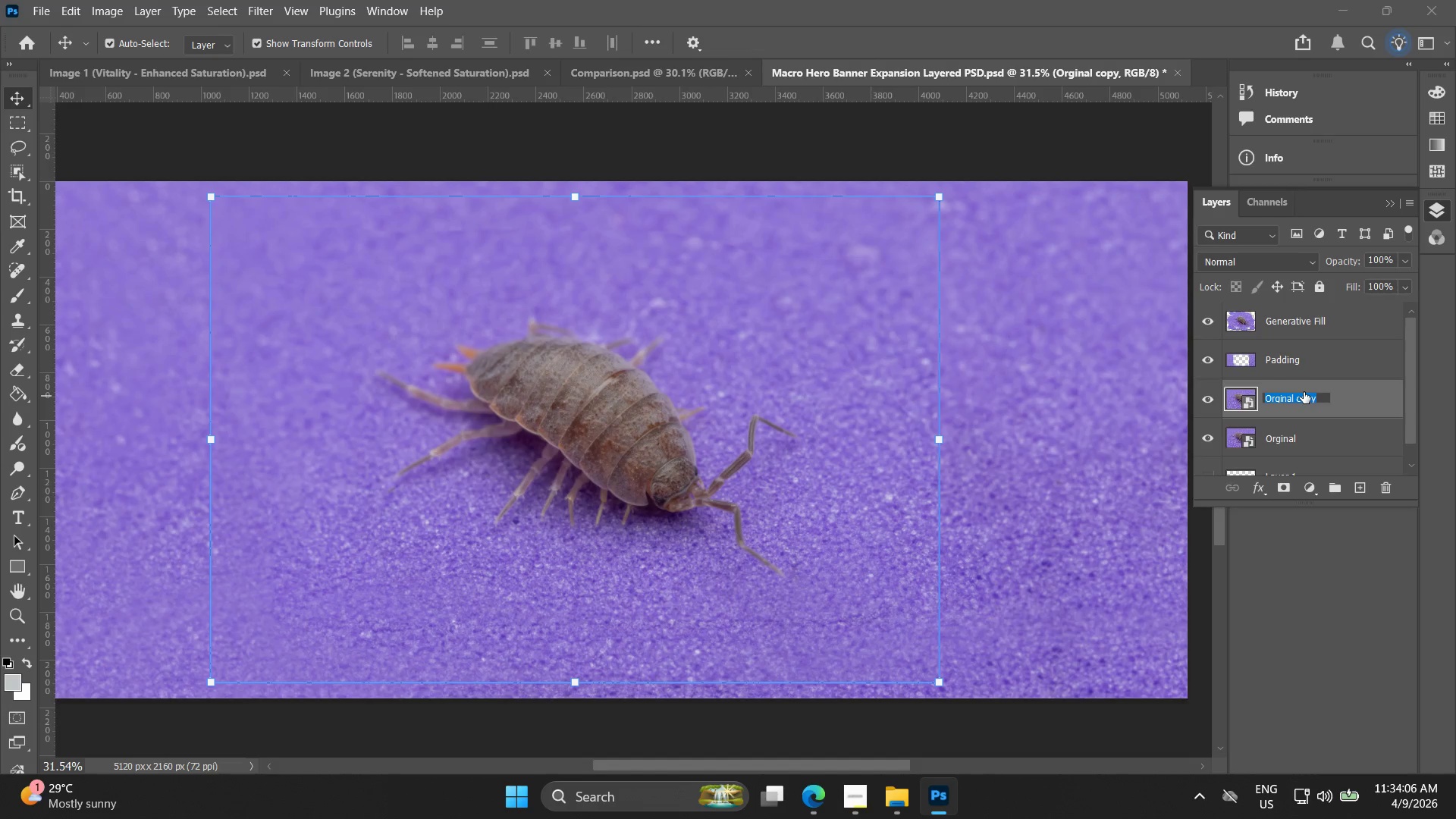 
type(additional)
 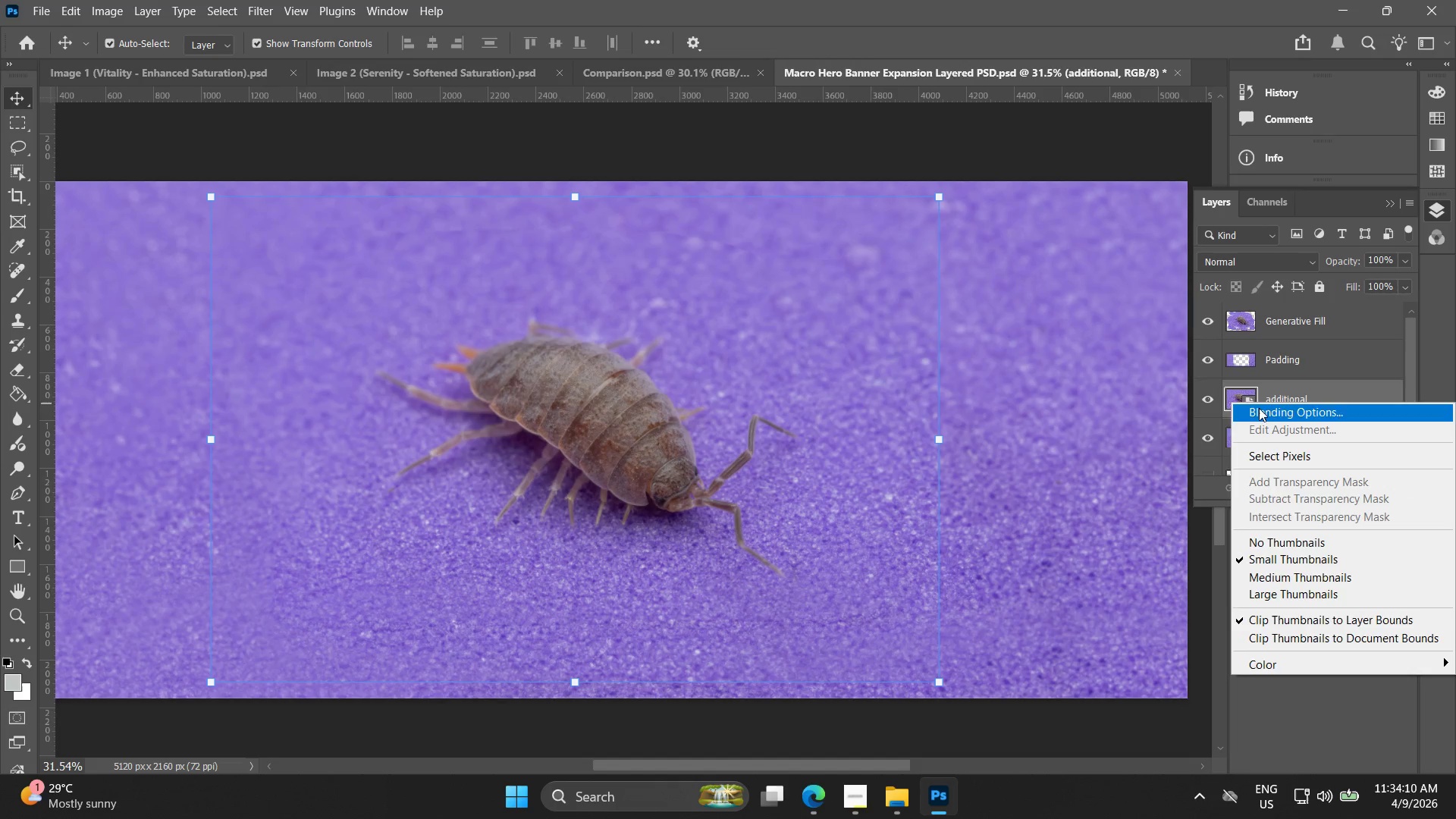 
left_click([1294, 378])
 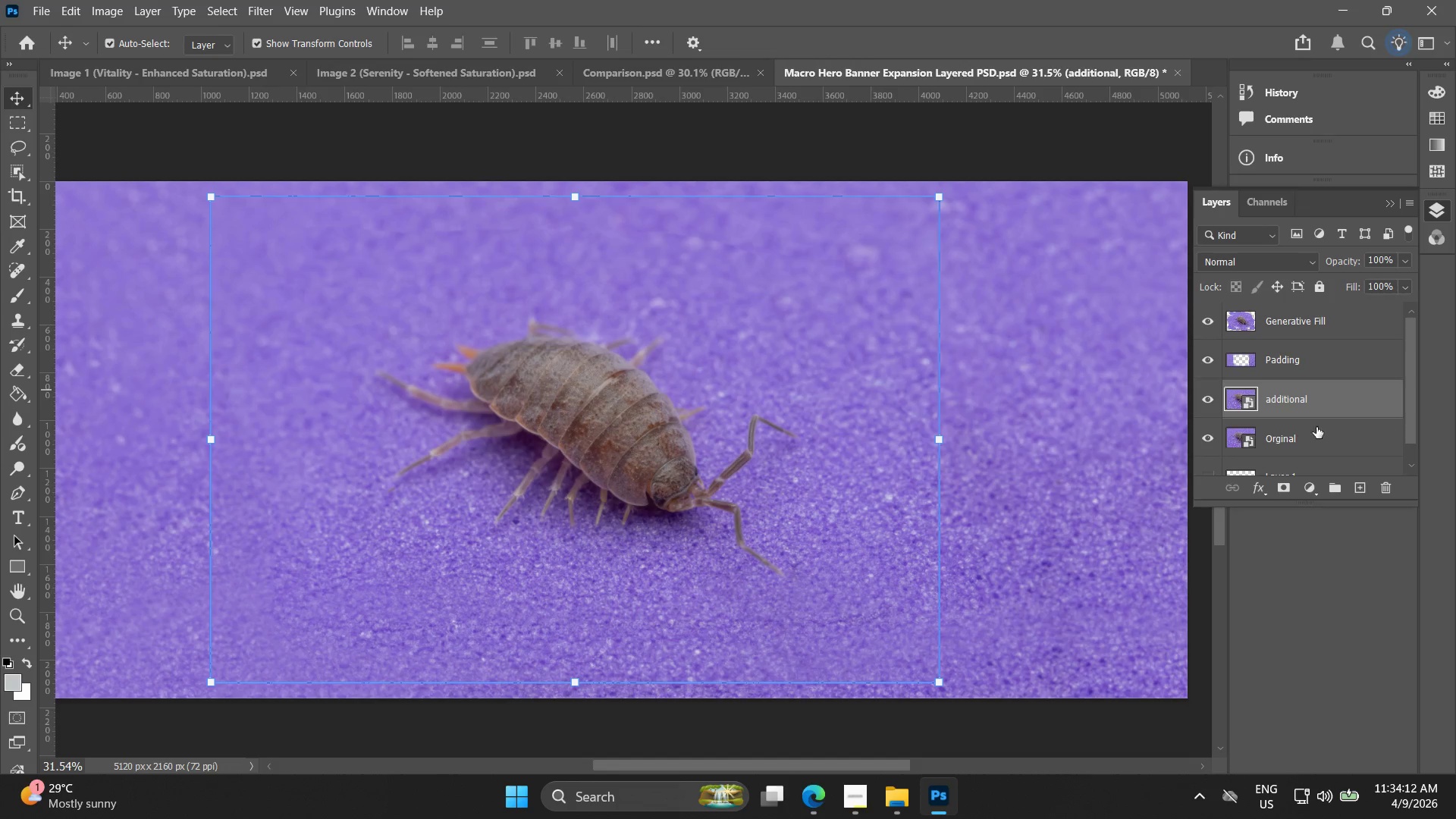 
left_click([1317, 447])
 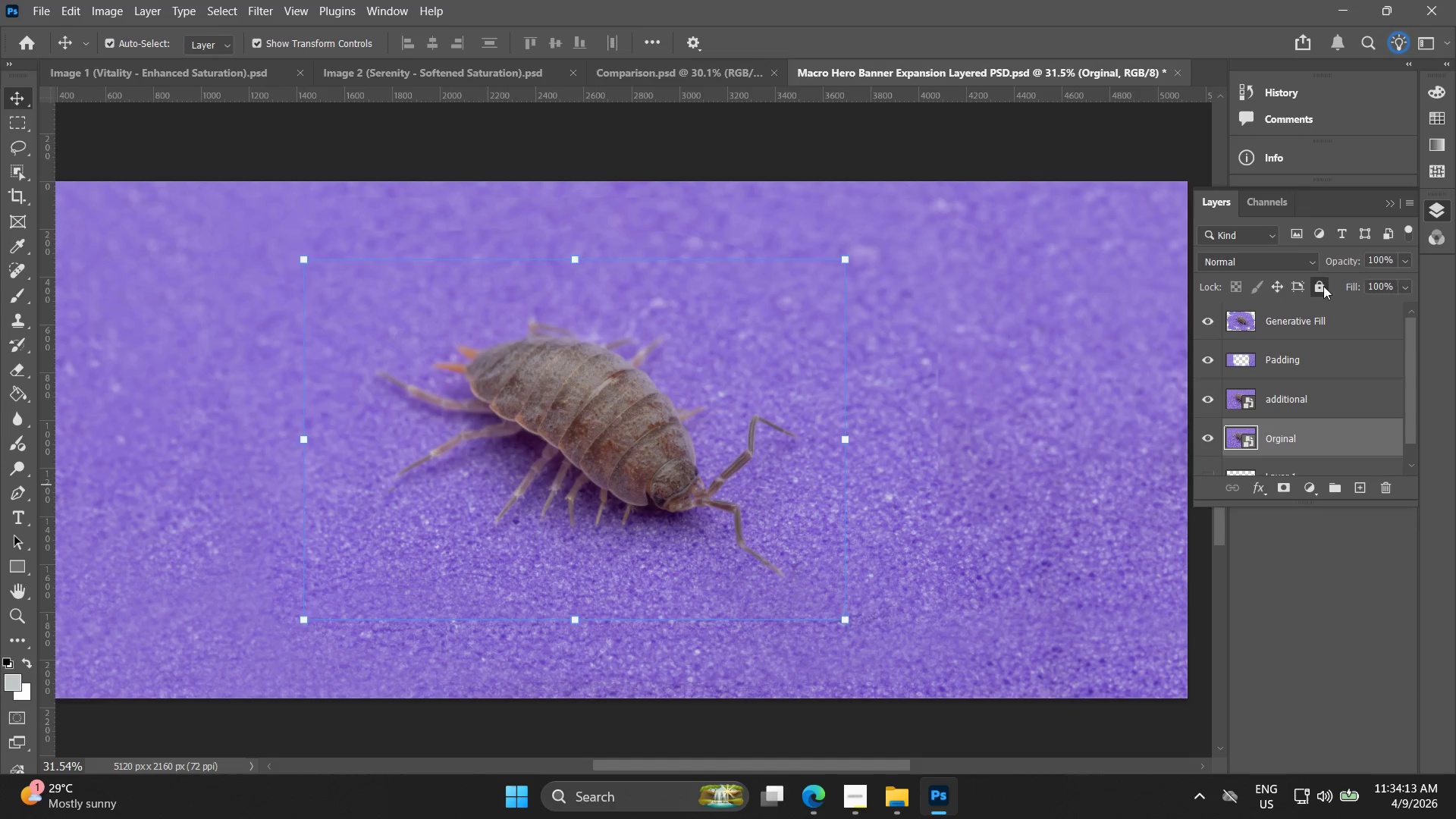 
left_click([1342, 402])
 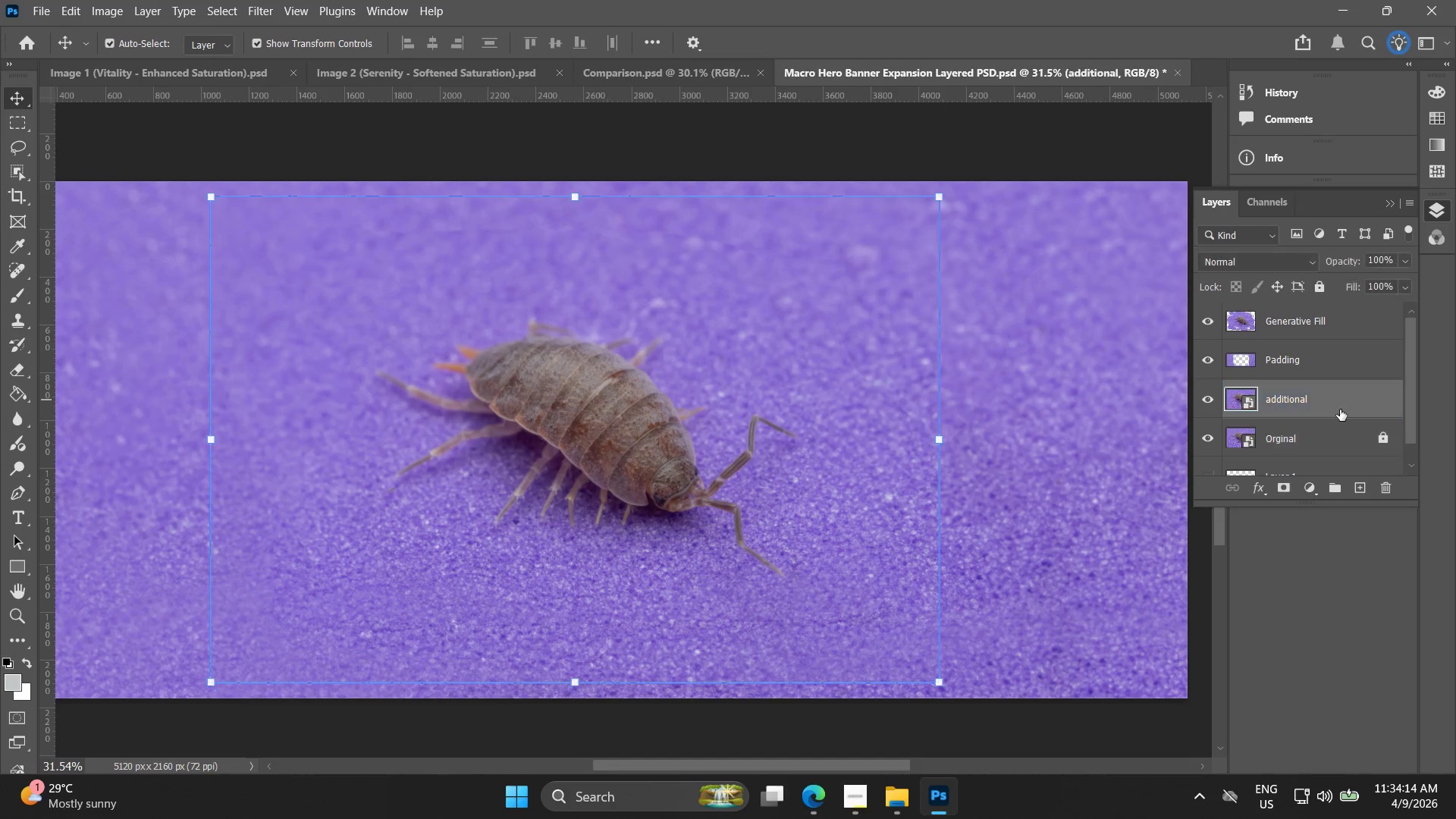 
right_click([1340, 407])
 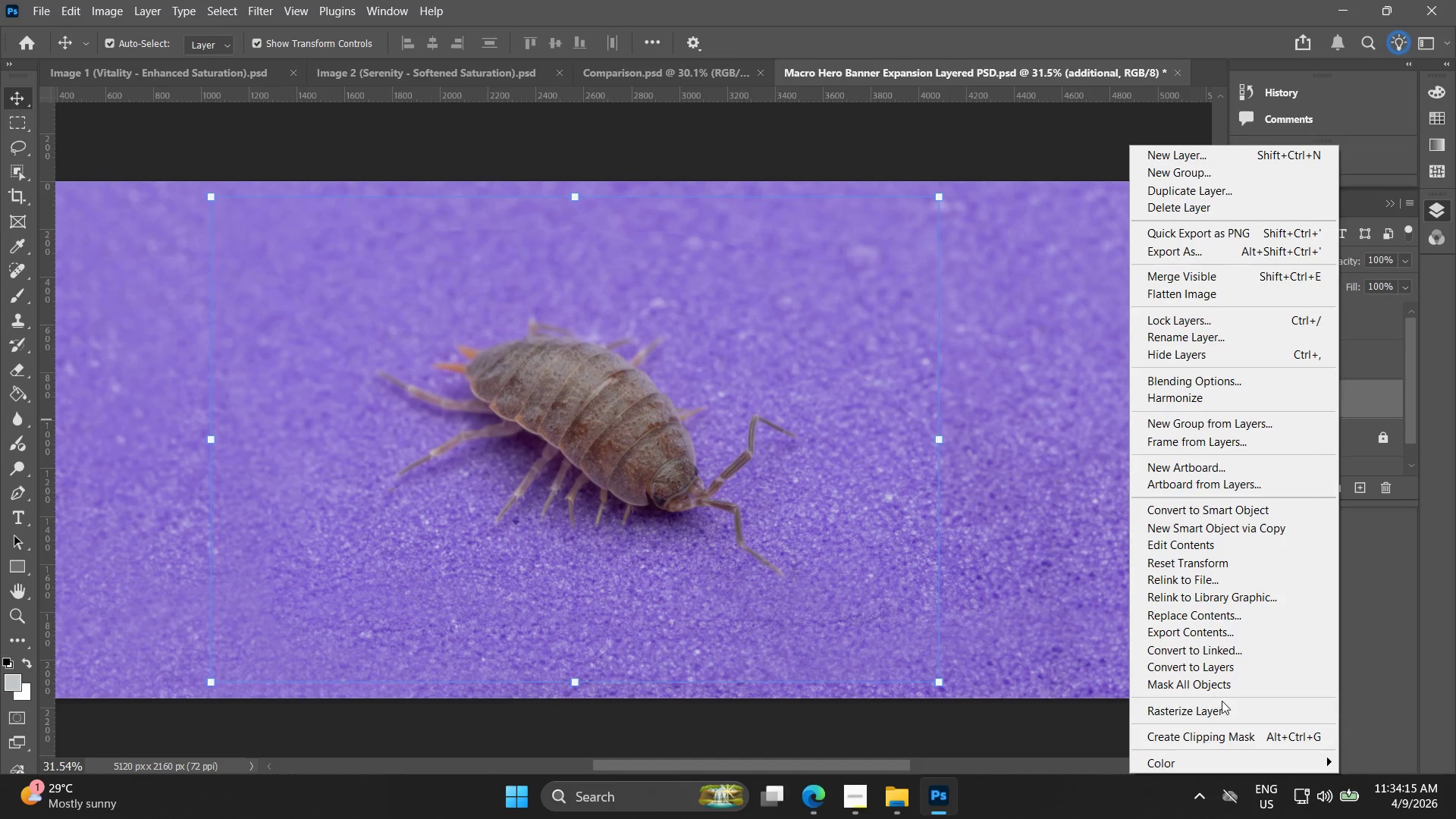 
left_click([1224, 713])
 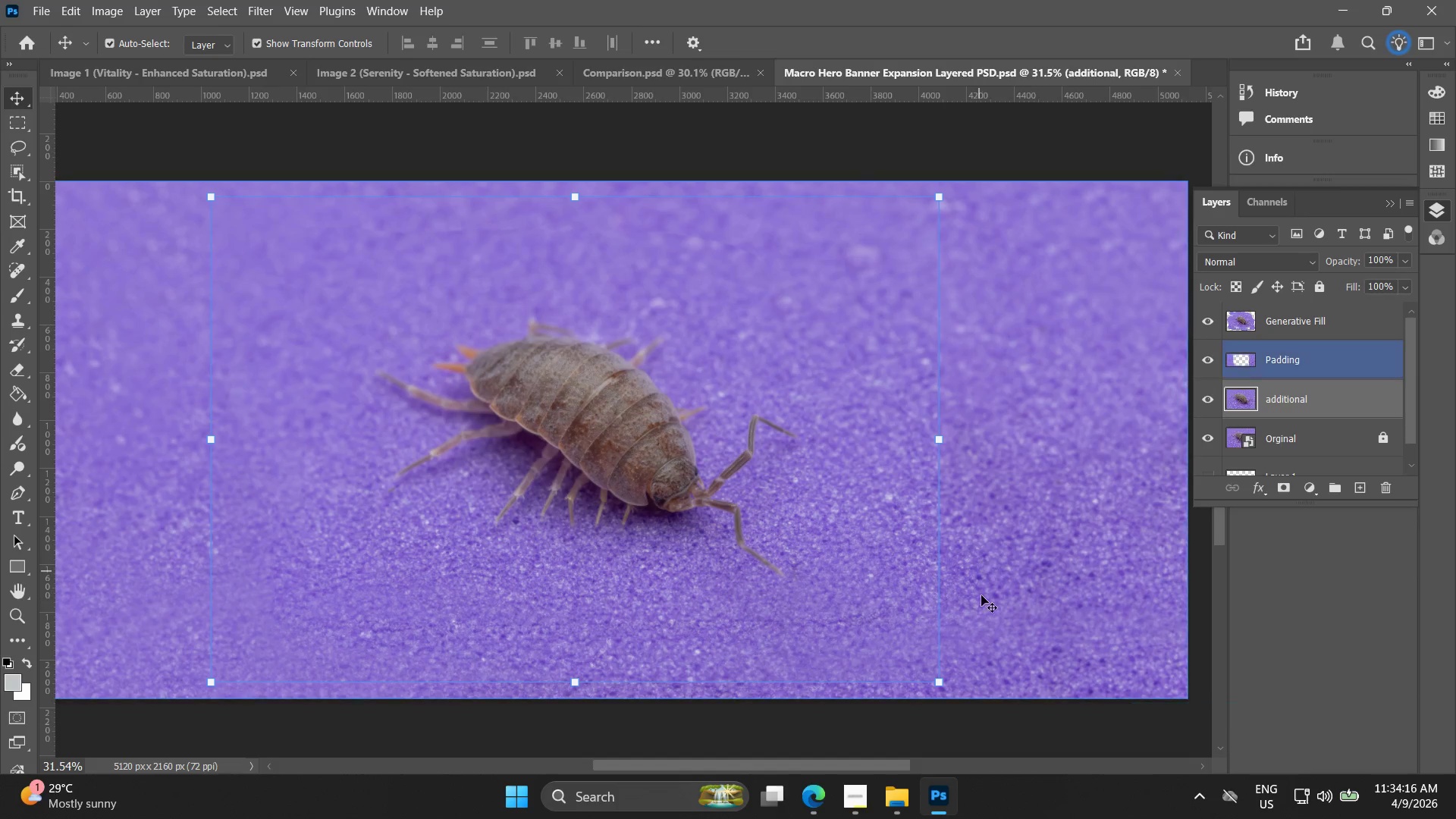 
left_click([1107, 577])
 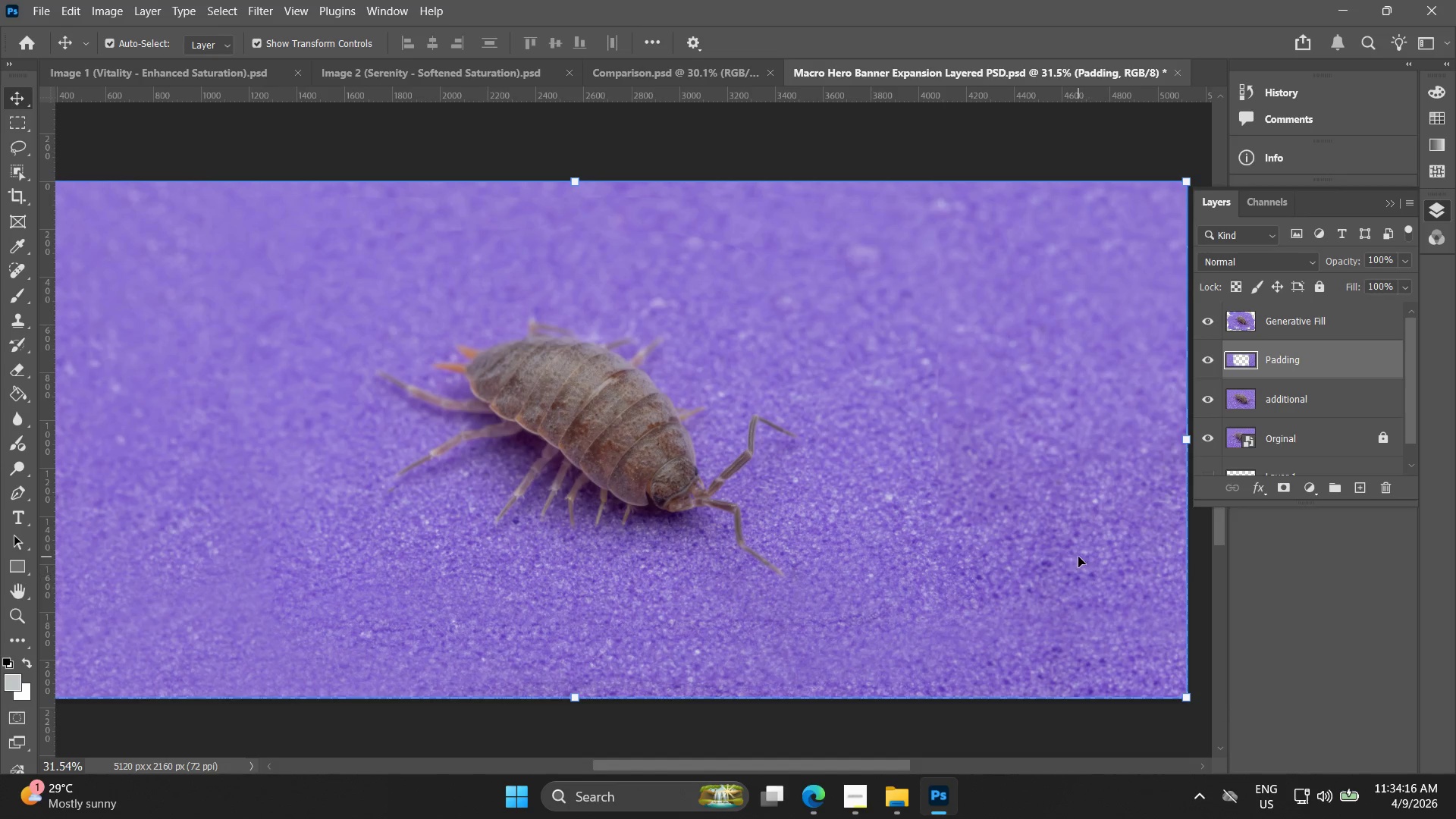 
key(Alt+AltLeft)
 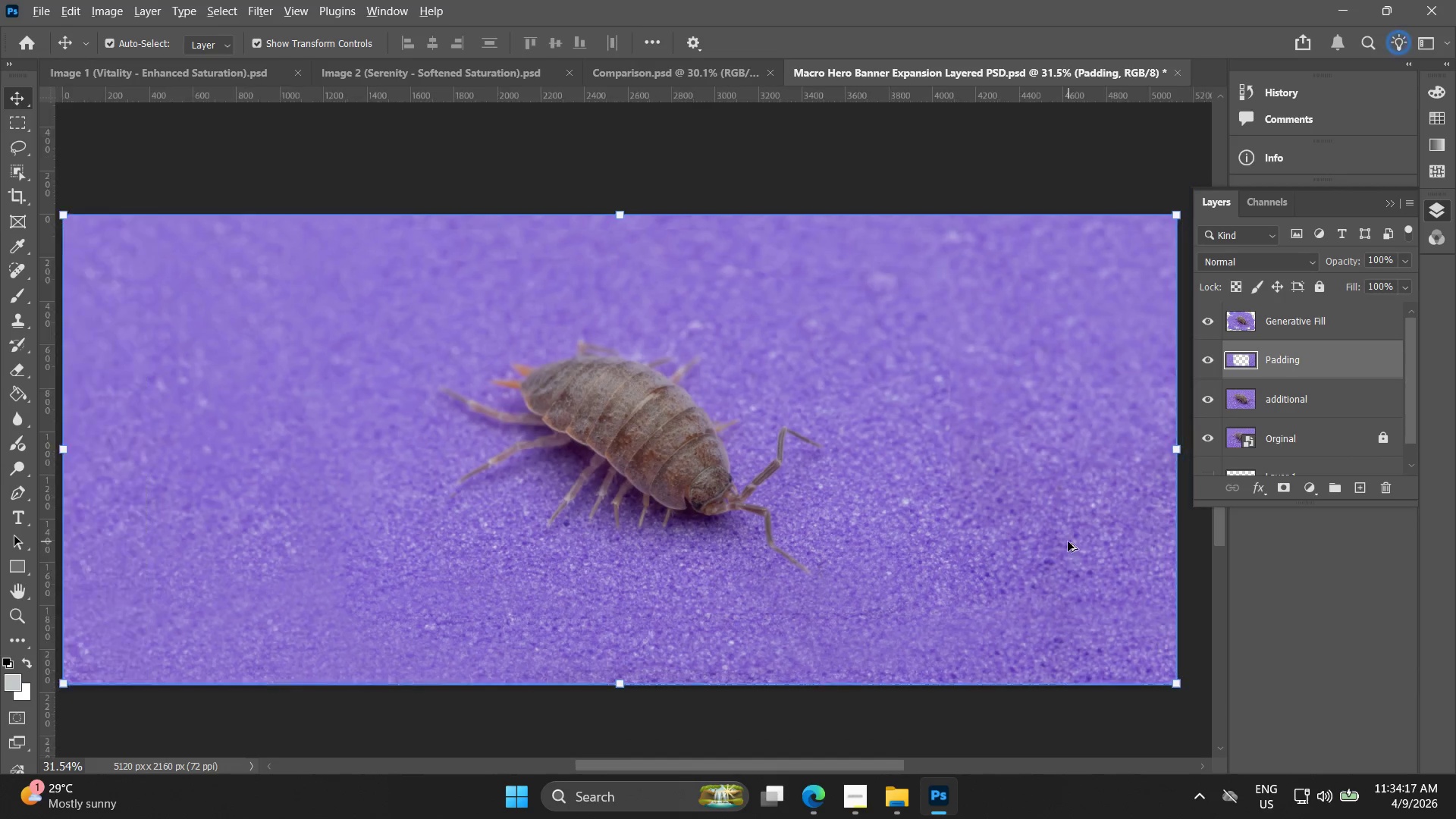 
hold_key(key=AltLeft, duration=1.12)
scroll: coordinate [976, 419], scroll_direction: up, amount: 12.0
 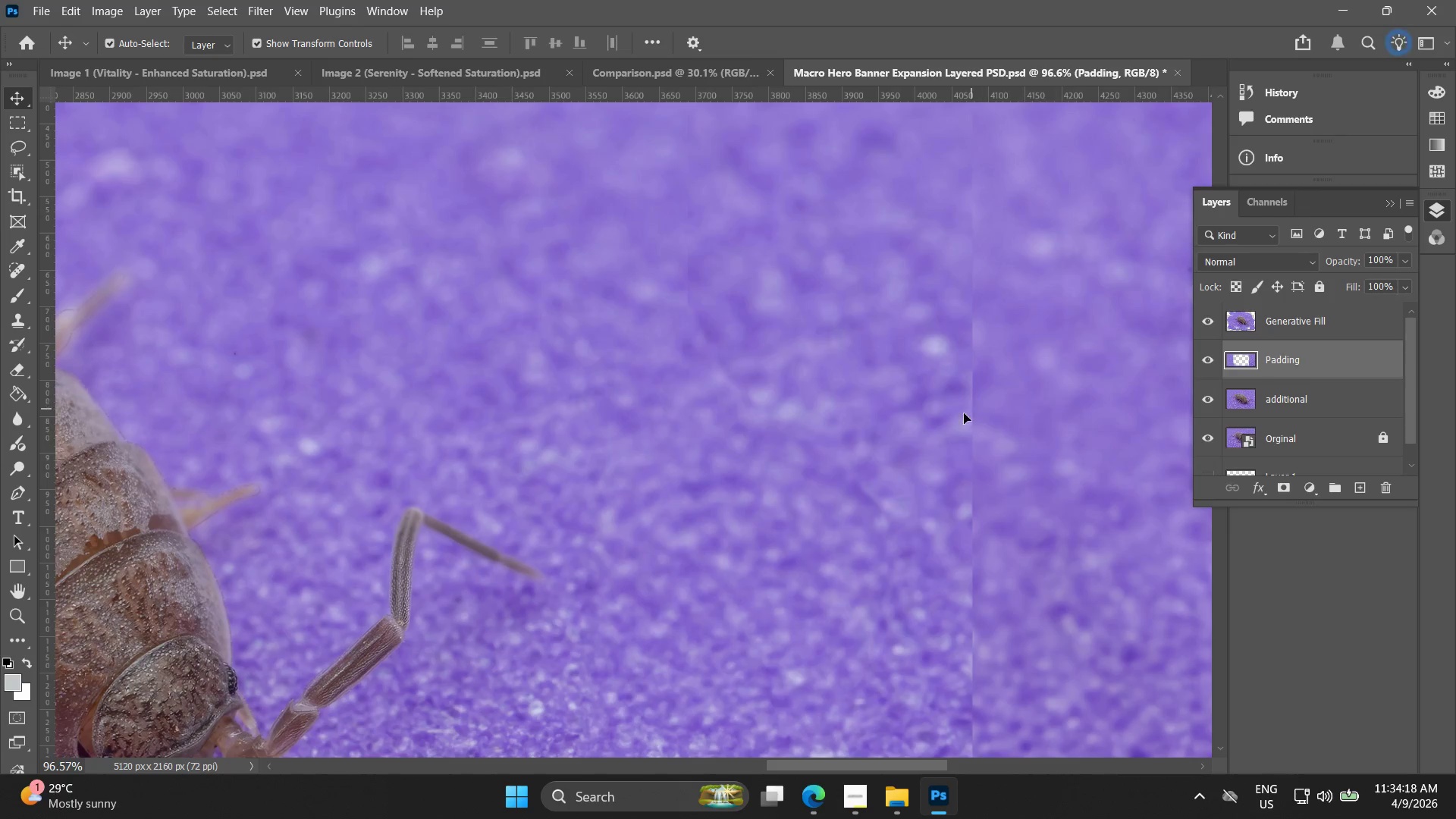 
left_click_drag(start_coordinate=[977, 582], to_coordinate=[977, 572])
 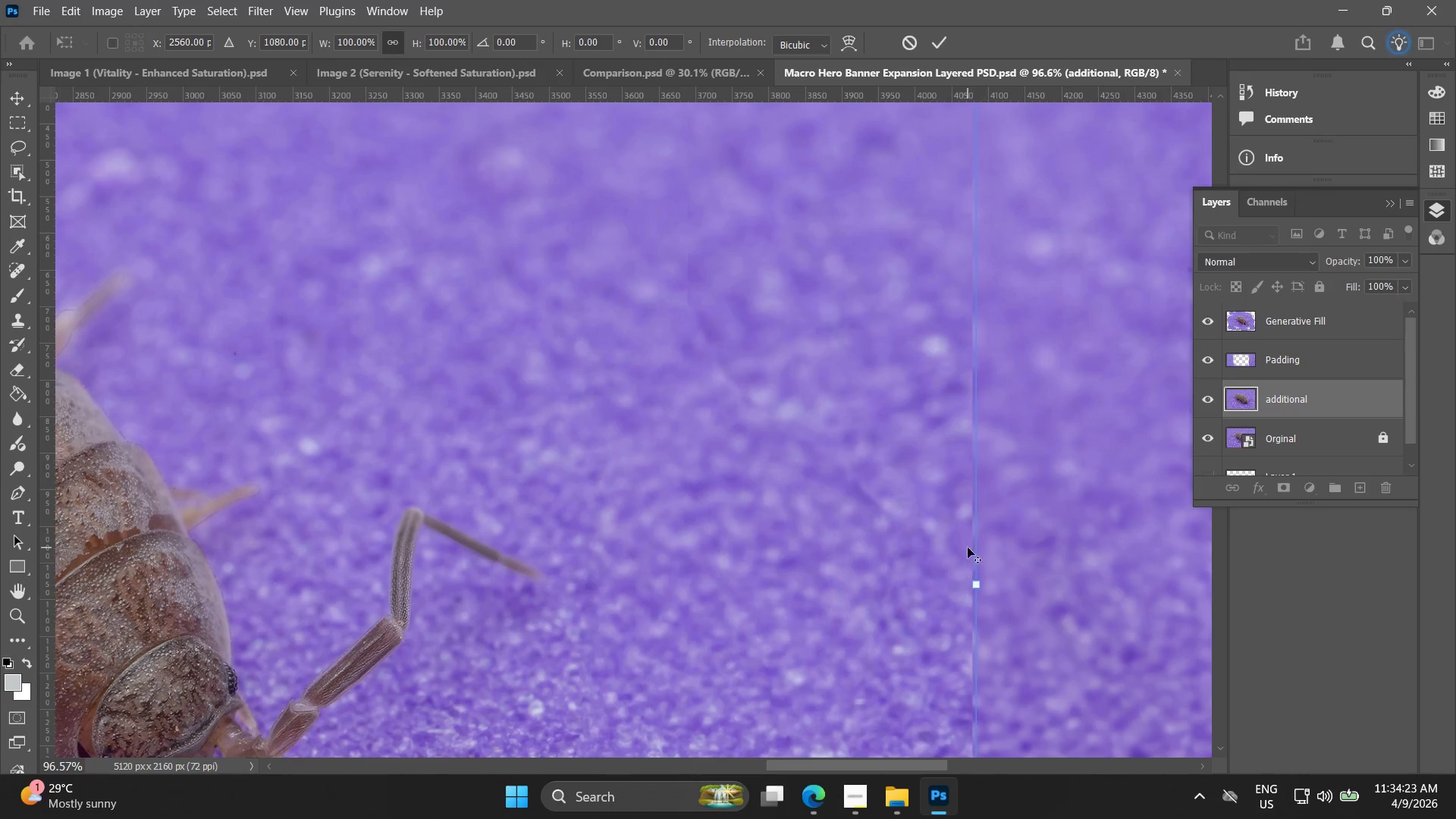 
hold_key(key=AltLeft, duration=0.48)
 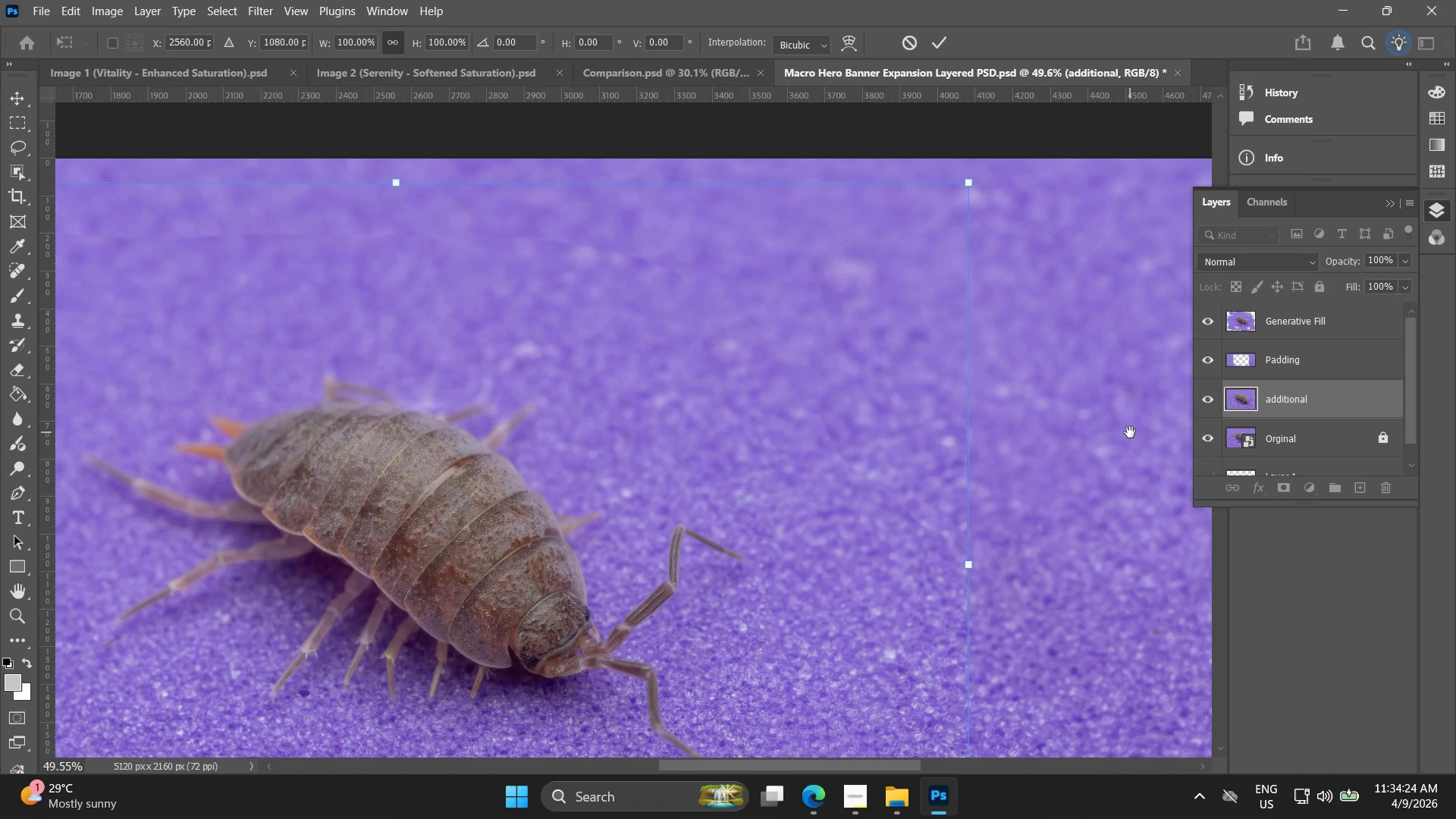 
hold_key(key=Space, duration=0.45)
 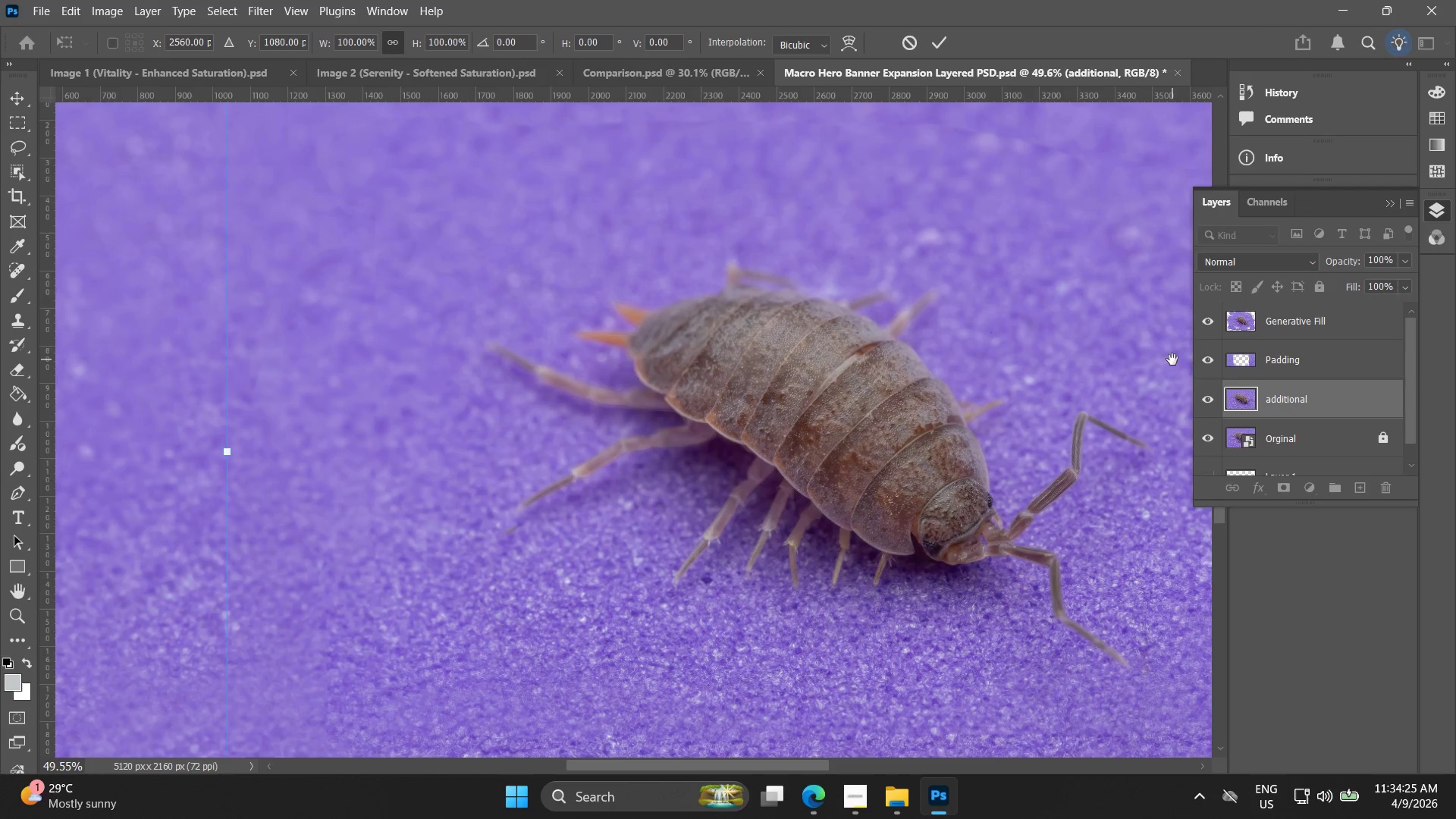 
left_click_drag(start_coordinate=[822, 524], to_coordinate=[1130, 431])
 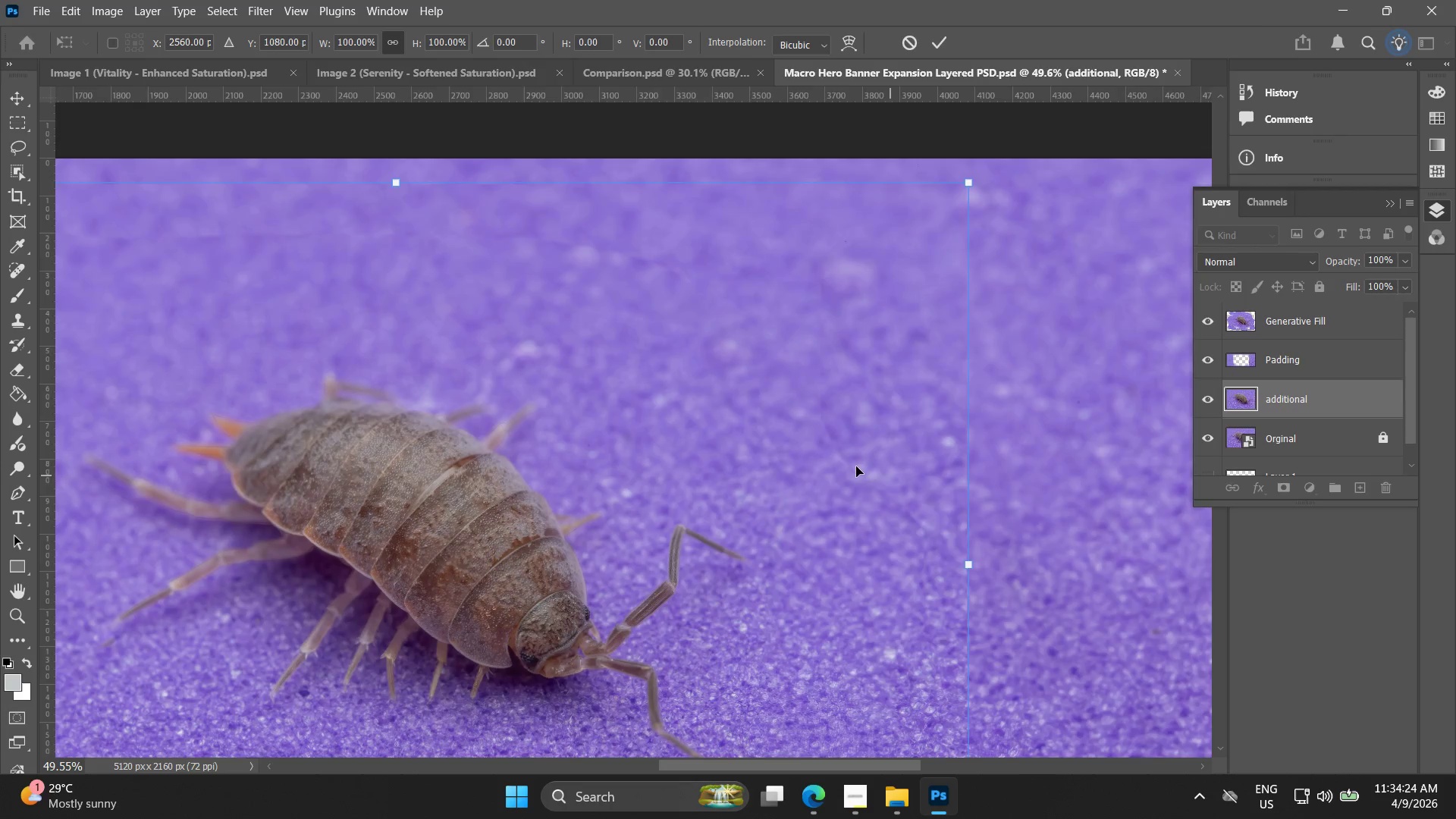 
scroll: coordinate [961, 534], scroll_direction: down, amount: 7.0
 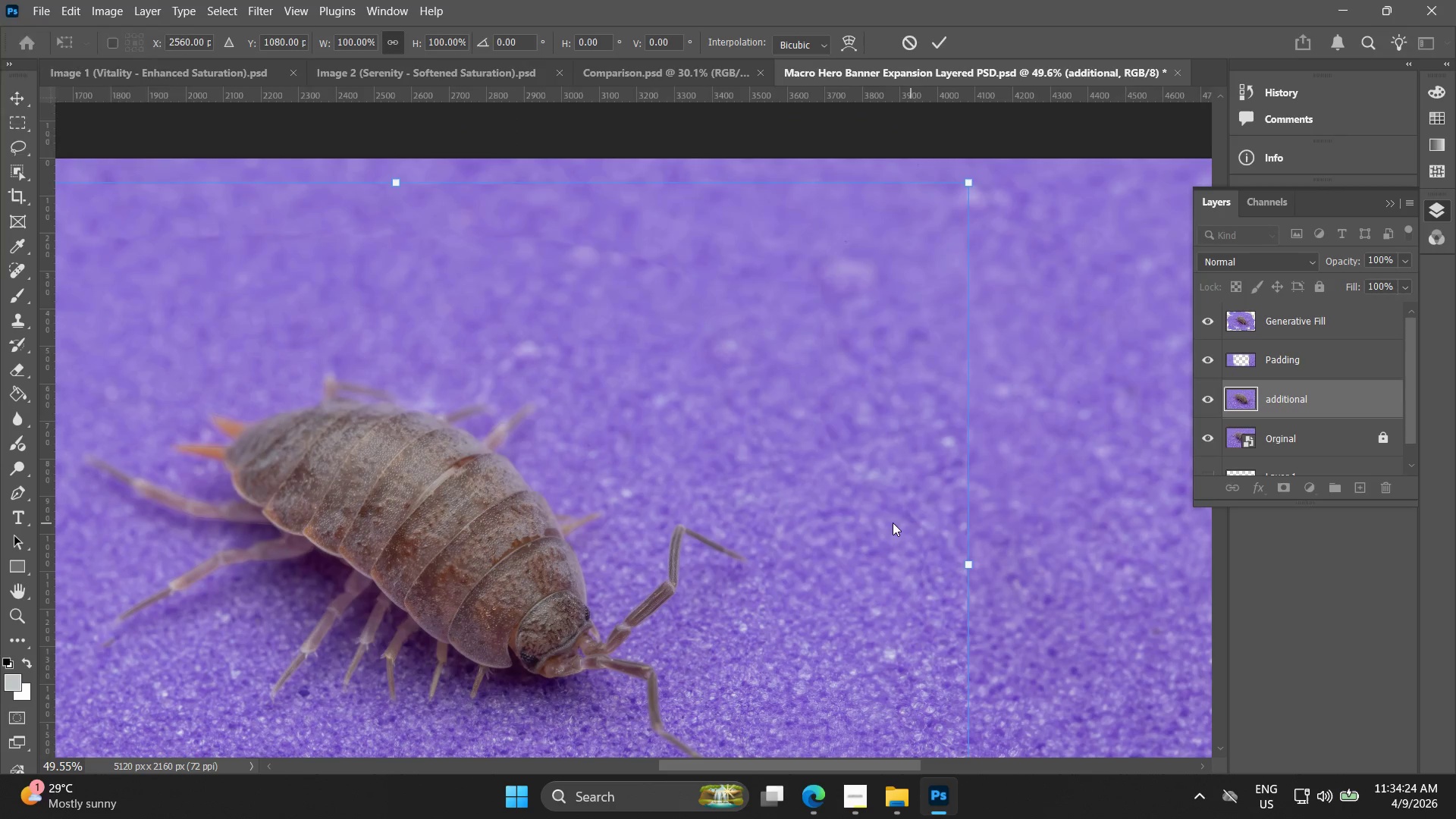 
hold_key(key=Space, duration=0.58)
 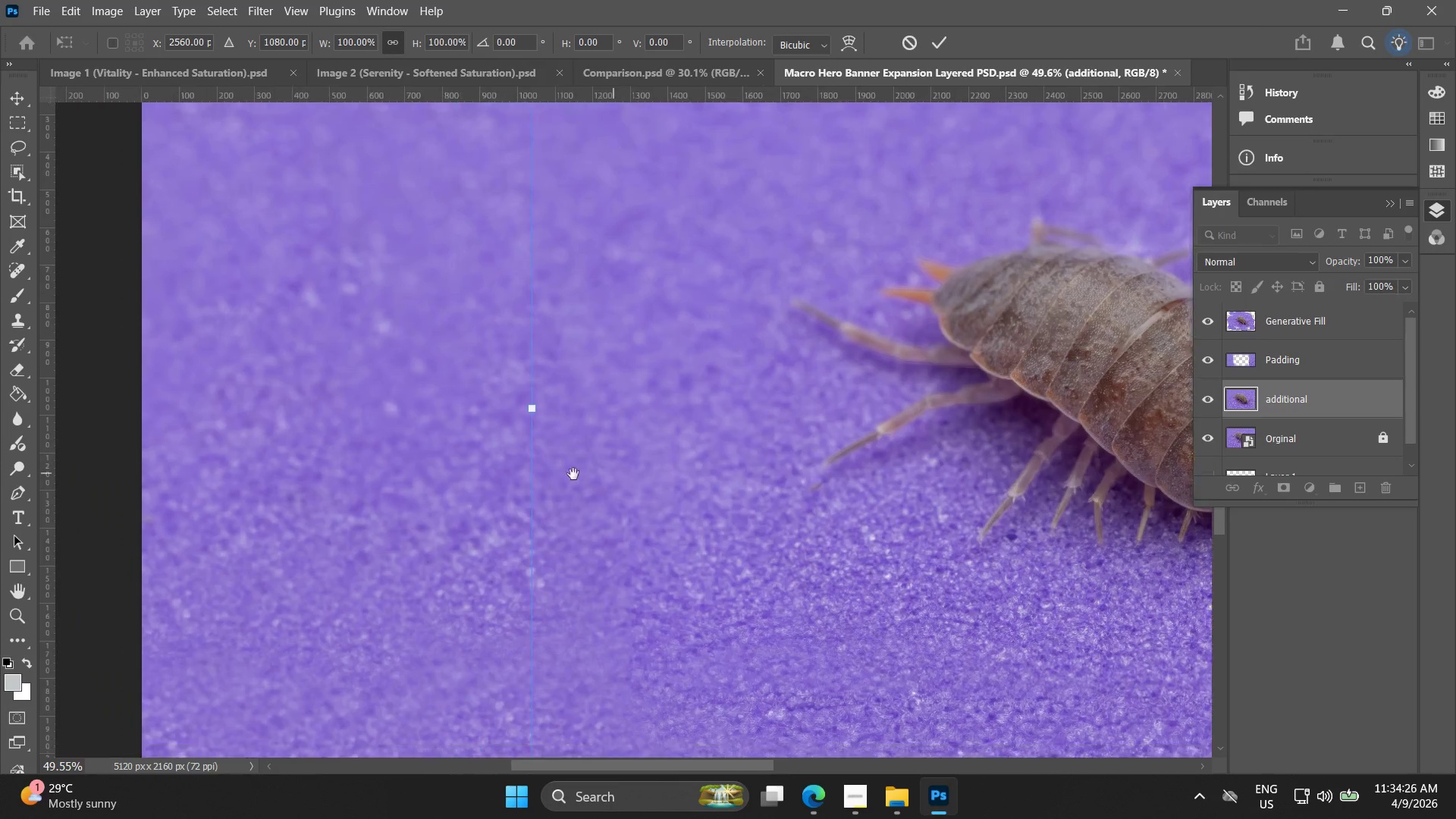 
left_click_drag(start_coordinate=[770, 472], to_coordinate=[1166, 359])
 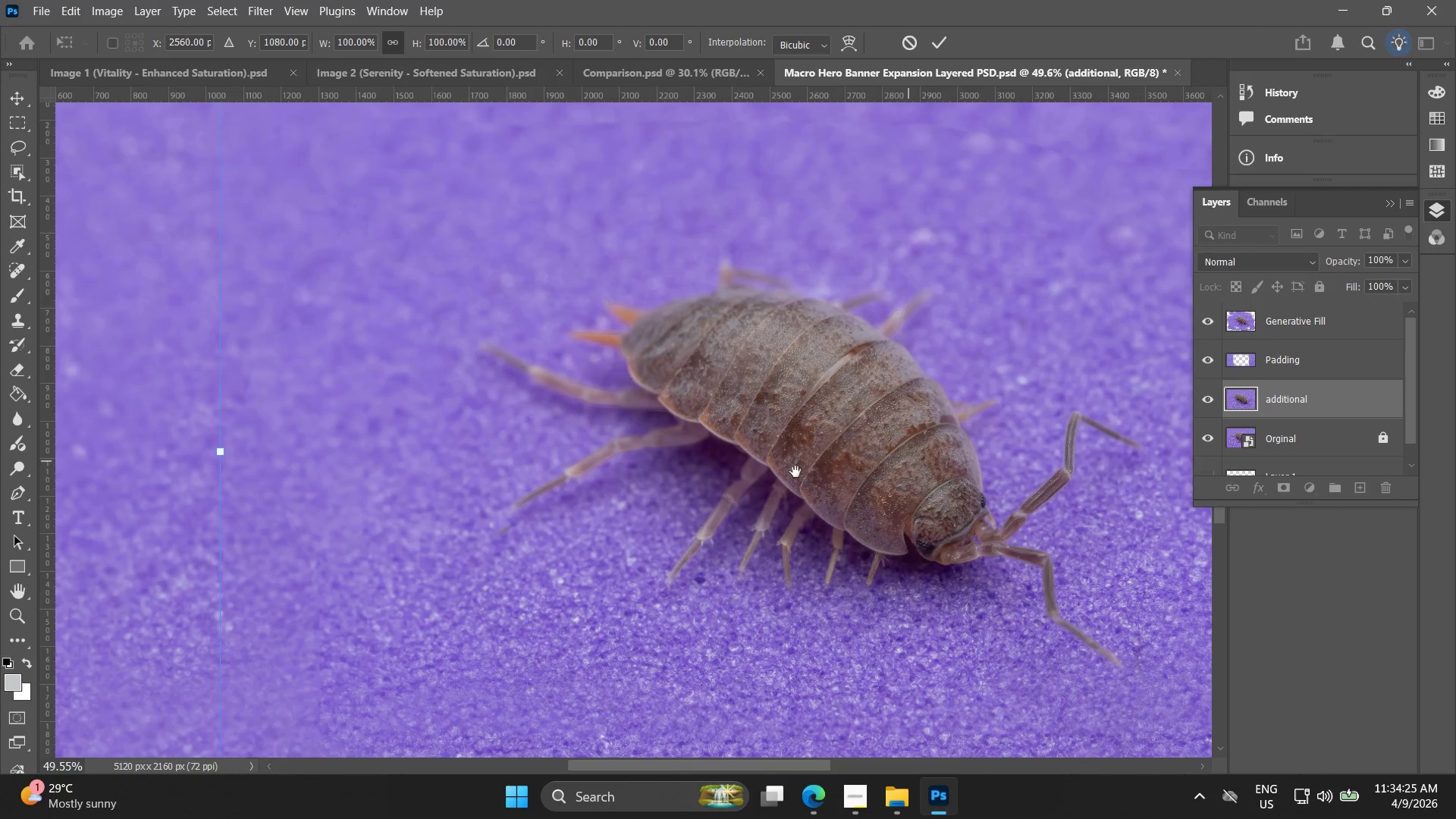 
hold_key(key=Space, duration=0.44)
 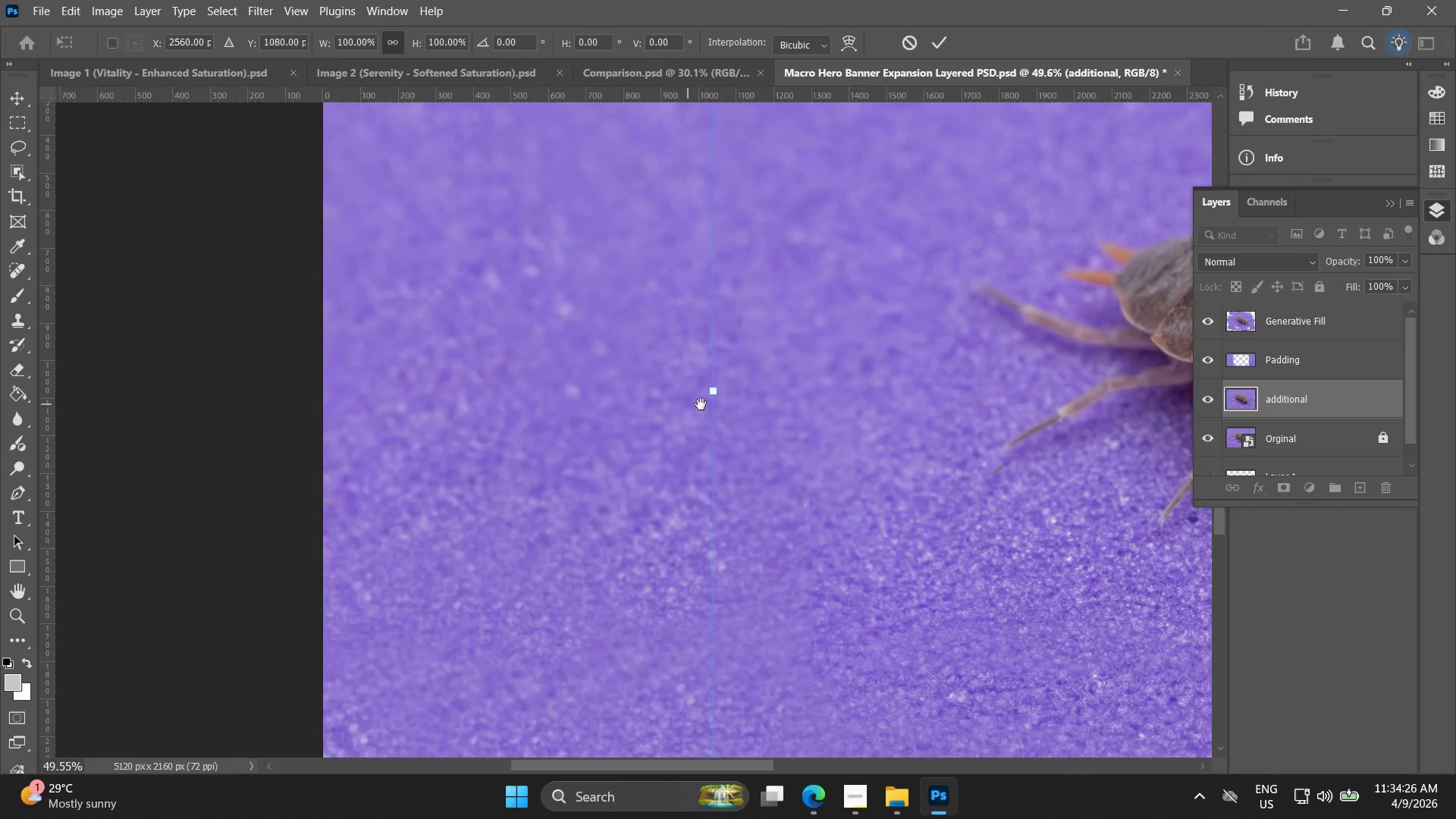 
left_click_drag(start_coordinate=[501, 489], to_coordinate=[748, 452])
 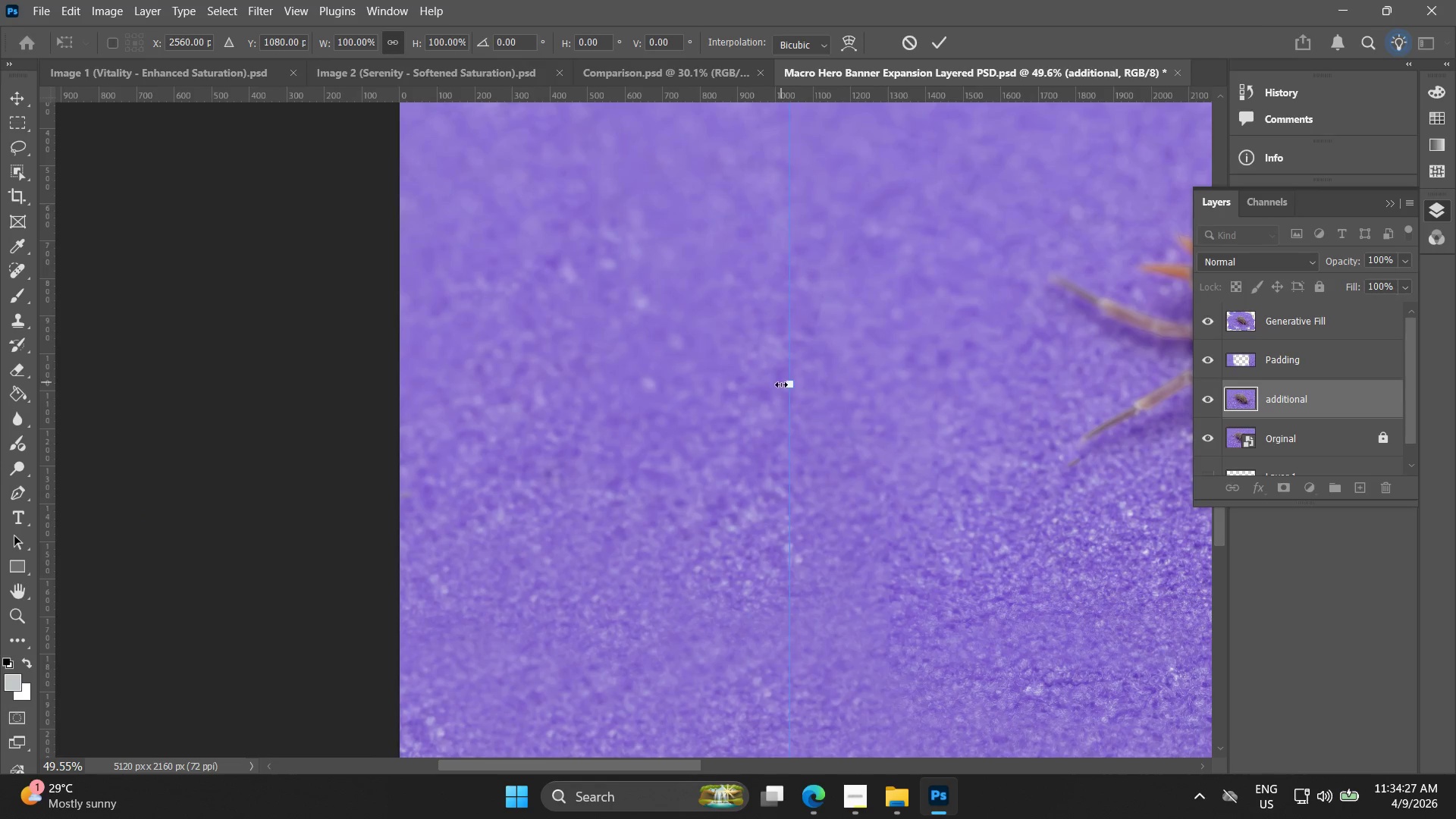 
left_click_drag(start_coordinate=[789, 388], to_coordinate=[786, 394])
 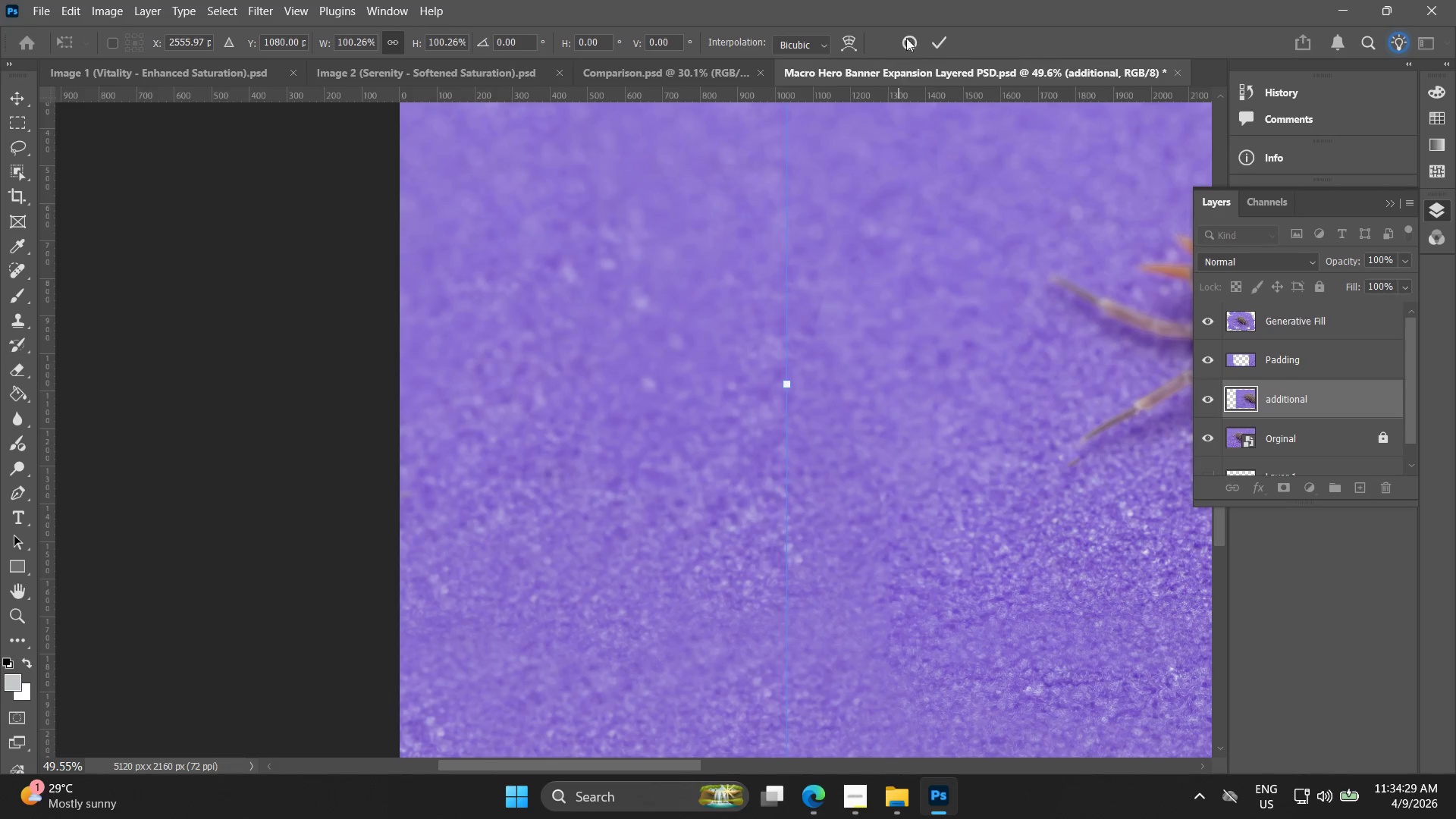 
left_click([906, 33])
 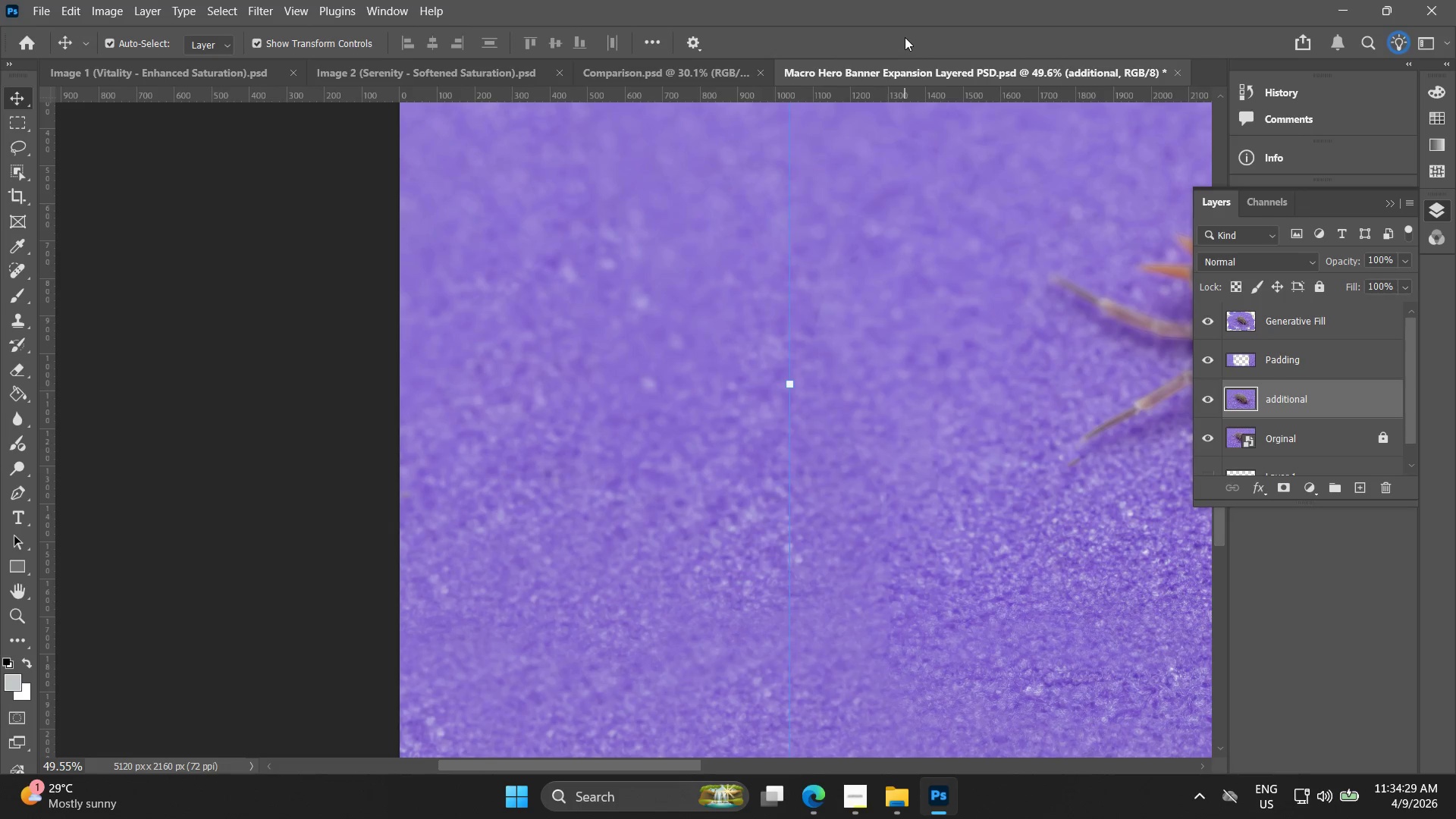 
key(Alt+AltLeft)
 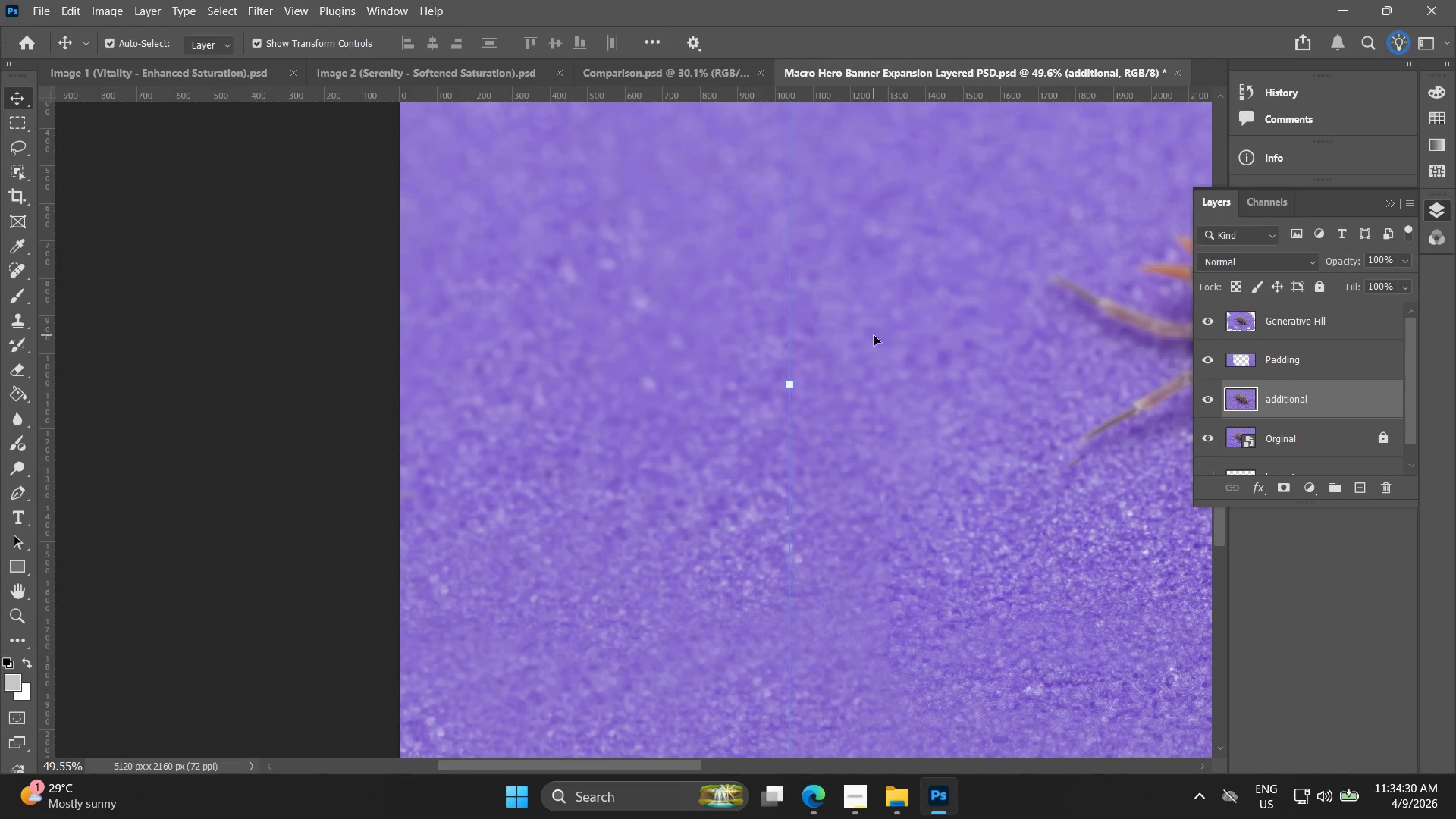 
hold_key(key=Space, duration=0.61)
 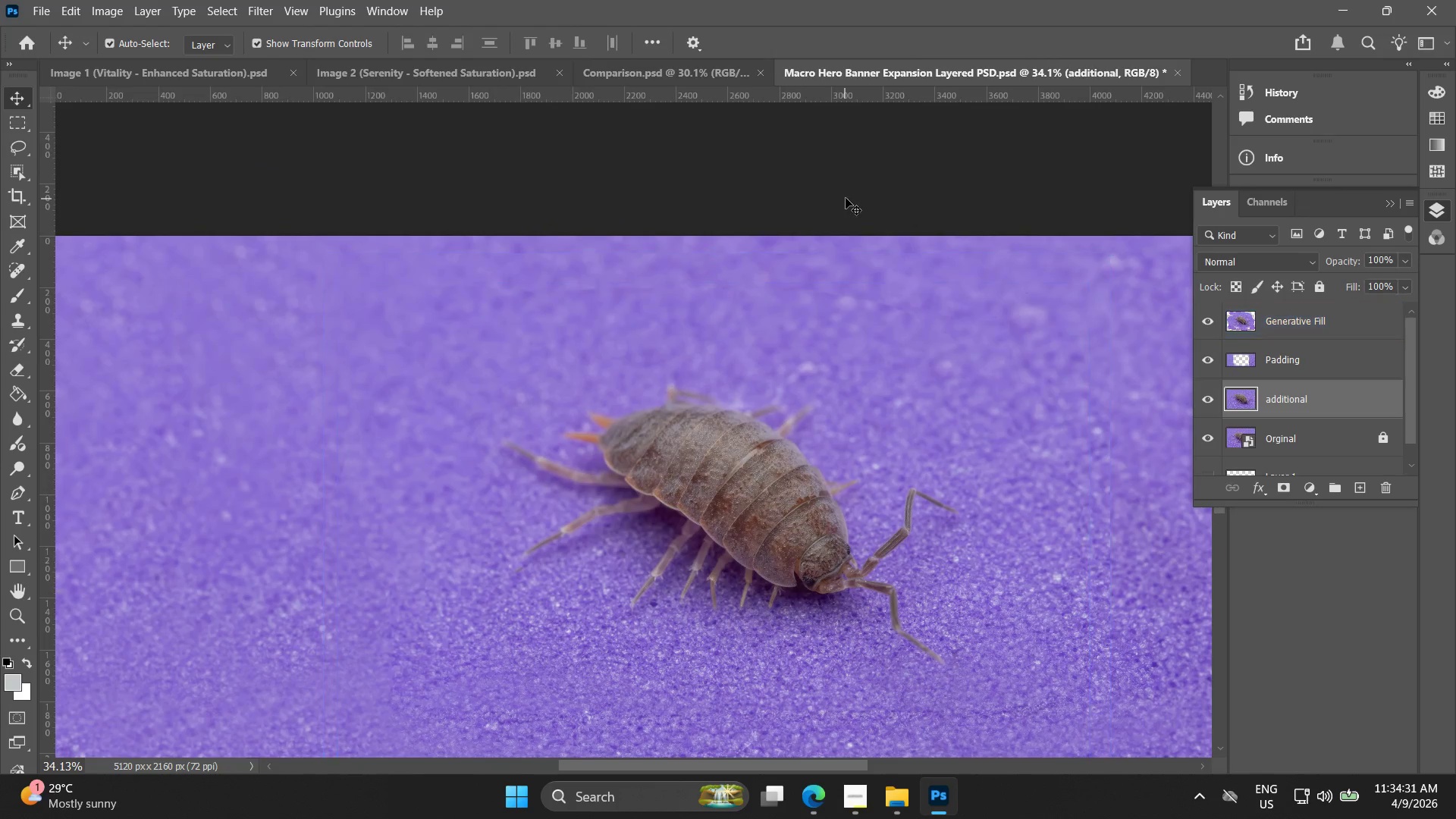 
left_click_drag(start_coordinate=[908, 388], to_coordinate=[444, 477])
 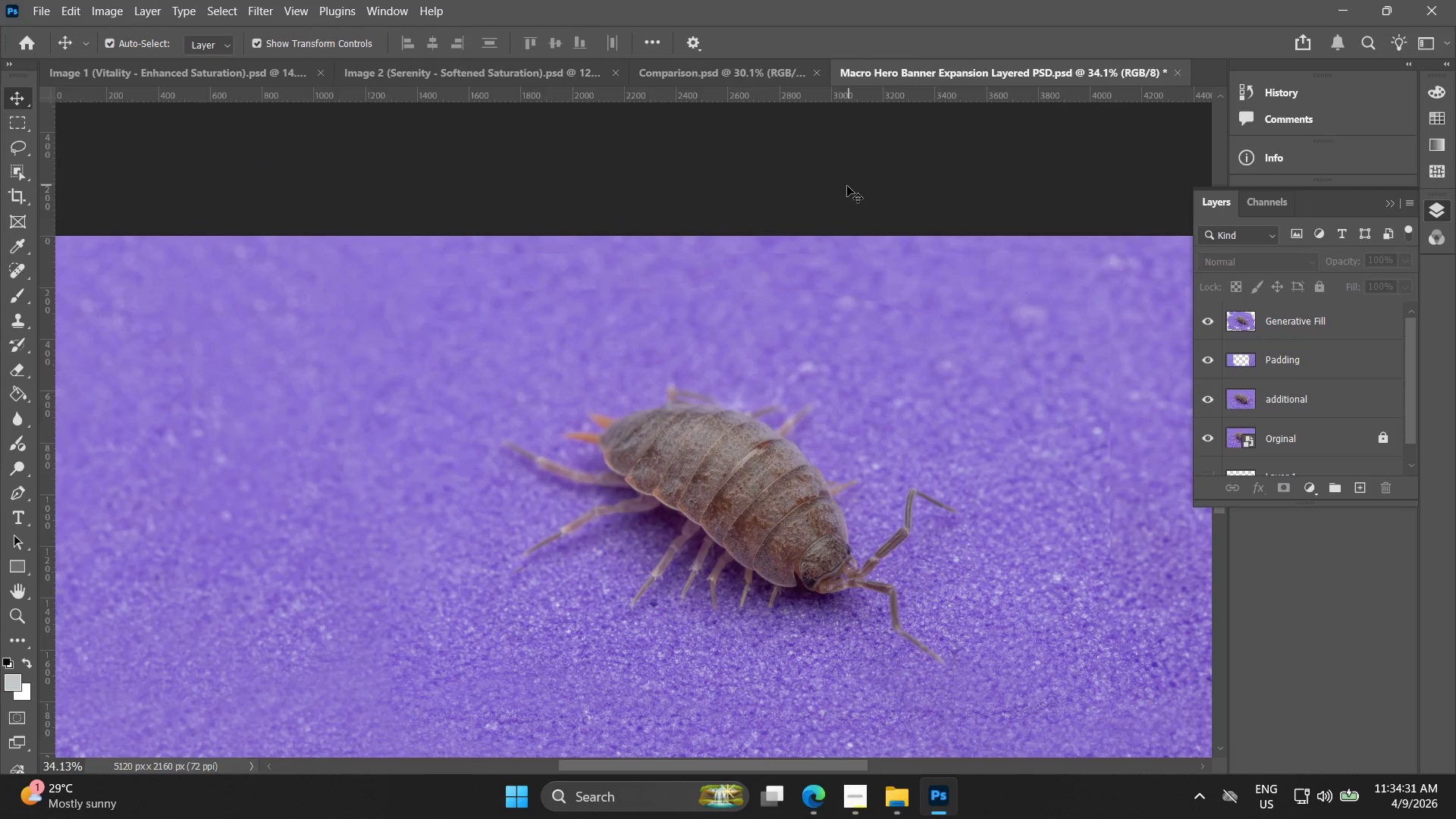 
scroll: coordinate [862, 368], scroll_direction: down, amount: 4.0
 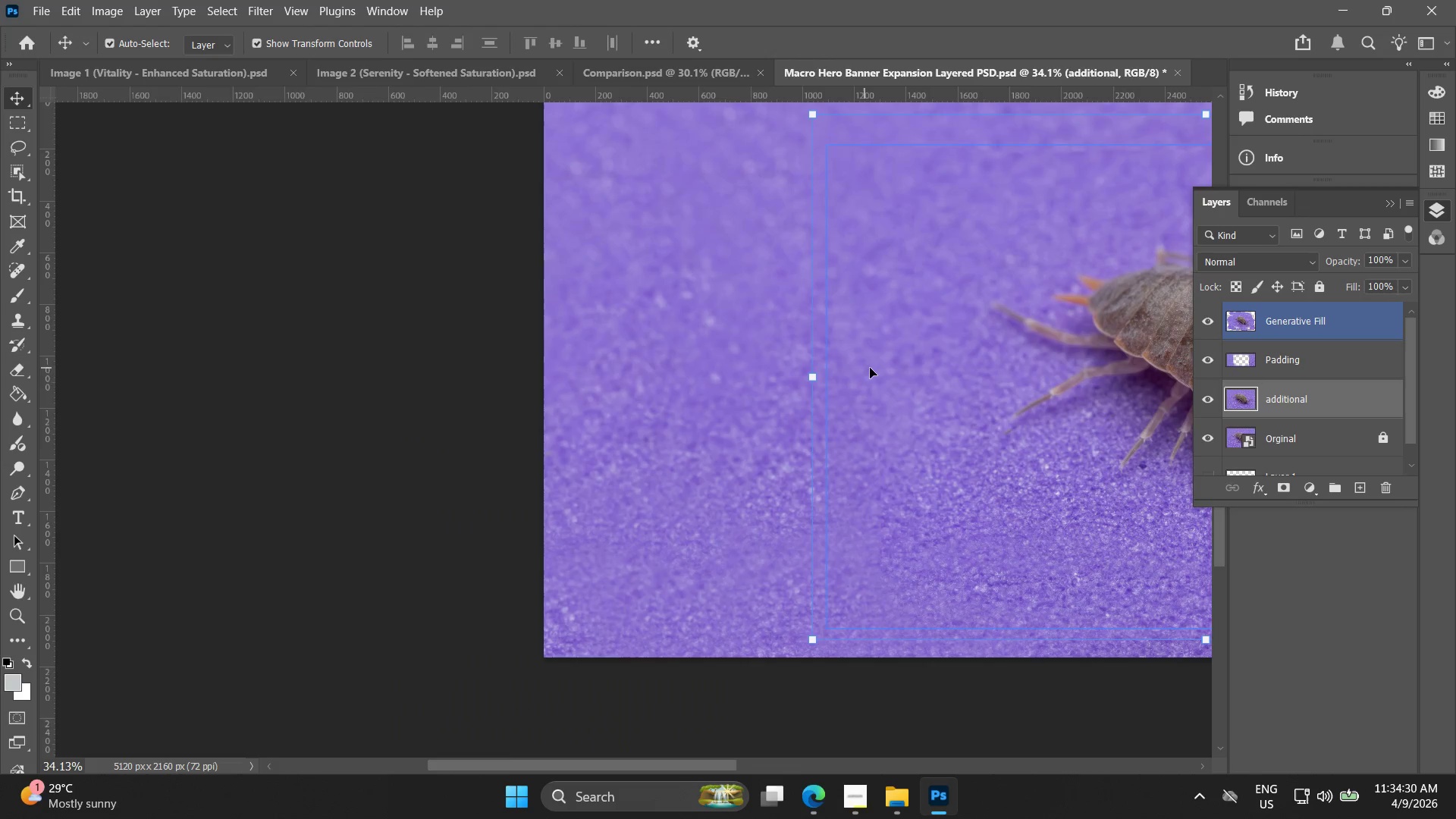 
key(Space)
 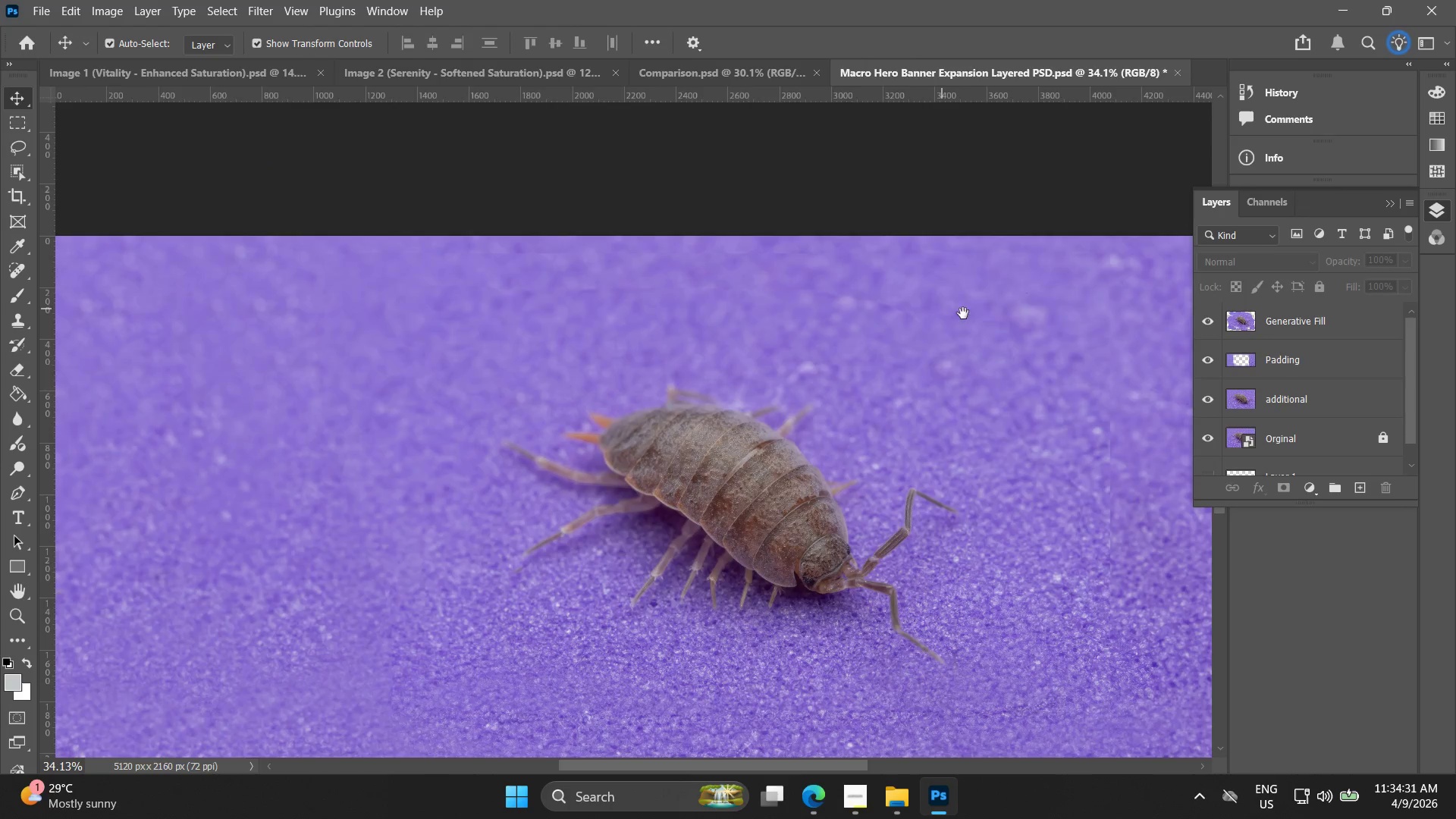 
left_click_drag(start_coordinate=[946, 312], to_coordinate=[869, 306])
 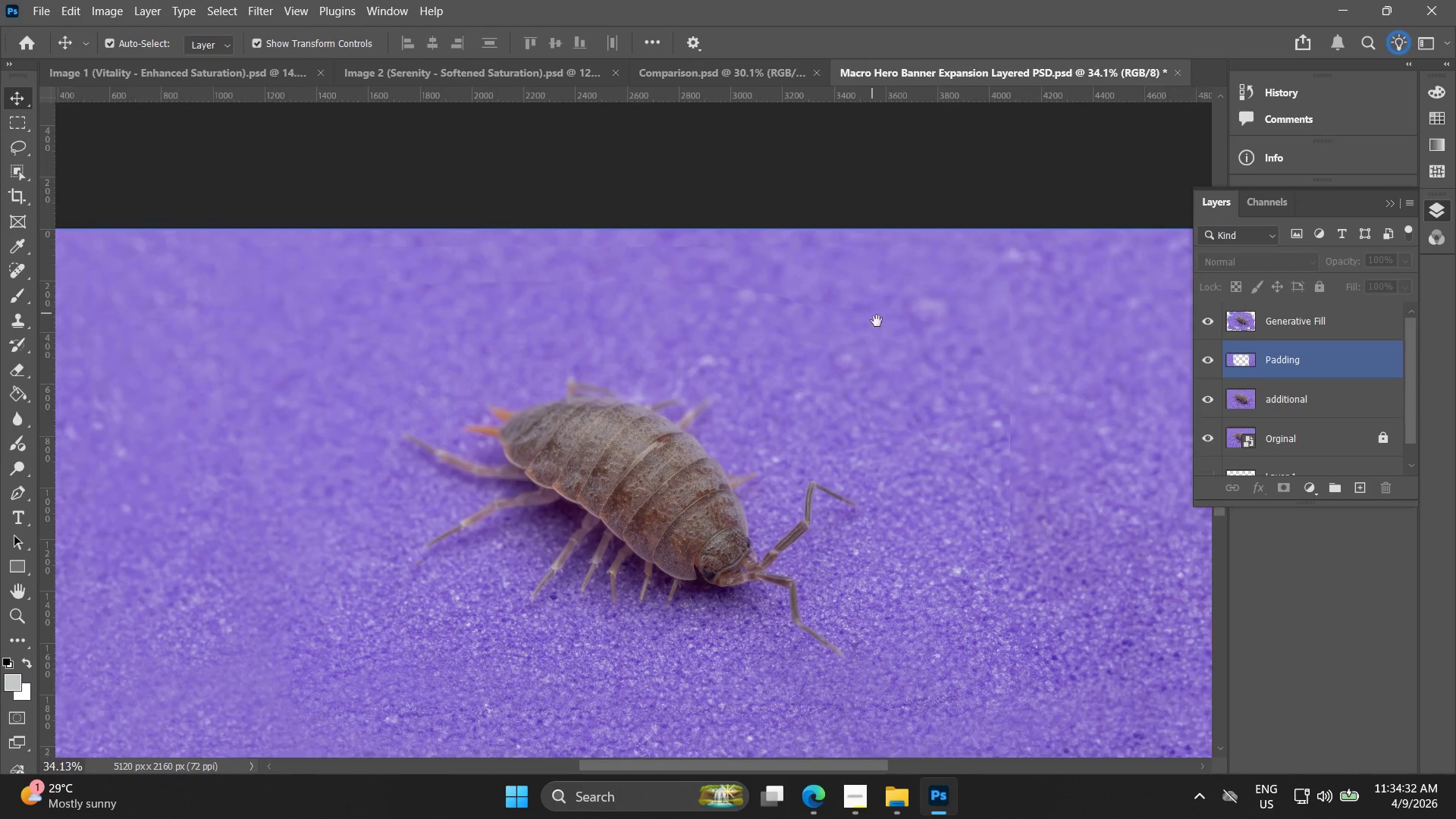 
key(Control+Z)
 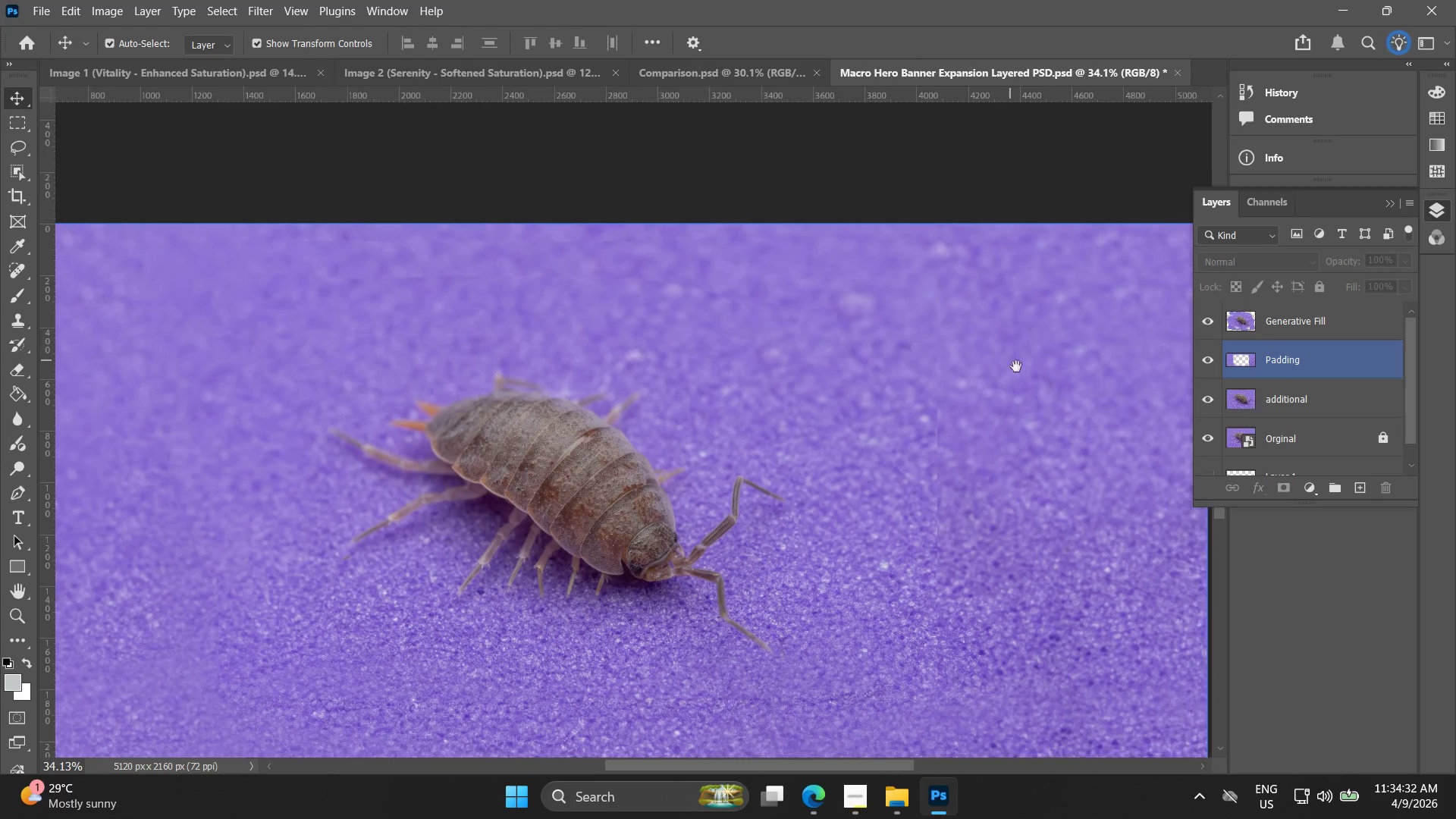 
key(Control+Z)
 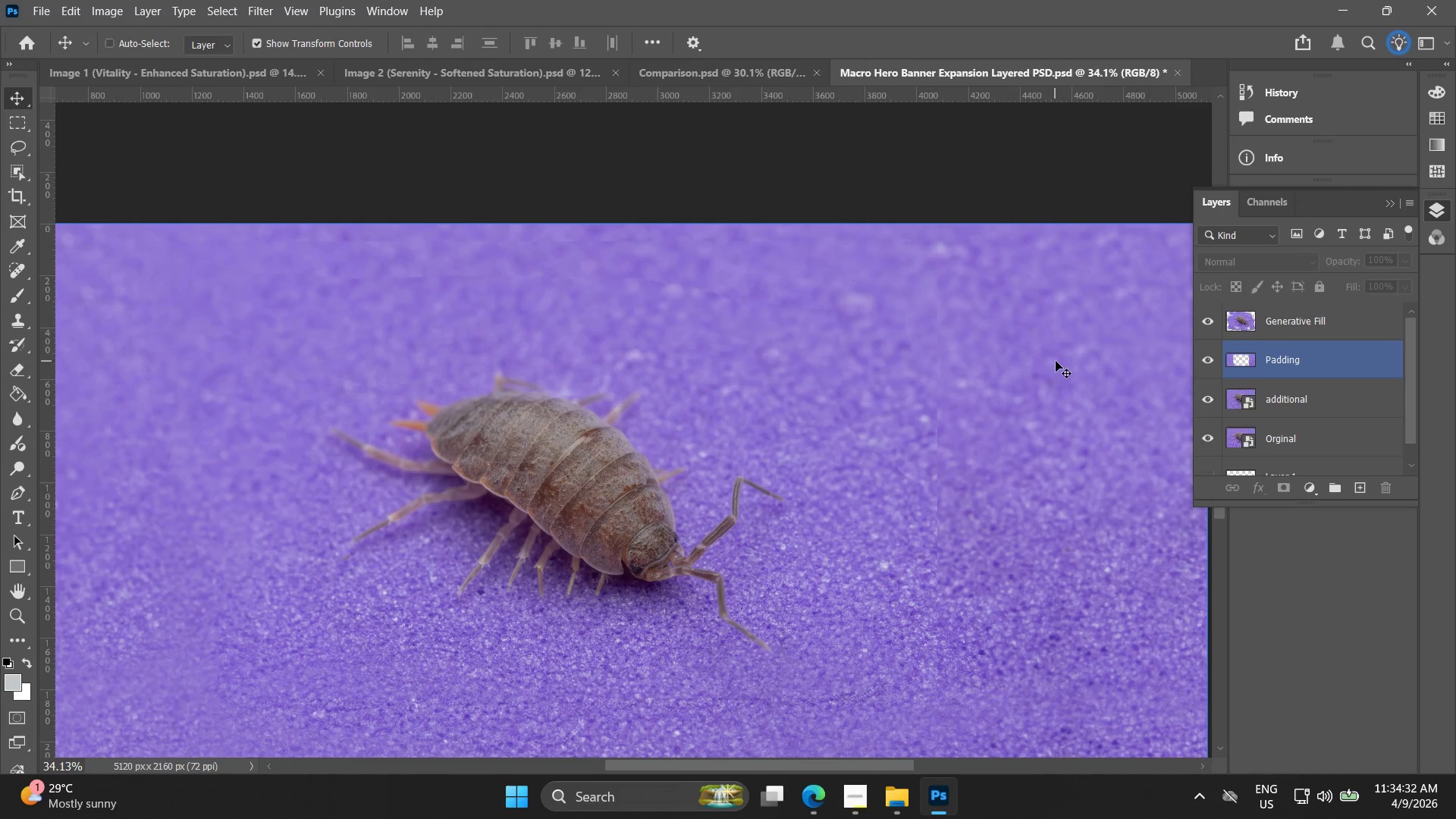 
key(Control+Z)
 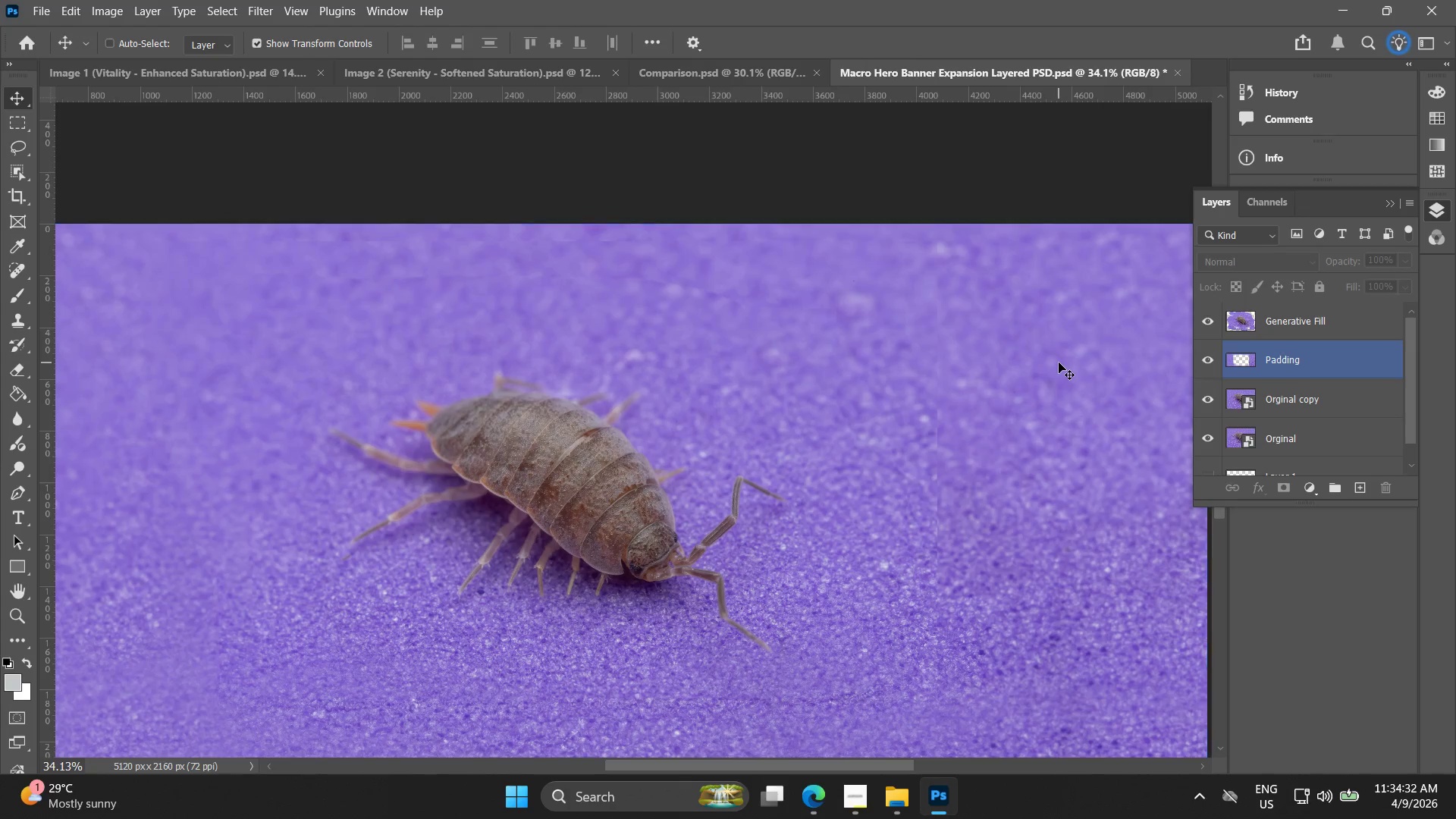 
key(Control+Z)
 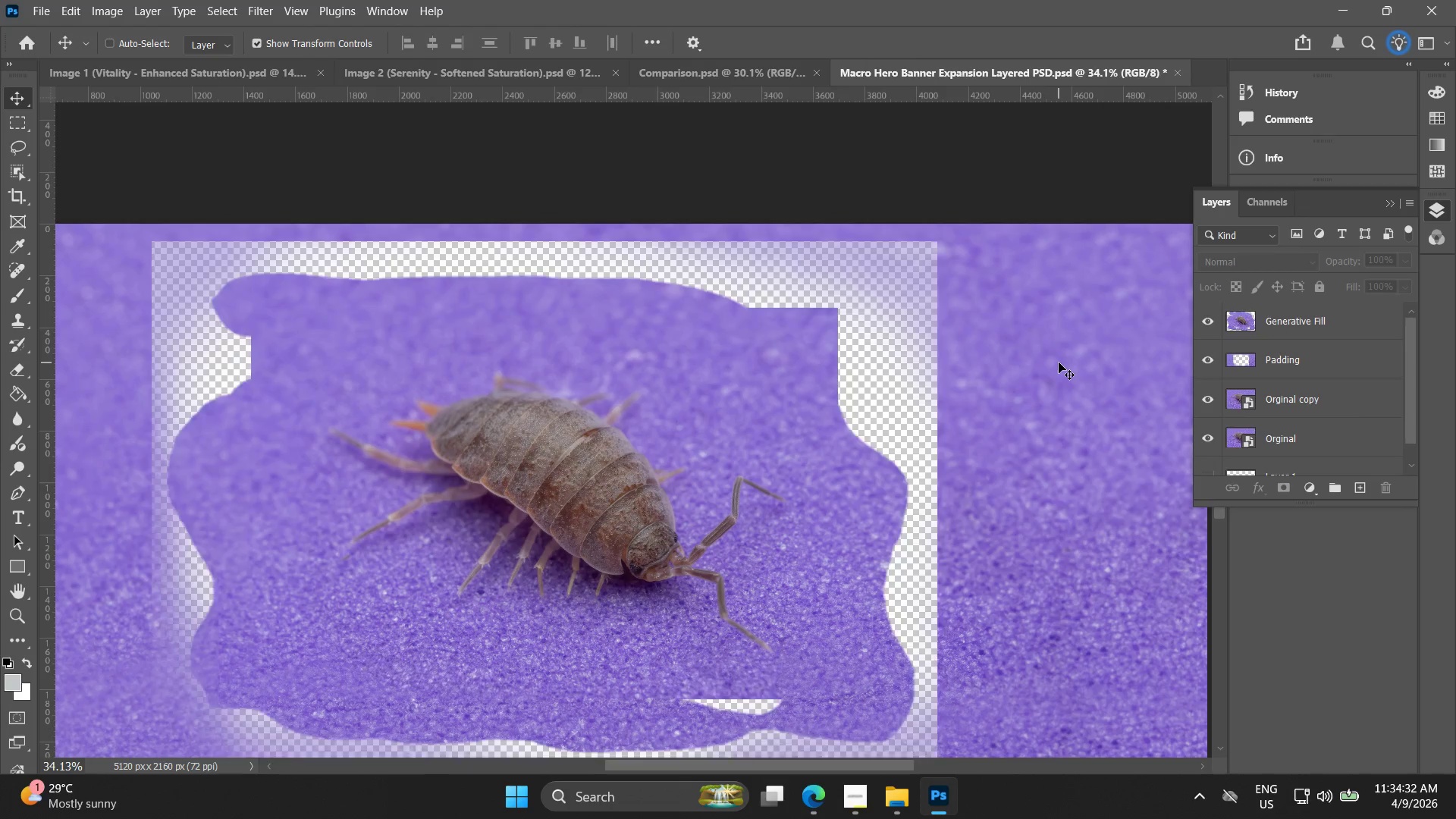 
key(Control+Z)
 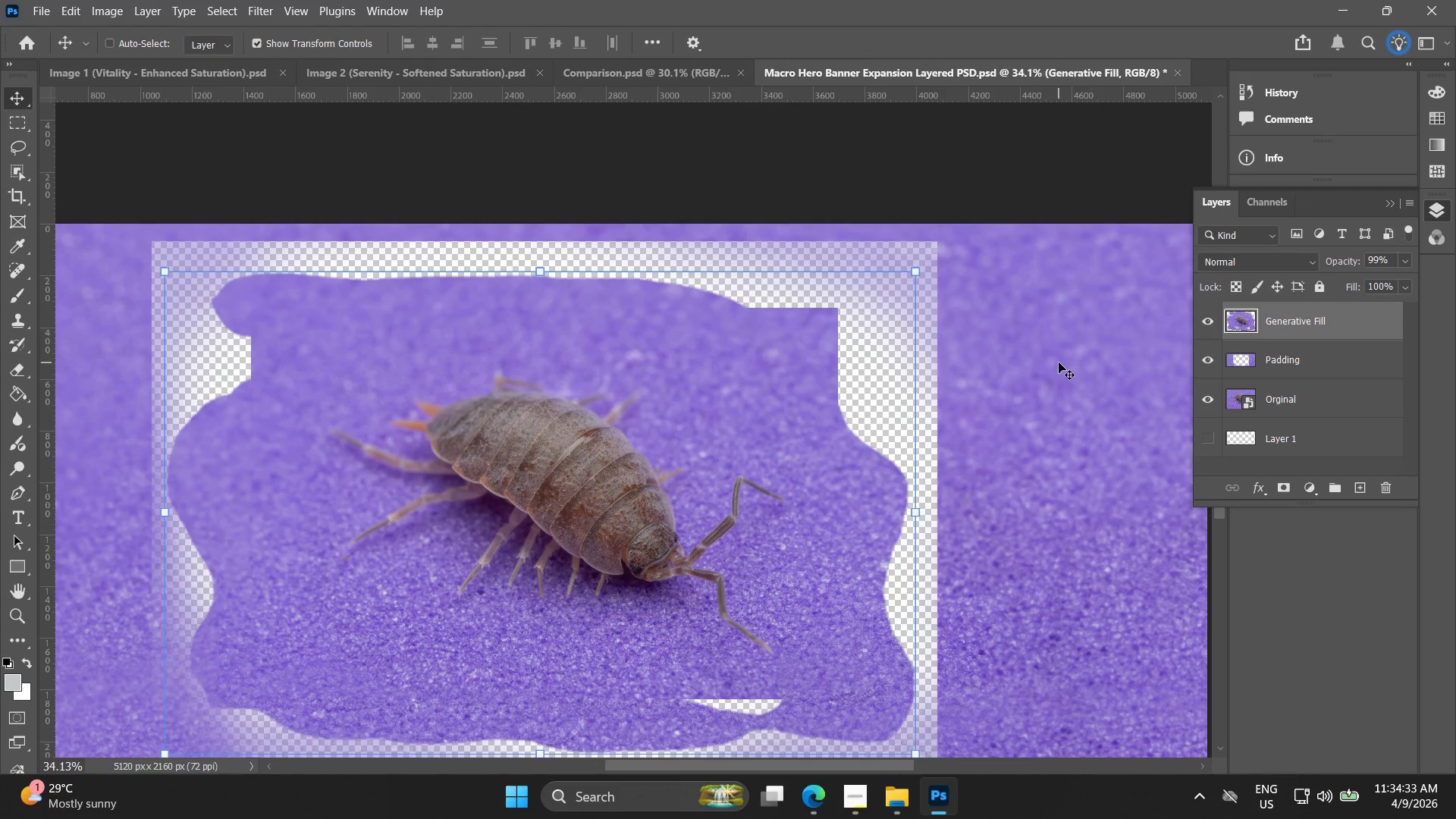 
key(Control+Z)
 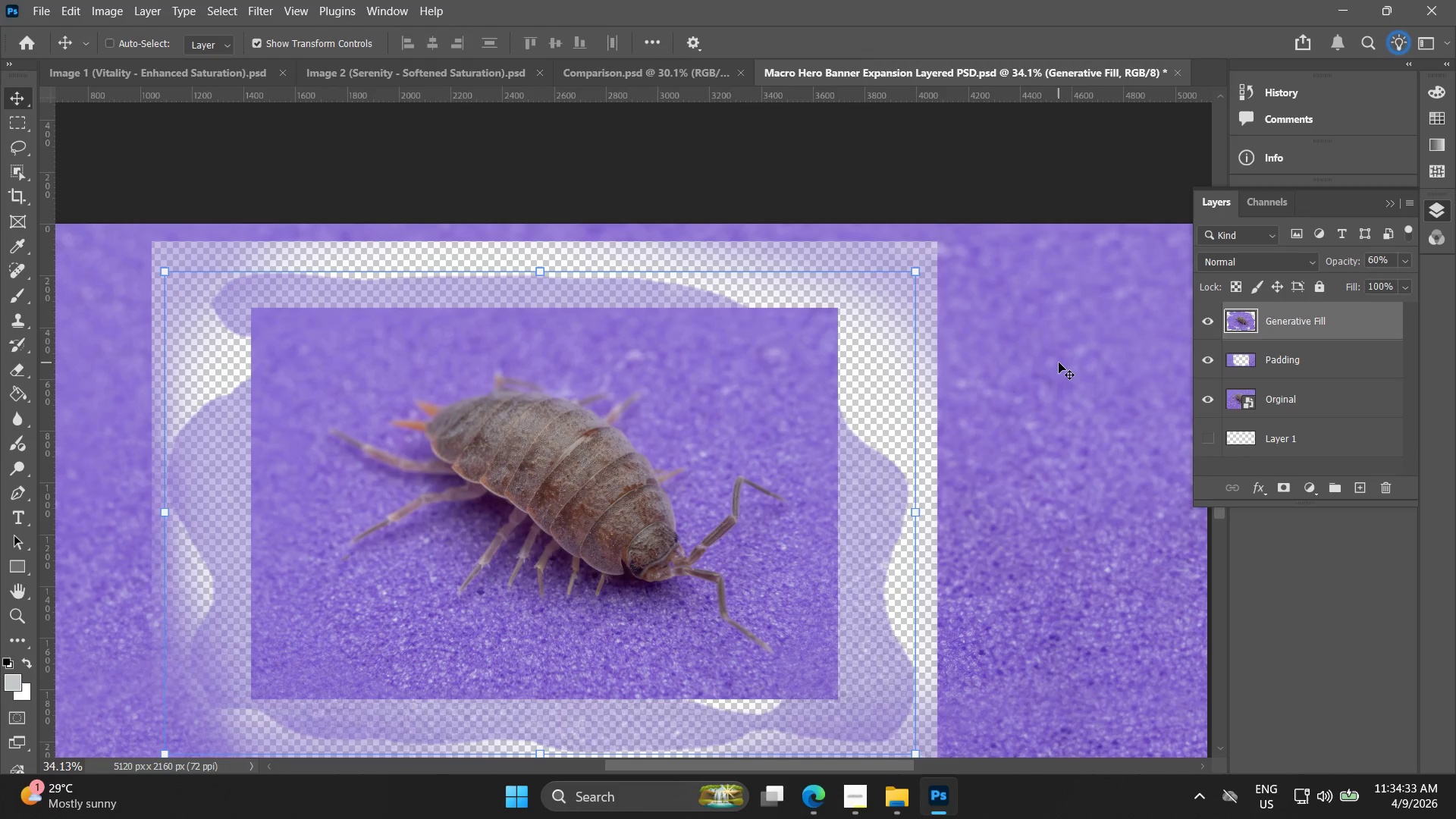 
key(Control+Z)
 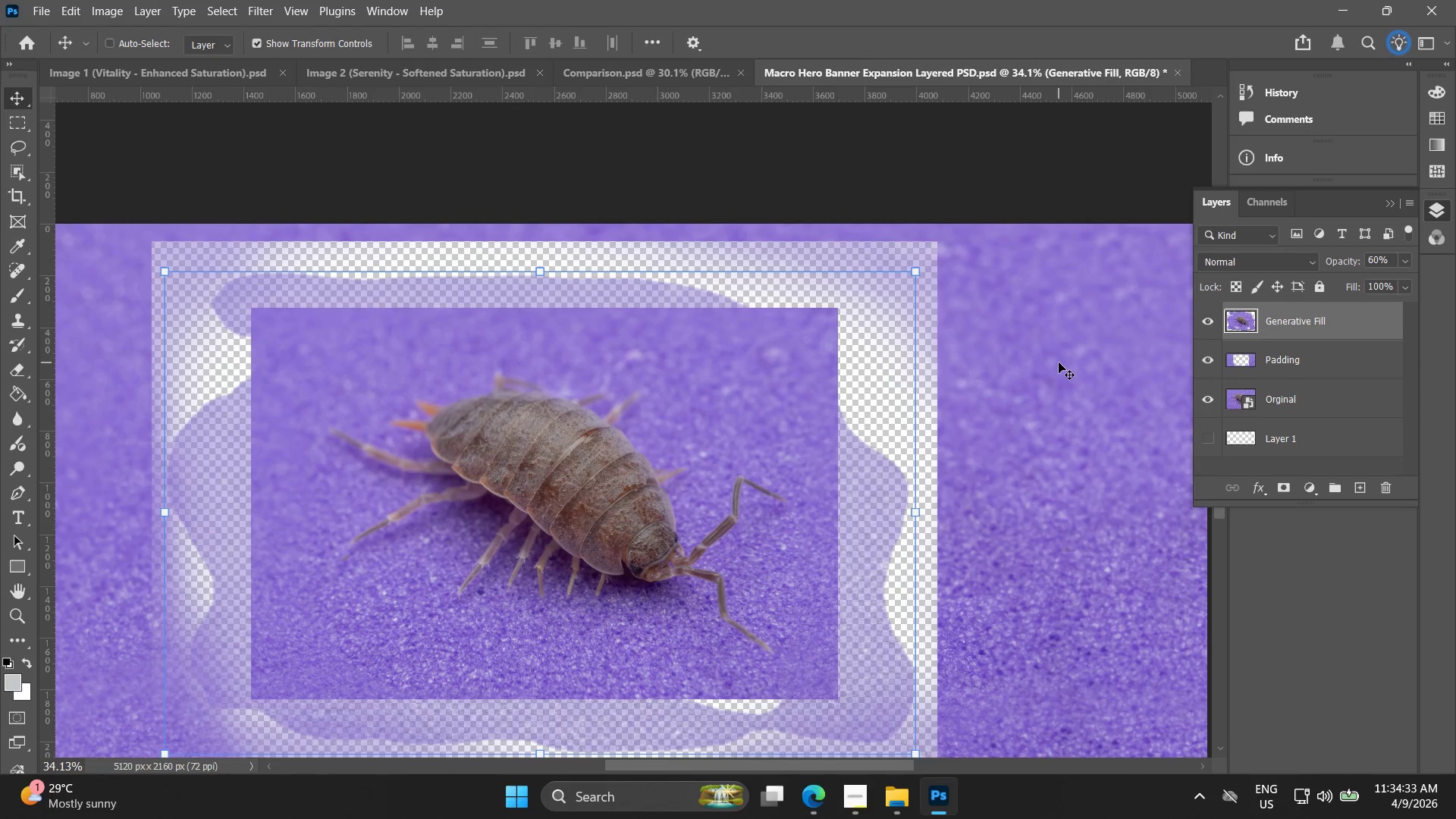 
key(Control+Z)
 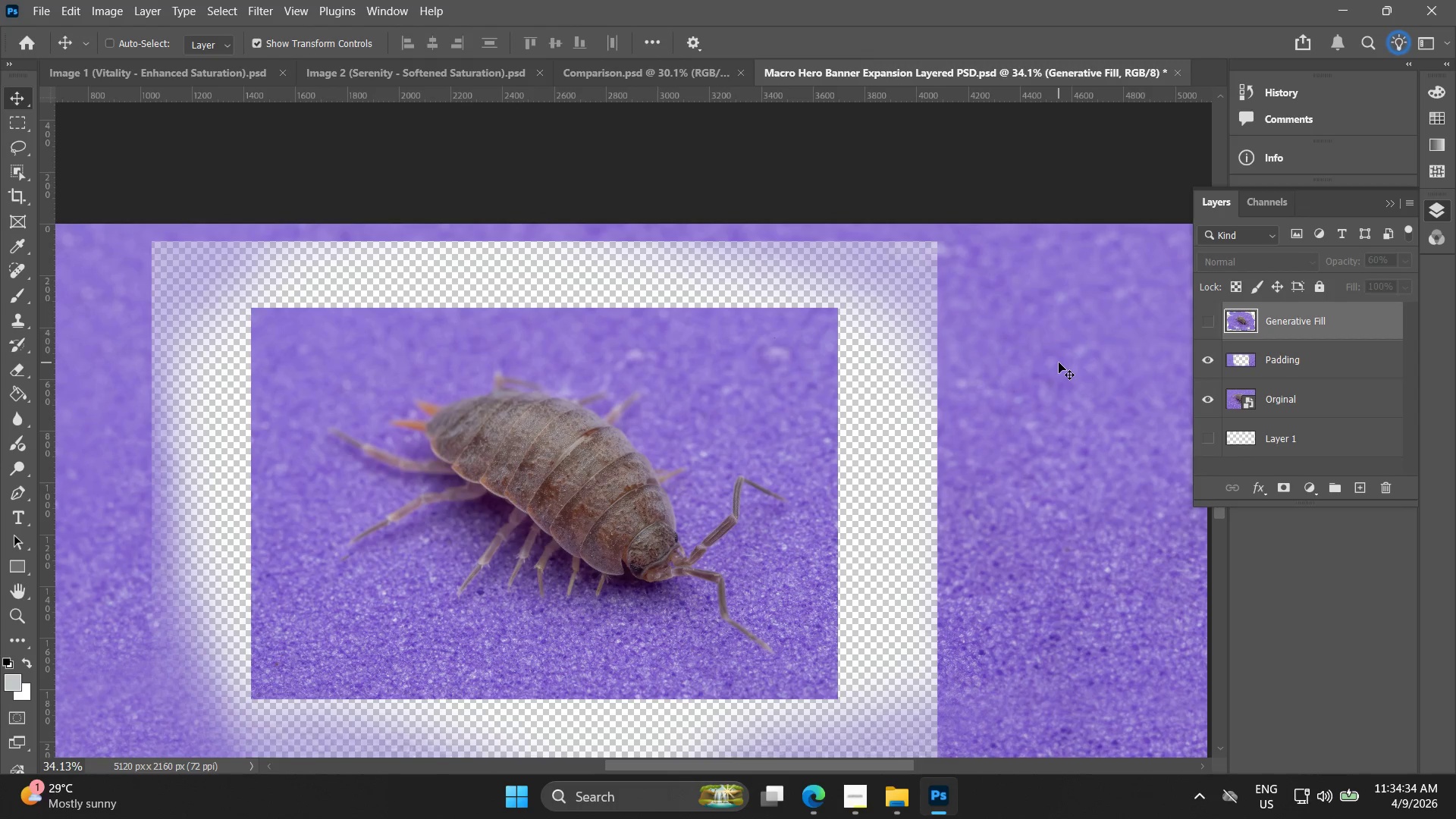 
key(Control+Z)
 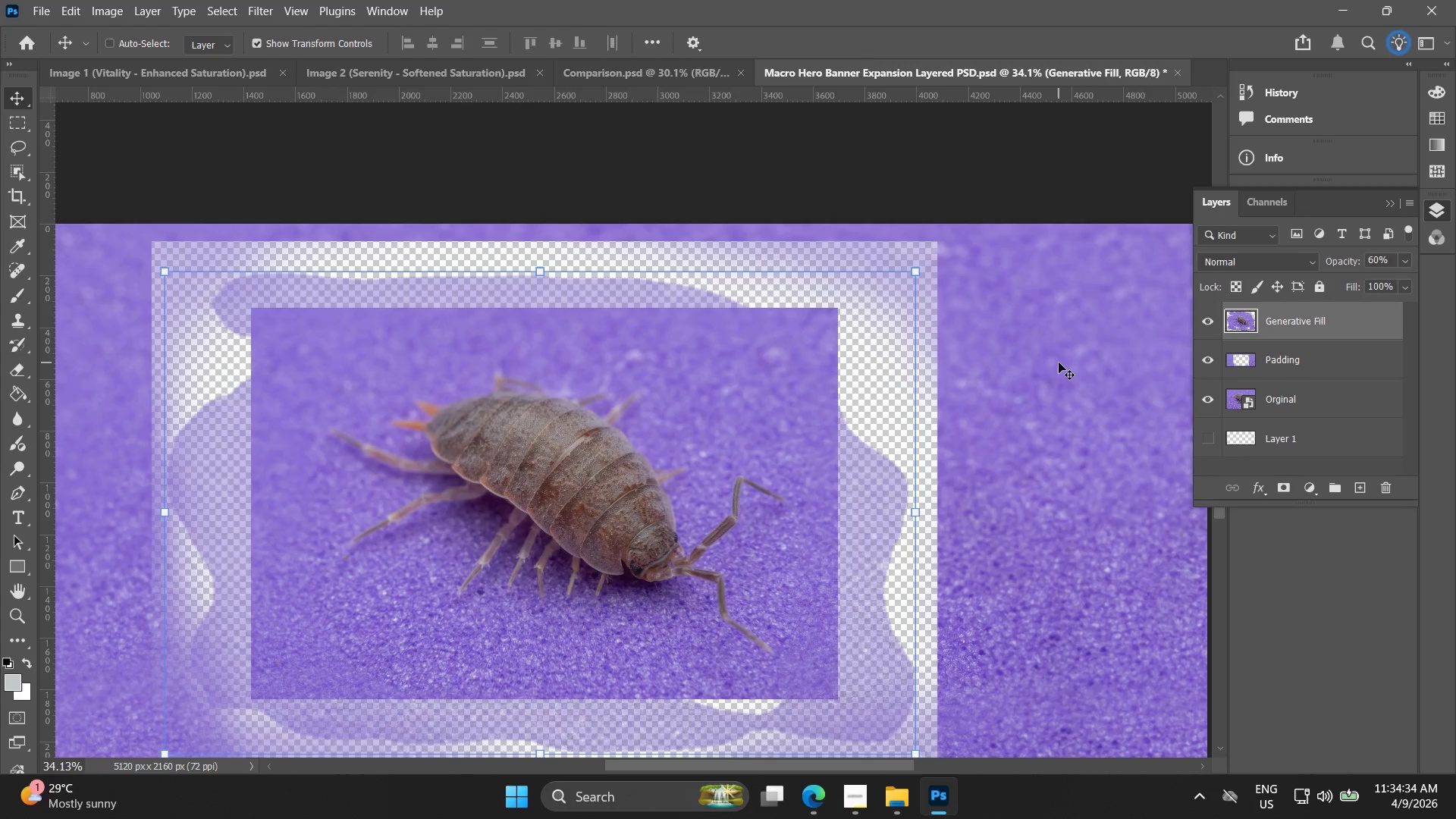 
key(Control+Z)
 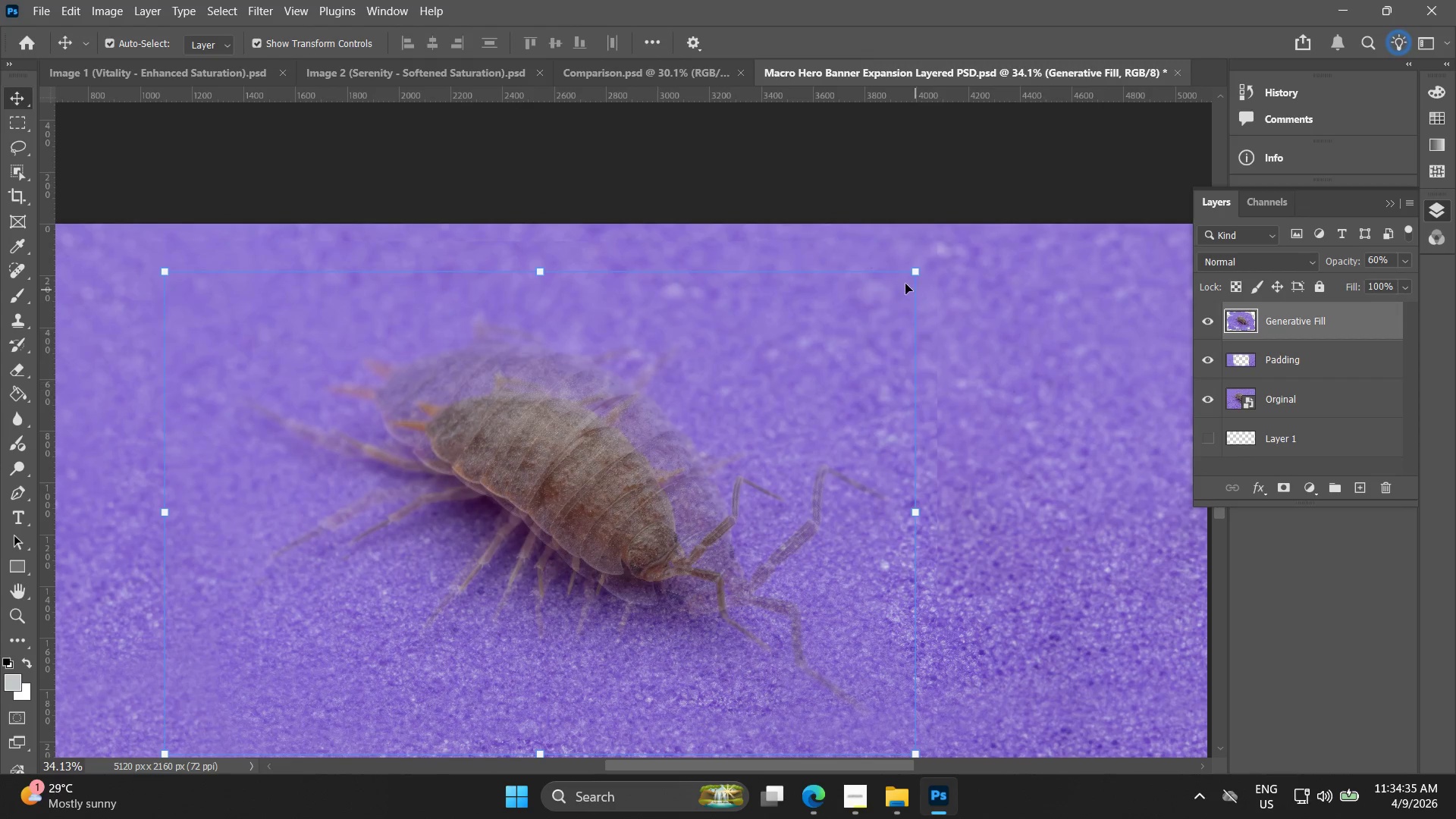 
left_click([951, 175])
 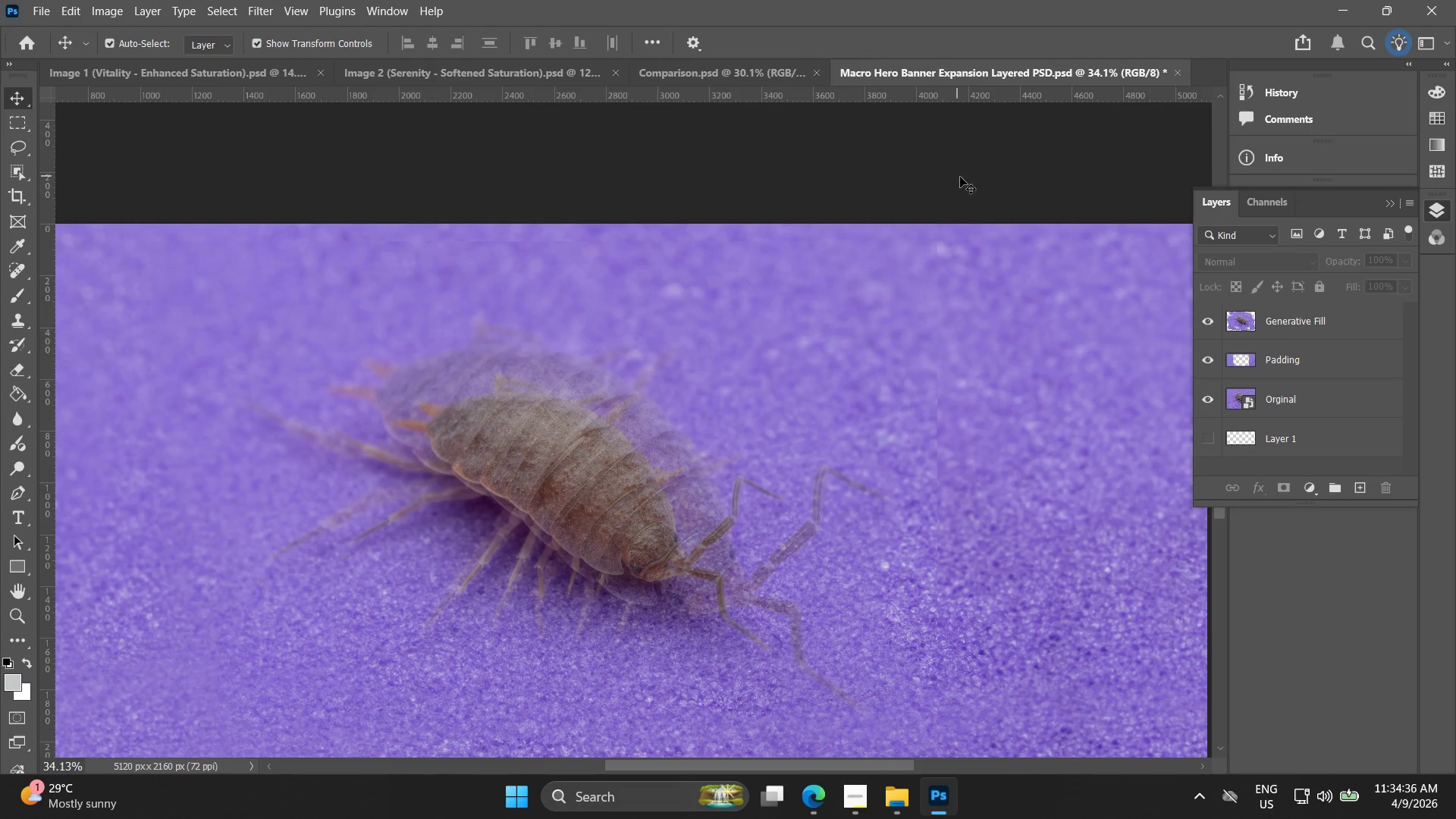 
hold_key(key=AltLeft, duration=0.69)
 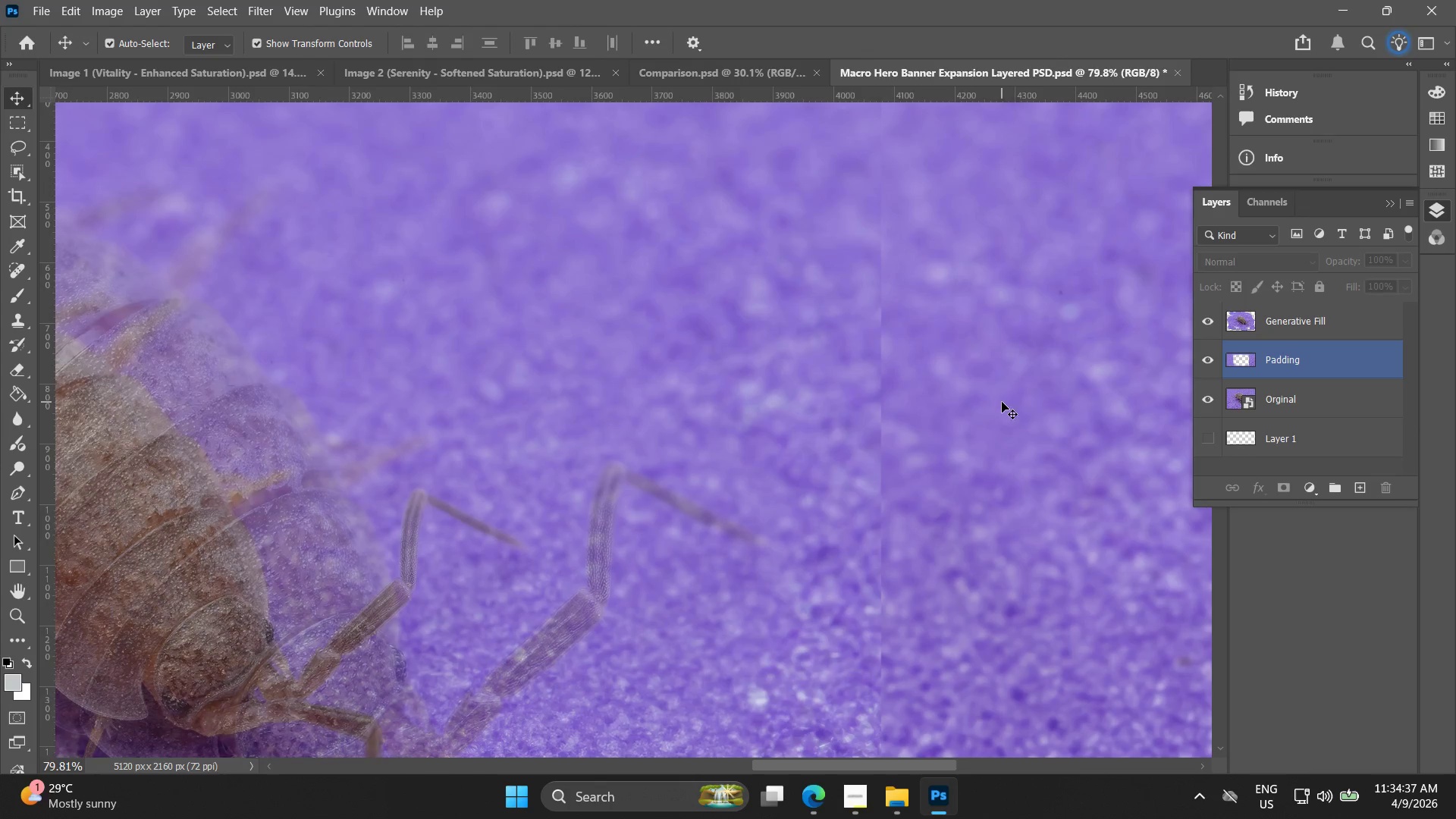 
hold_key(key=AltLeft, duration=4.45)
 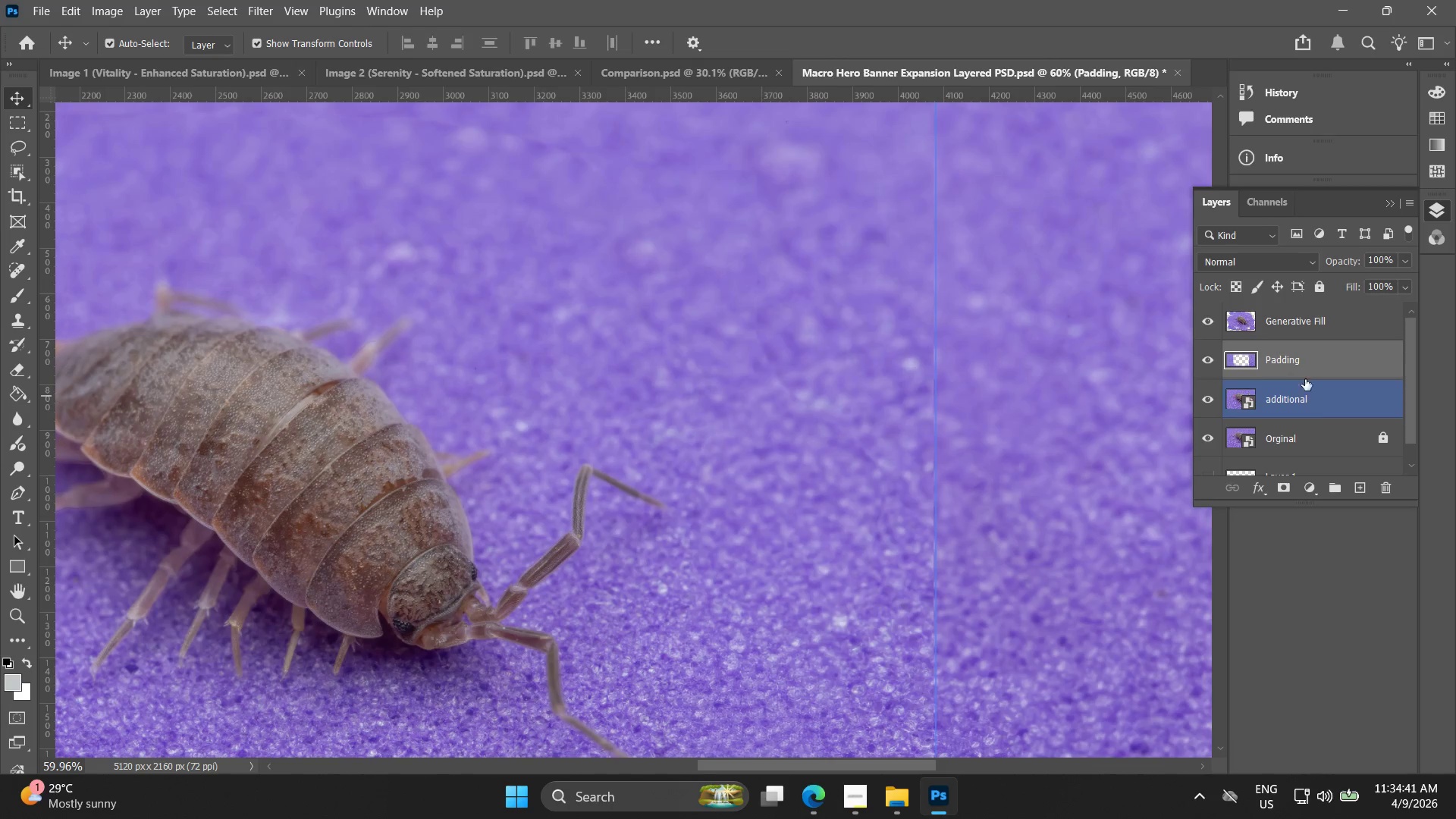 
scroll: coordinate [961, 449], scroll_direction: up, amount: 9.0
 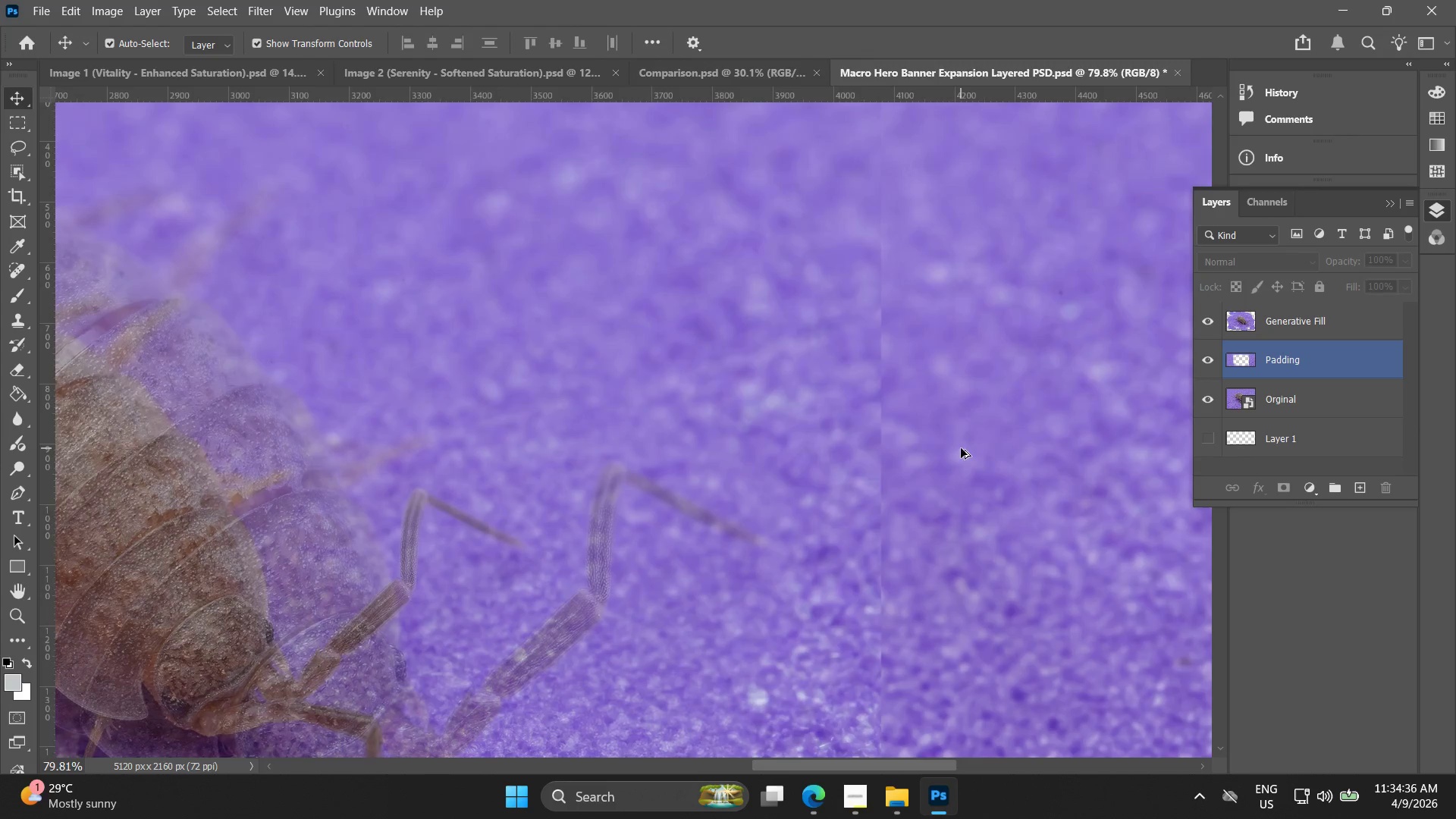 
key(Control+Shift+Z)
 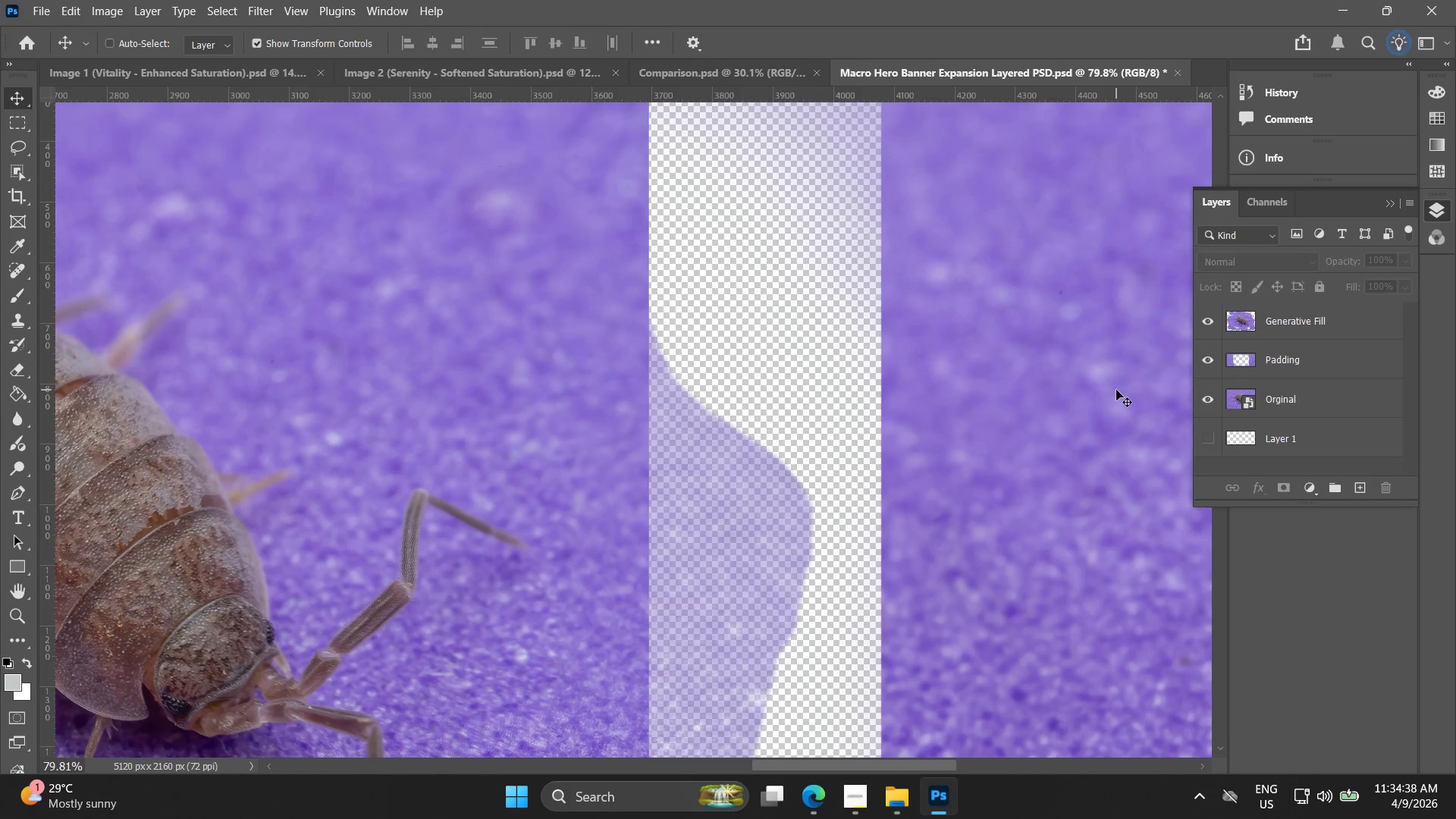 
key(Control+Shift+Z)
 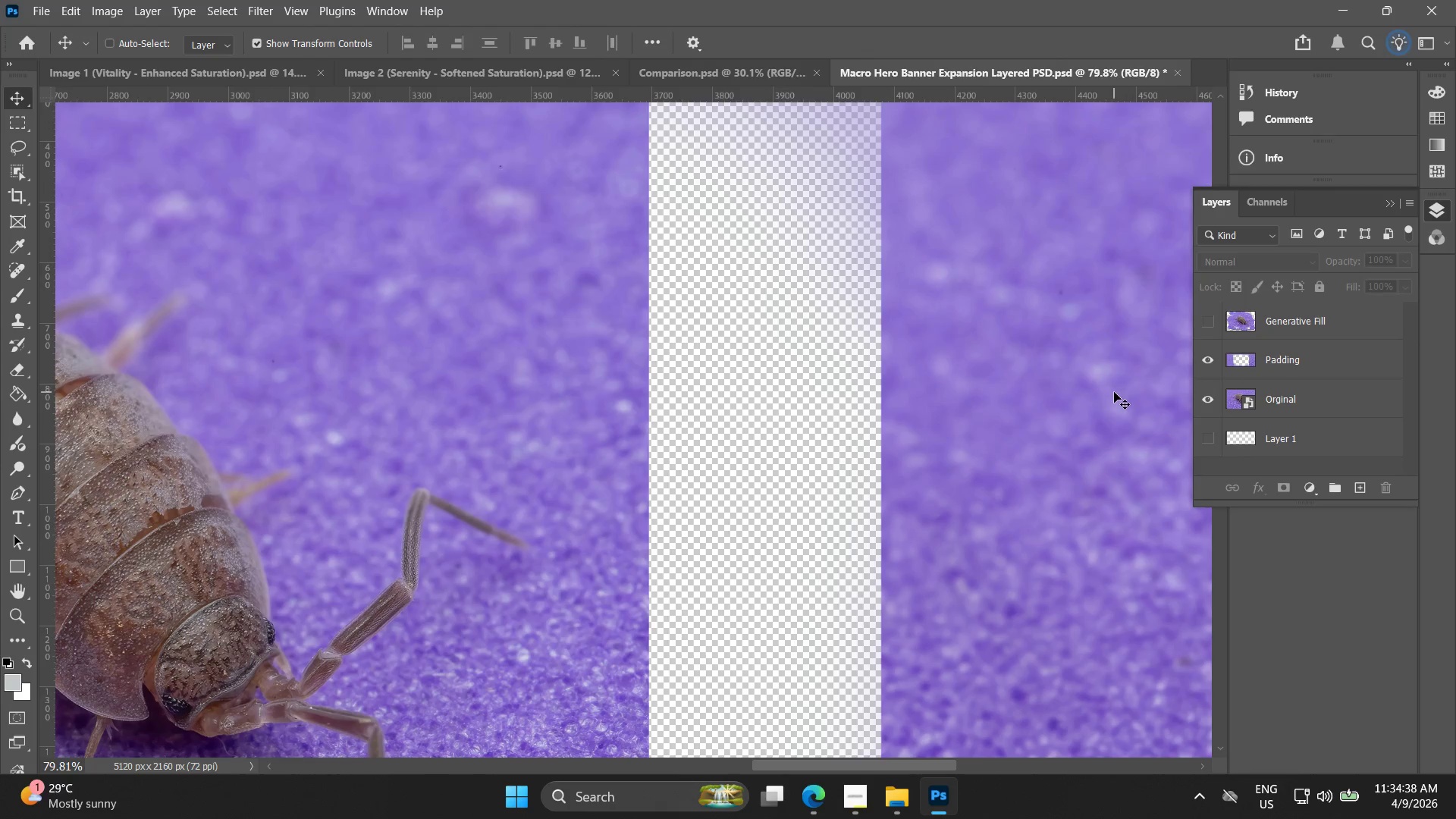 
key(Control+Shift+Z)
 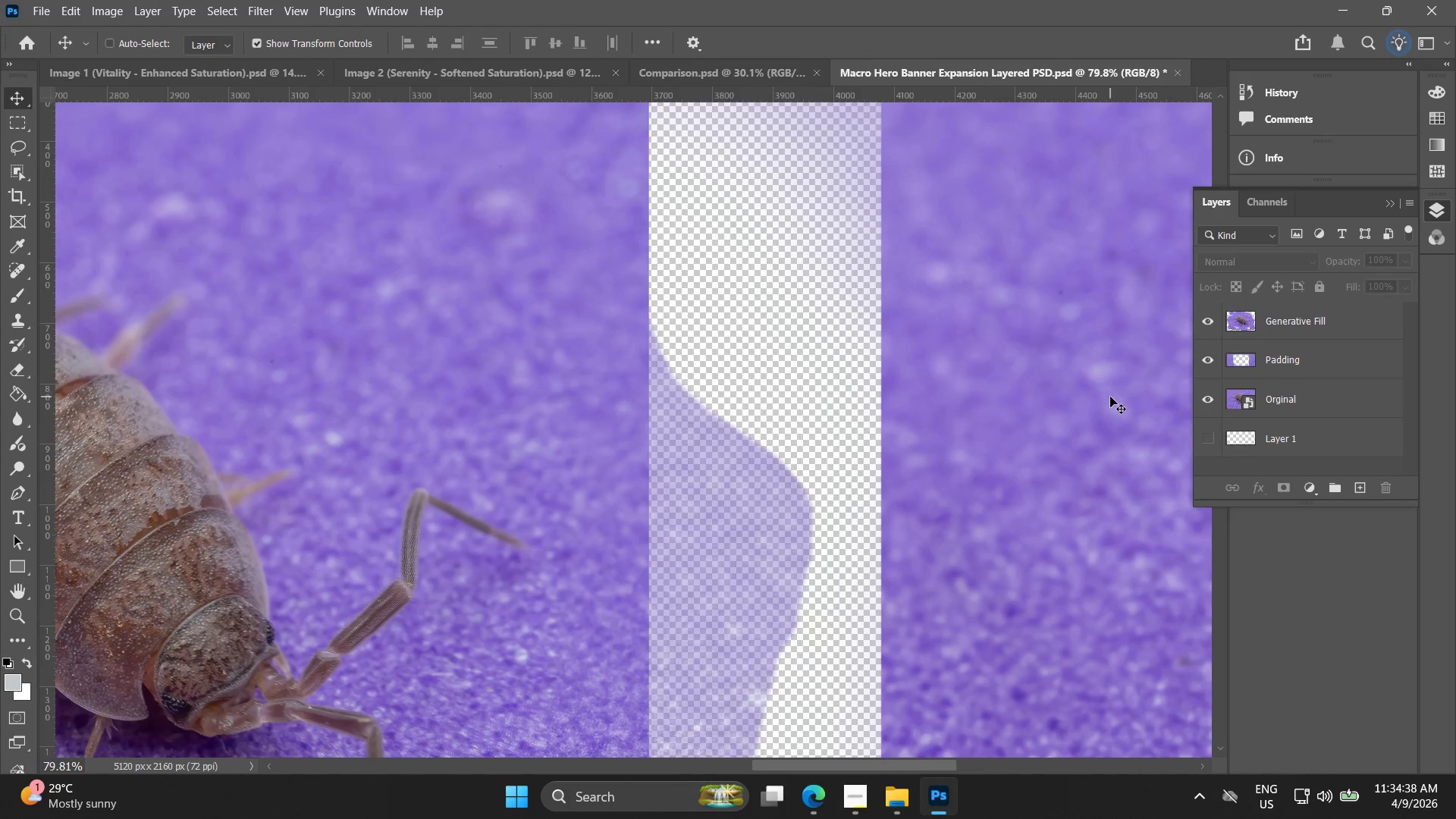 
key(Control+Shift+Z)
 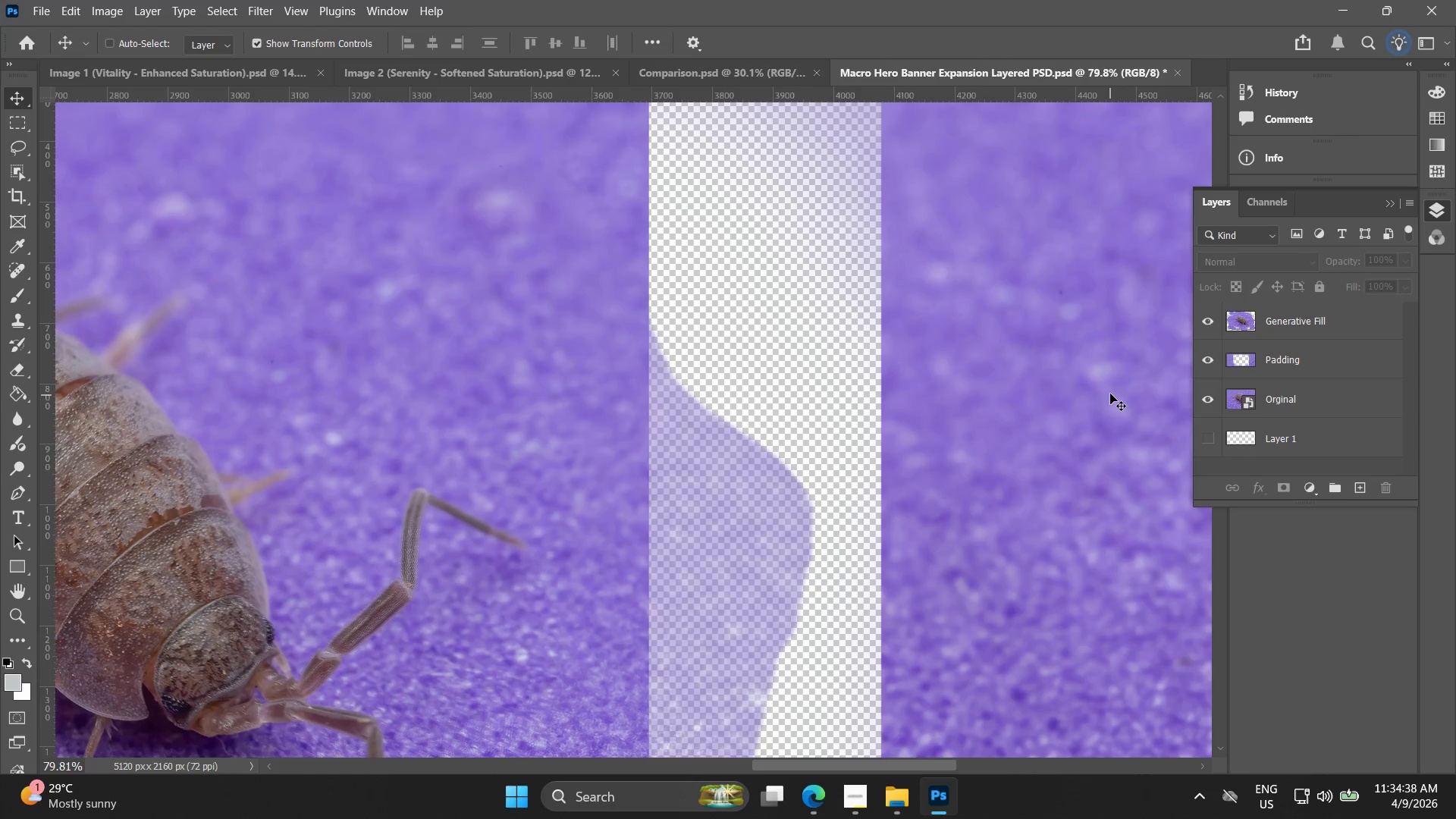 
key(Control+Shift+Z)
 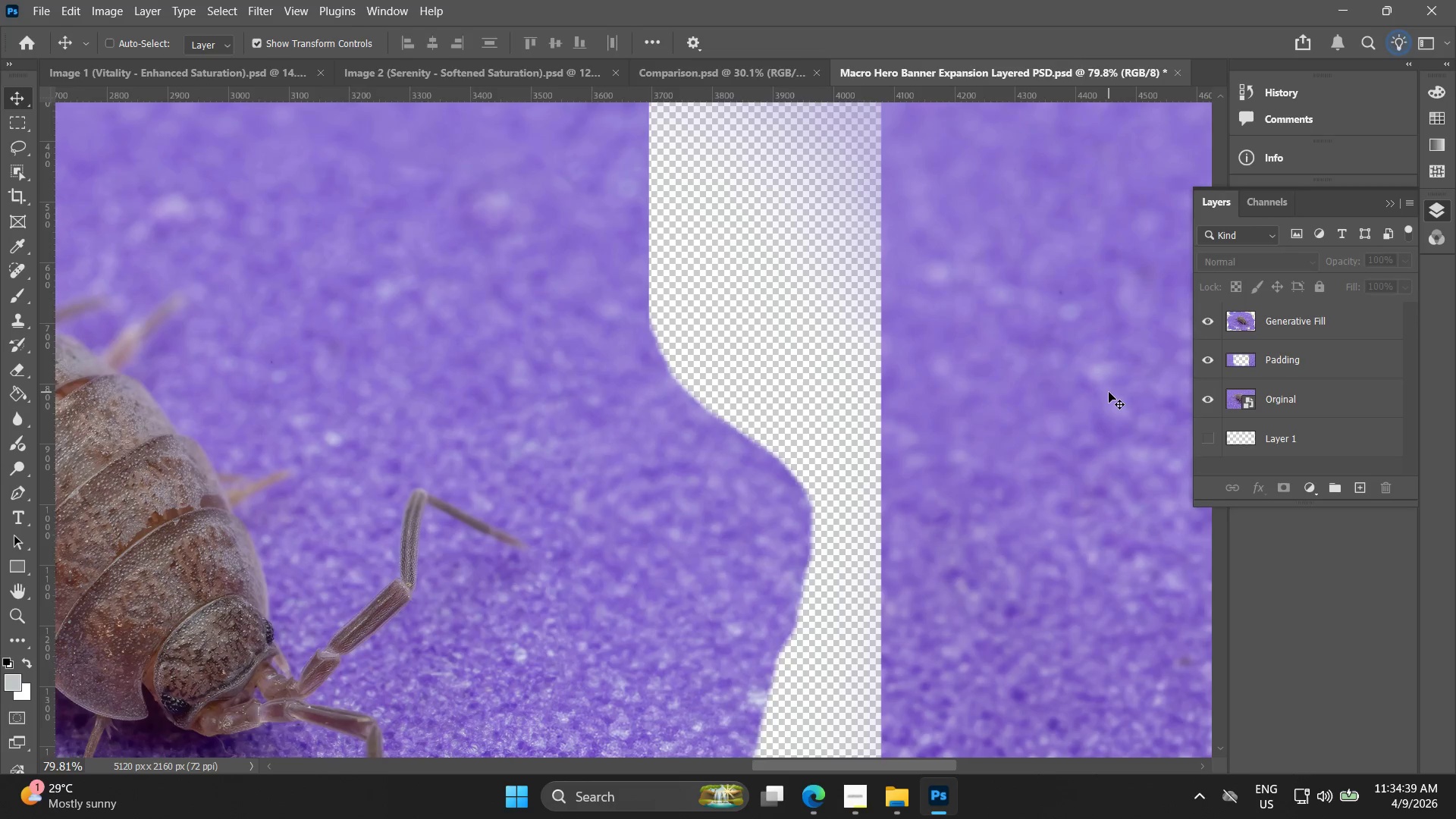 
key(Control+Shift+Z)
 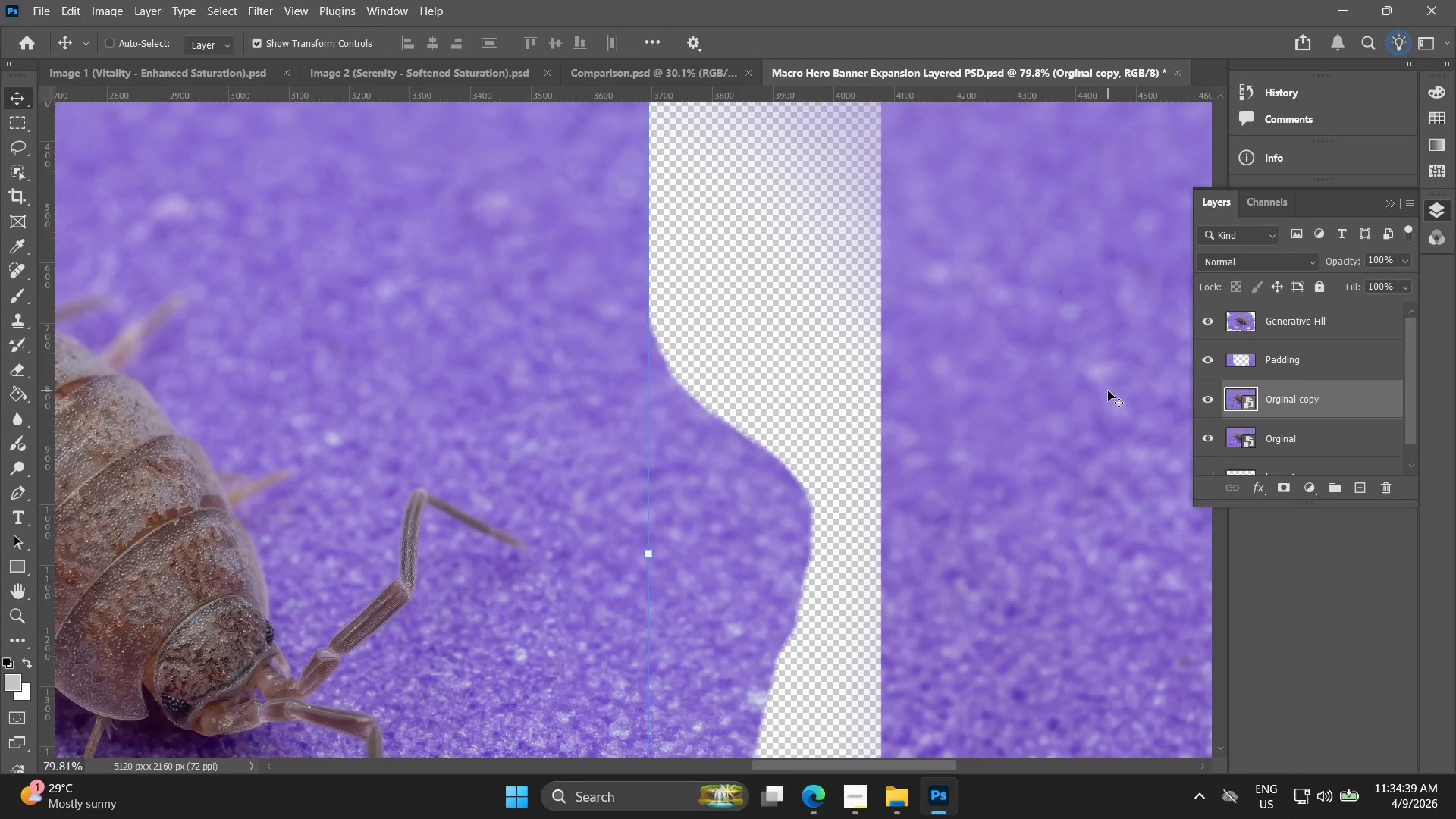 
key(Control+Shift+Z)
 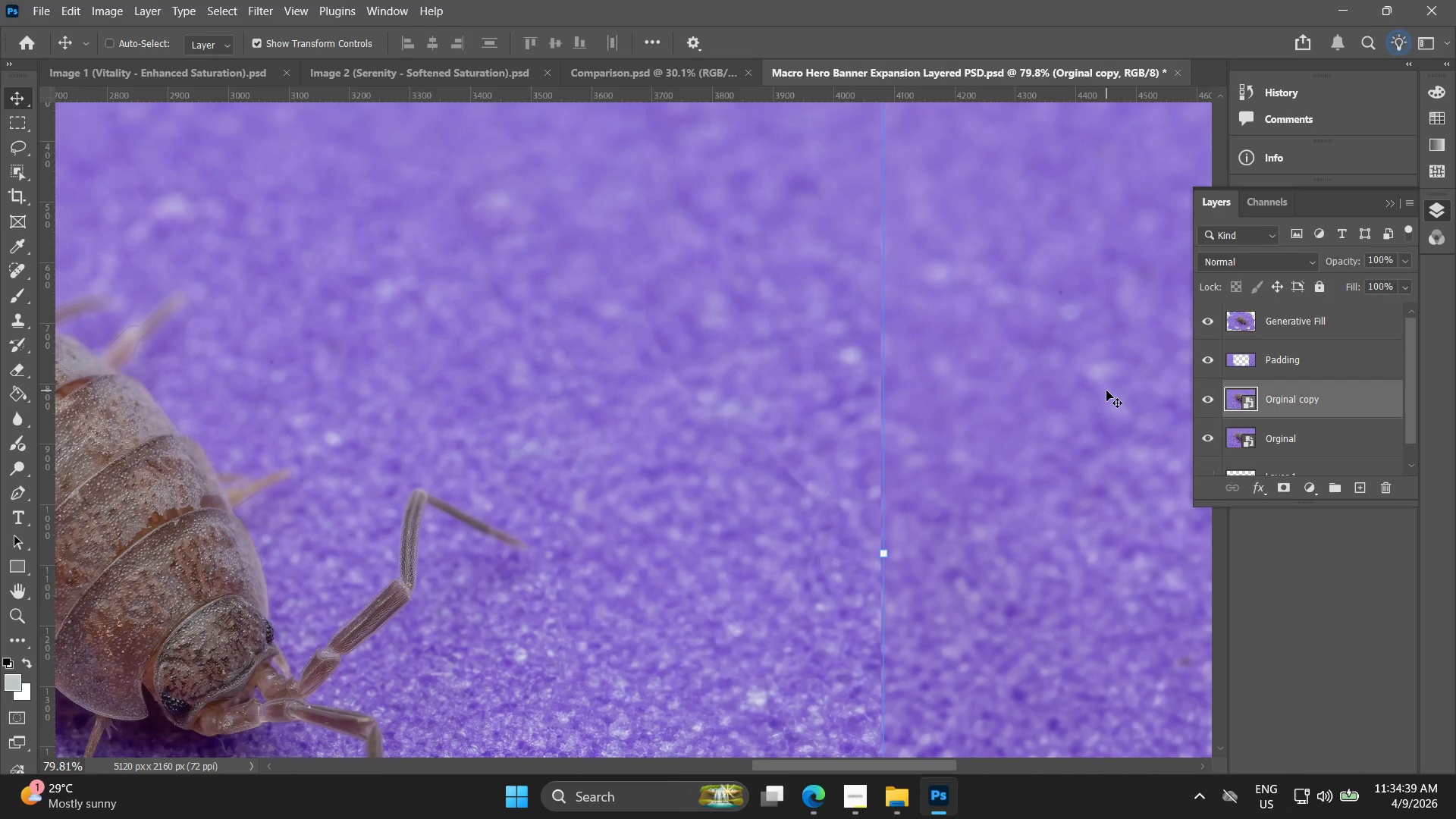 
key(Control+Shift+Z)
 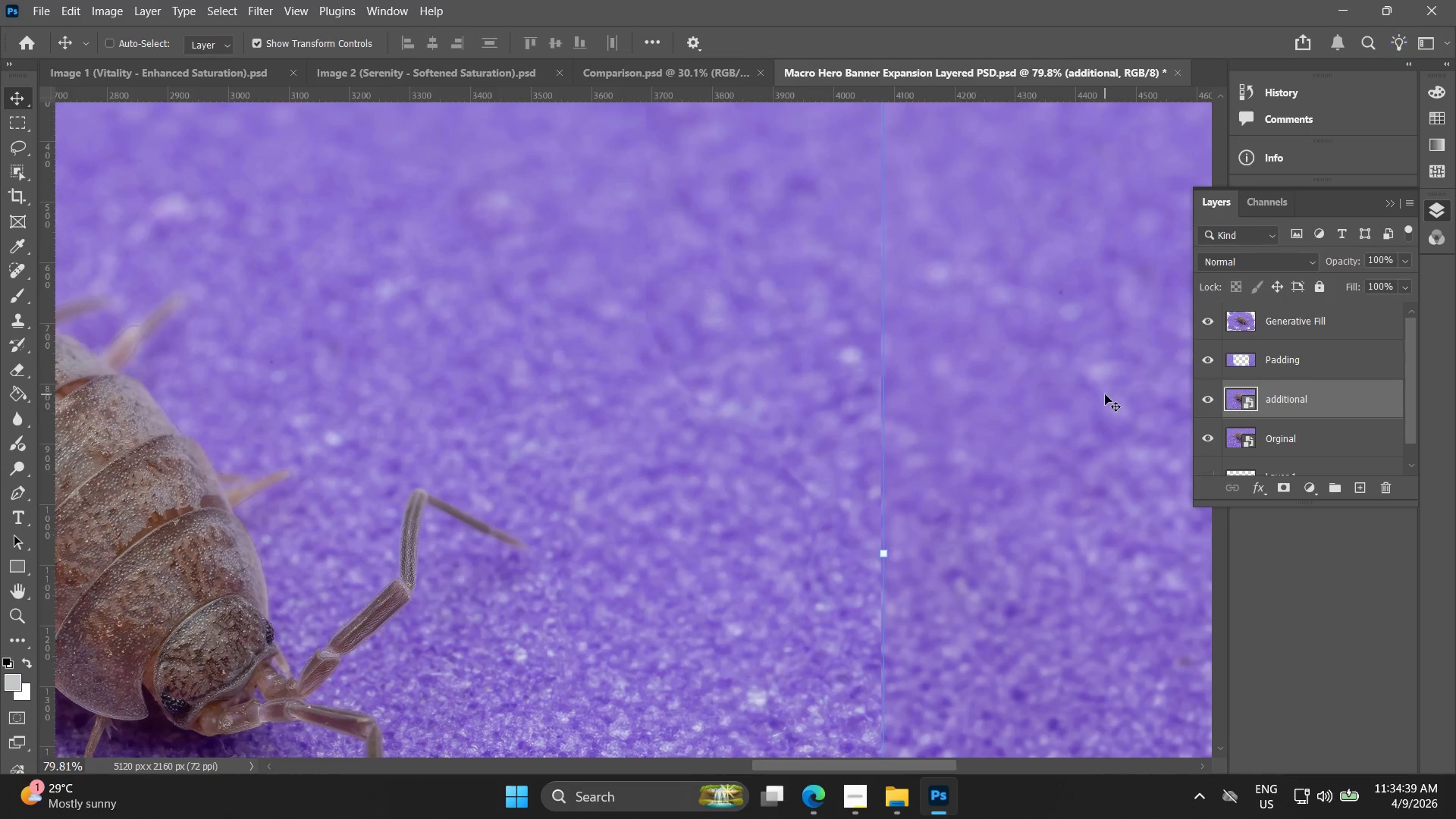 
key(Control+Shift+Z)
 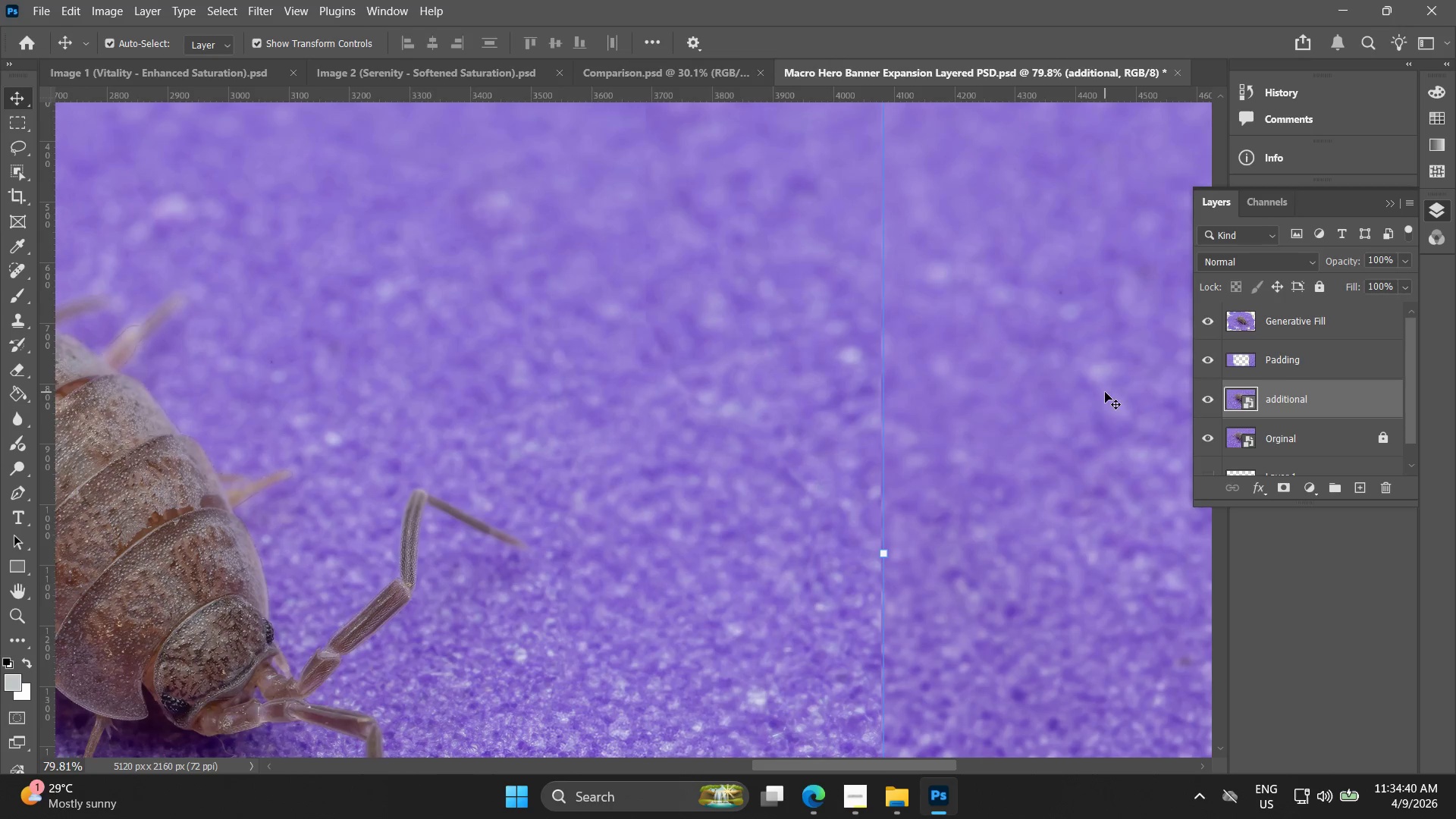 
left_click([1109, 379])
 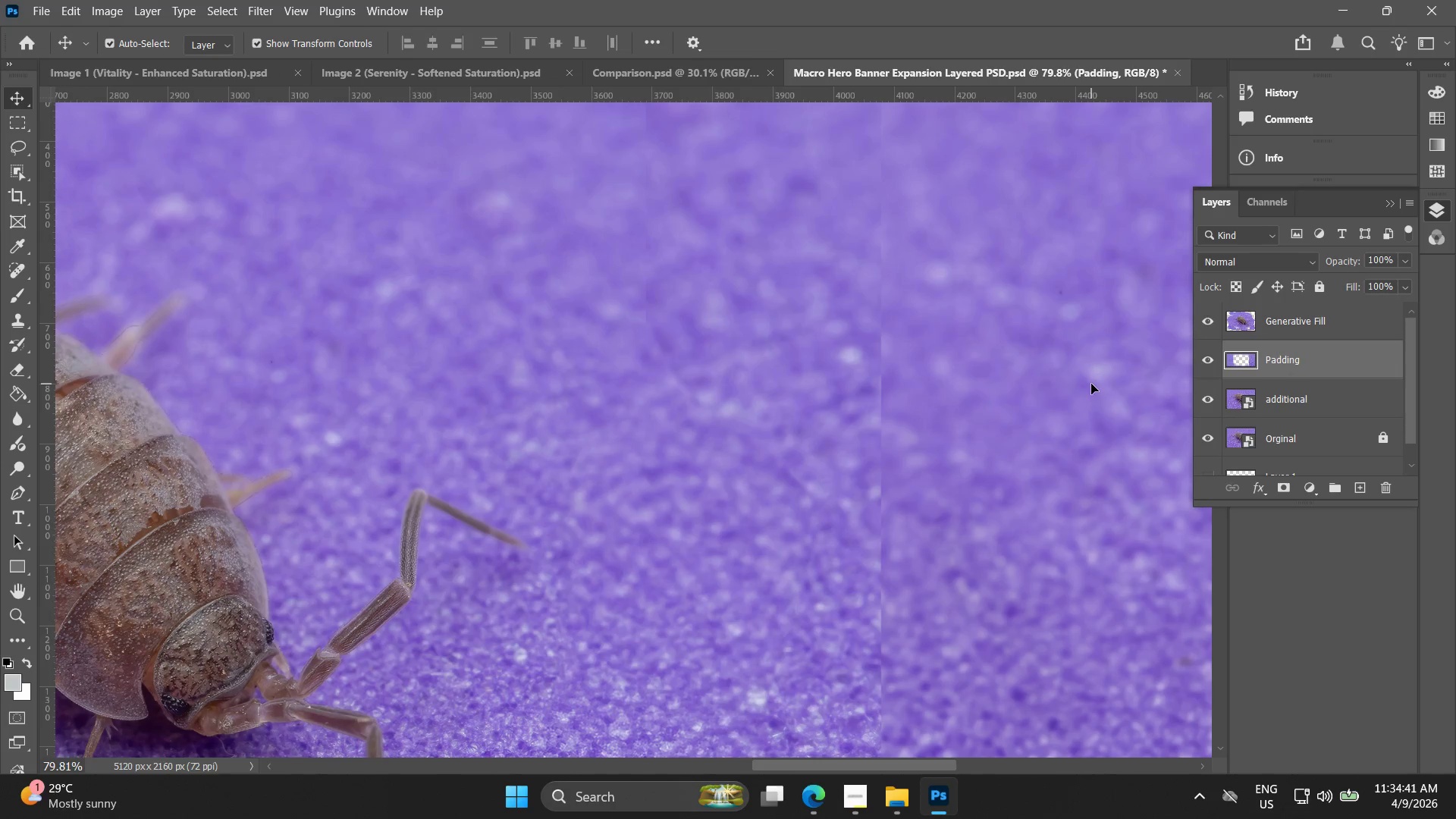 
scroll: coordinate [1090, 397], scroll_direction: down, amount: 3.0
 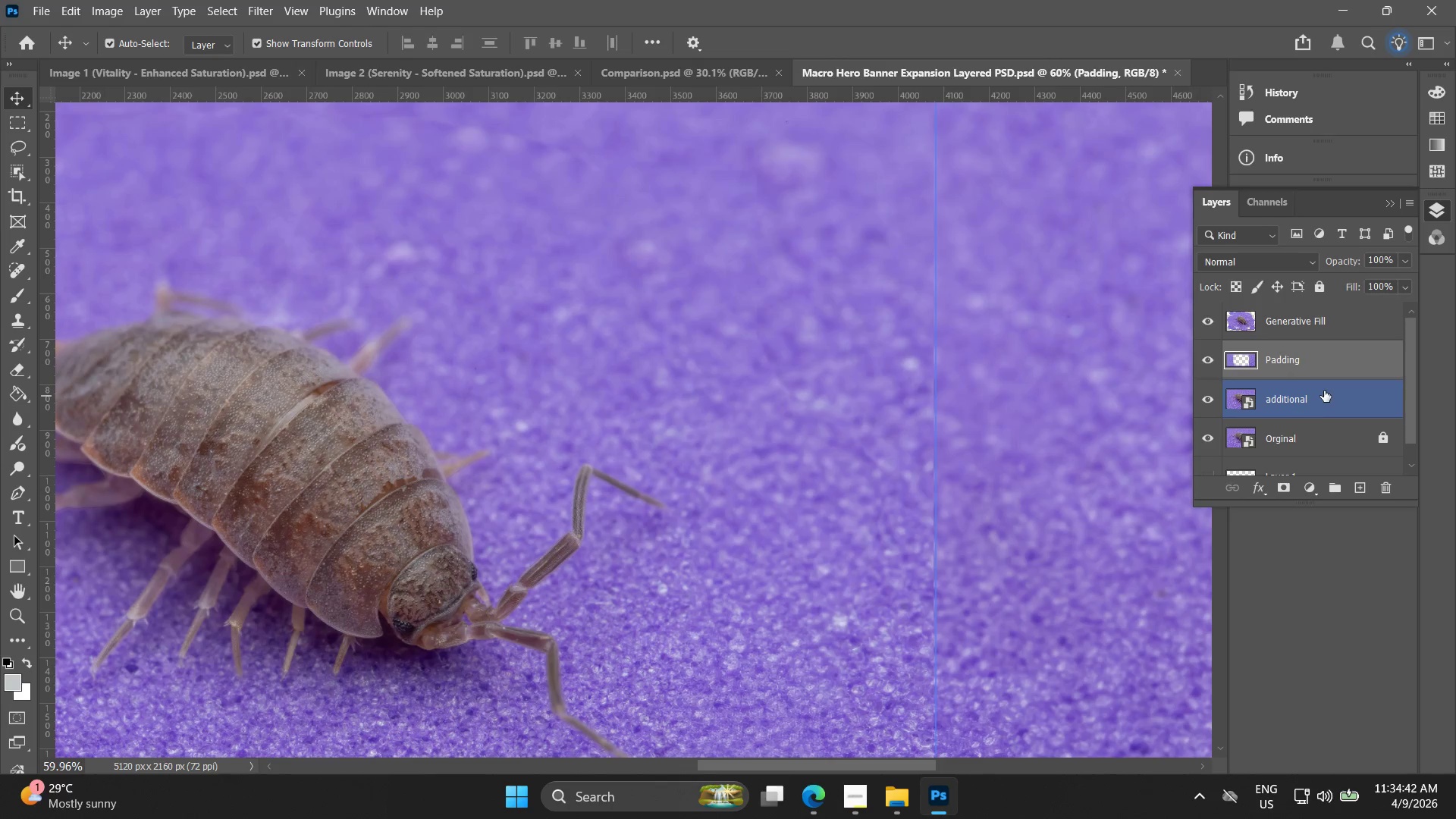 
left_click([1326, 401])
 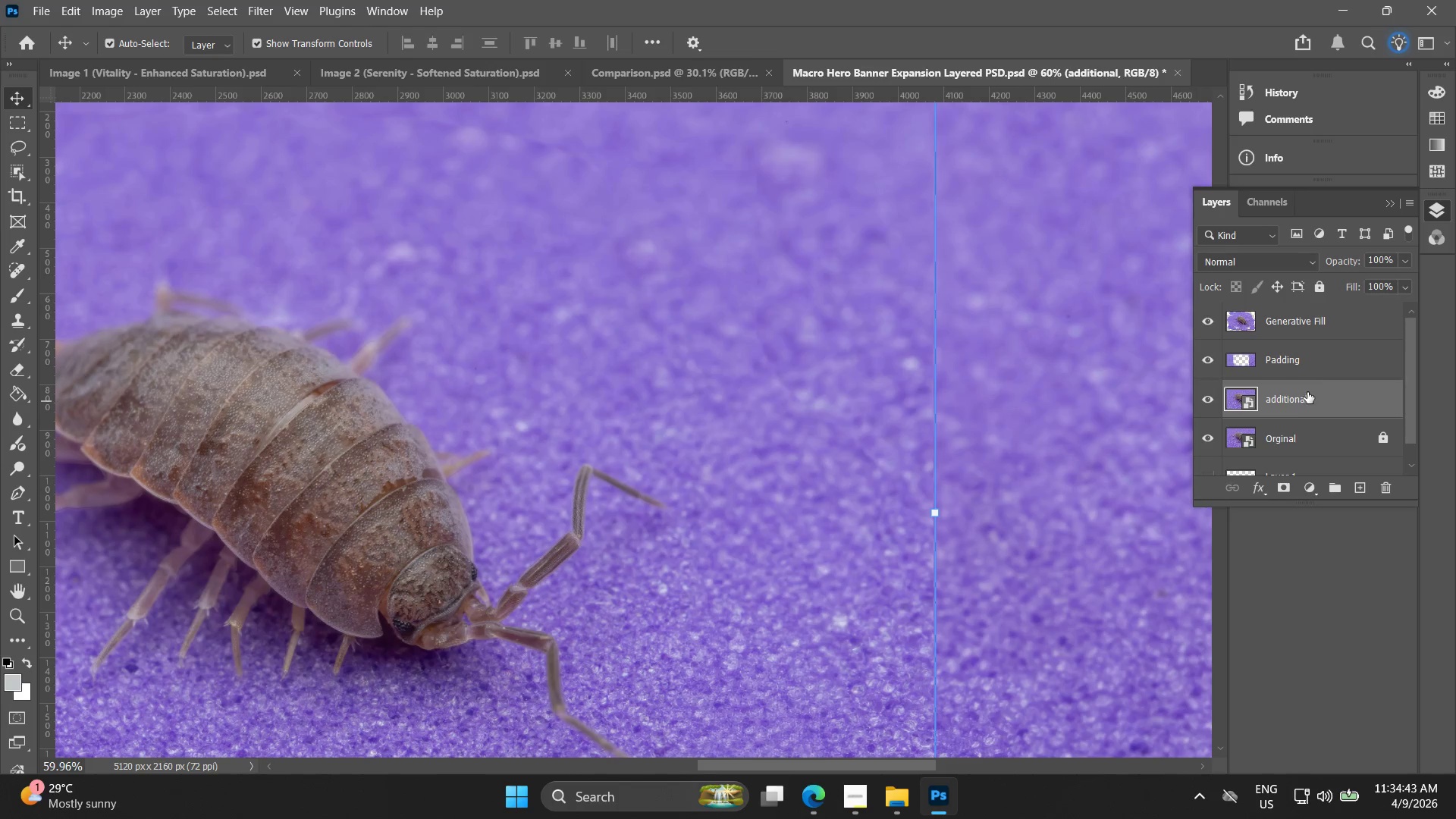 
hold_key(key=ControlLeft, duration=0.59)
left_click([1323, 364])
 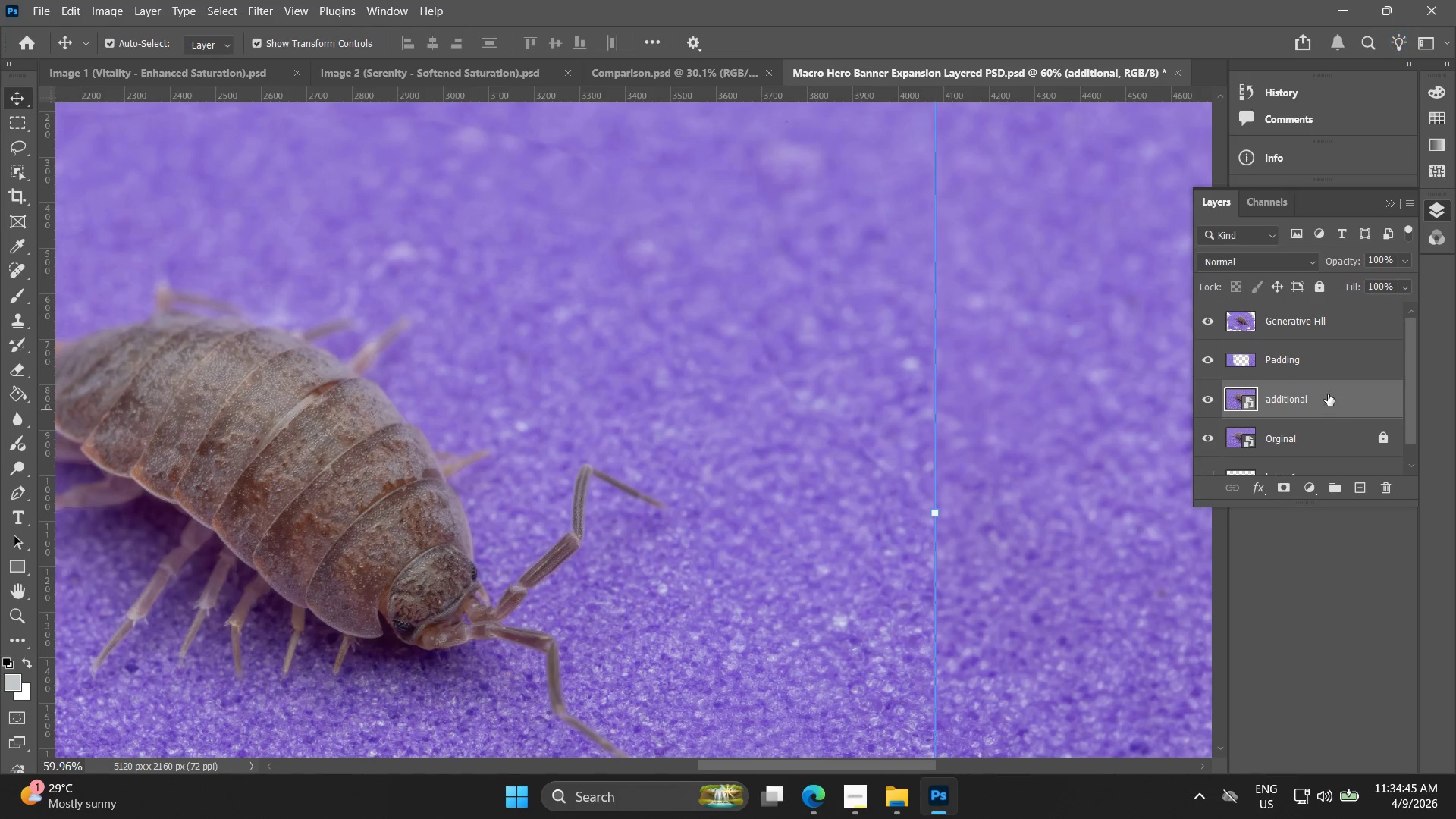 
left_click([1319, 325])
 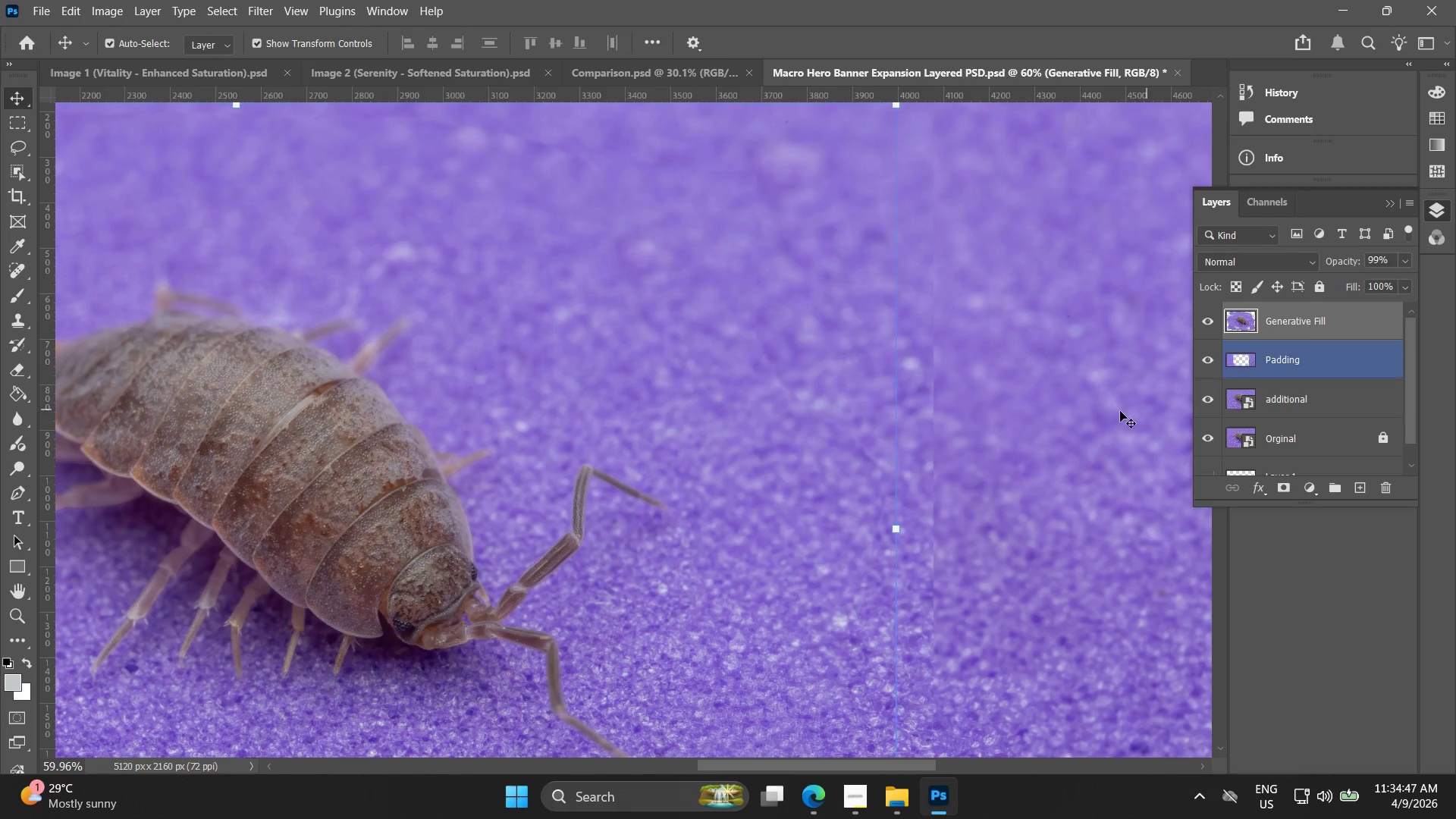 
left_click([1070, 416])
 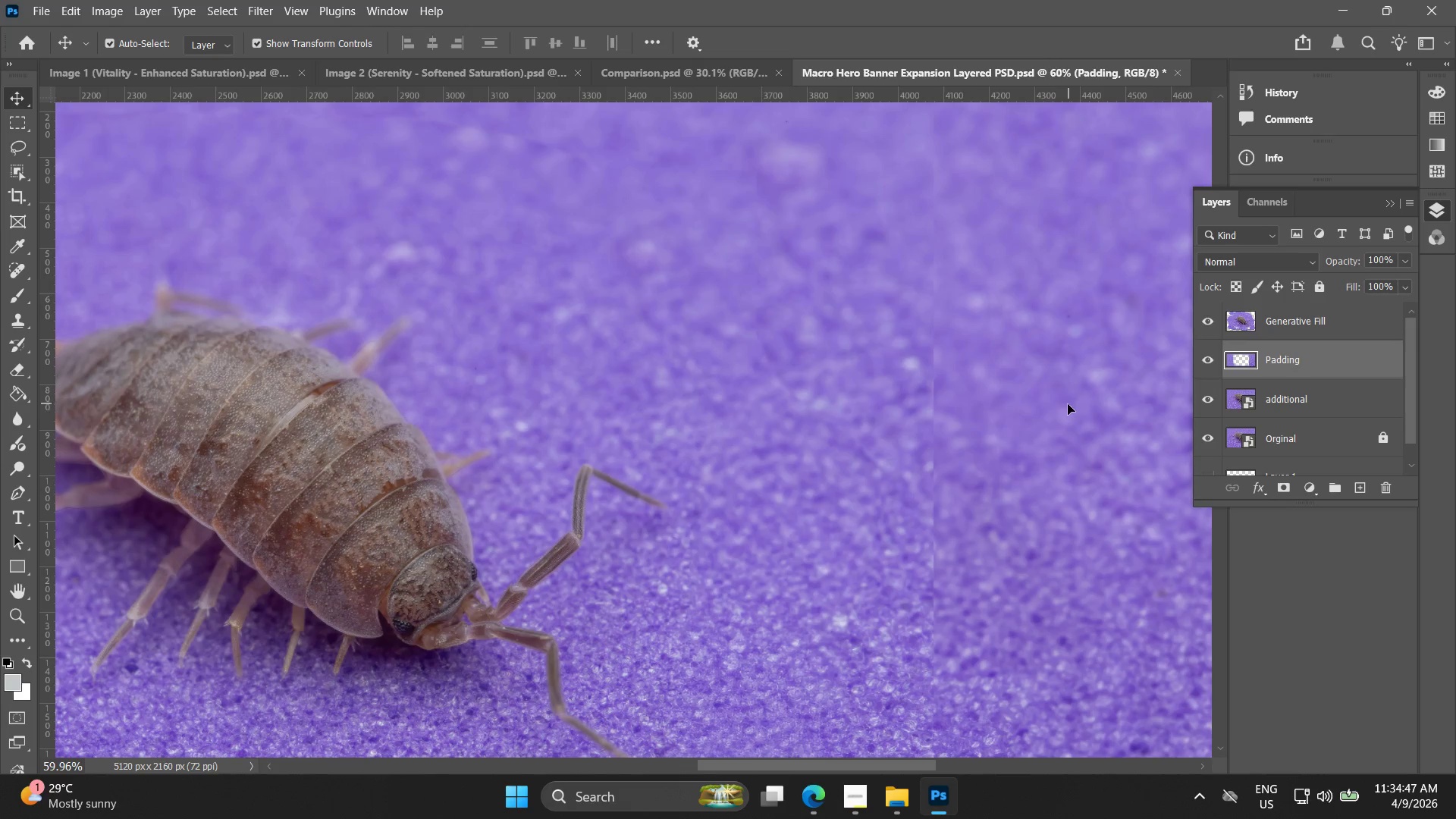 
hold_key(key=AltLeft, duration=0.42)
 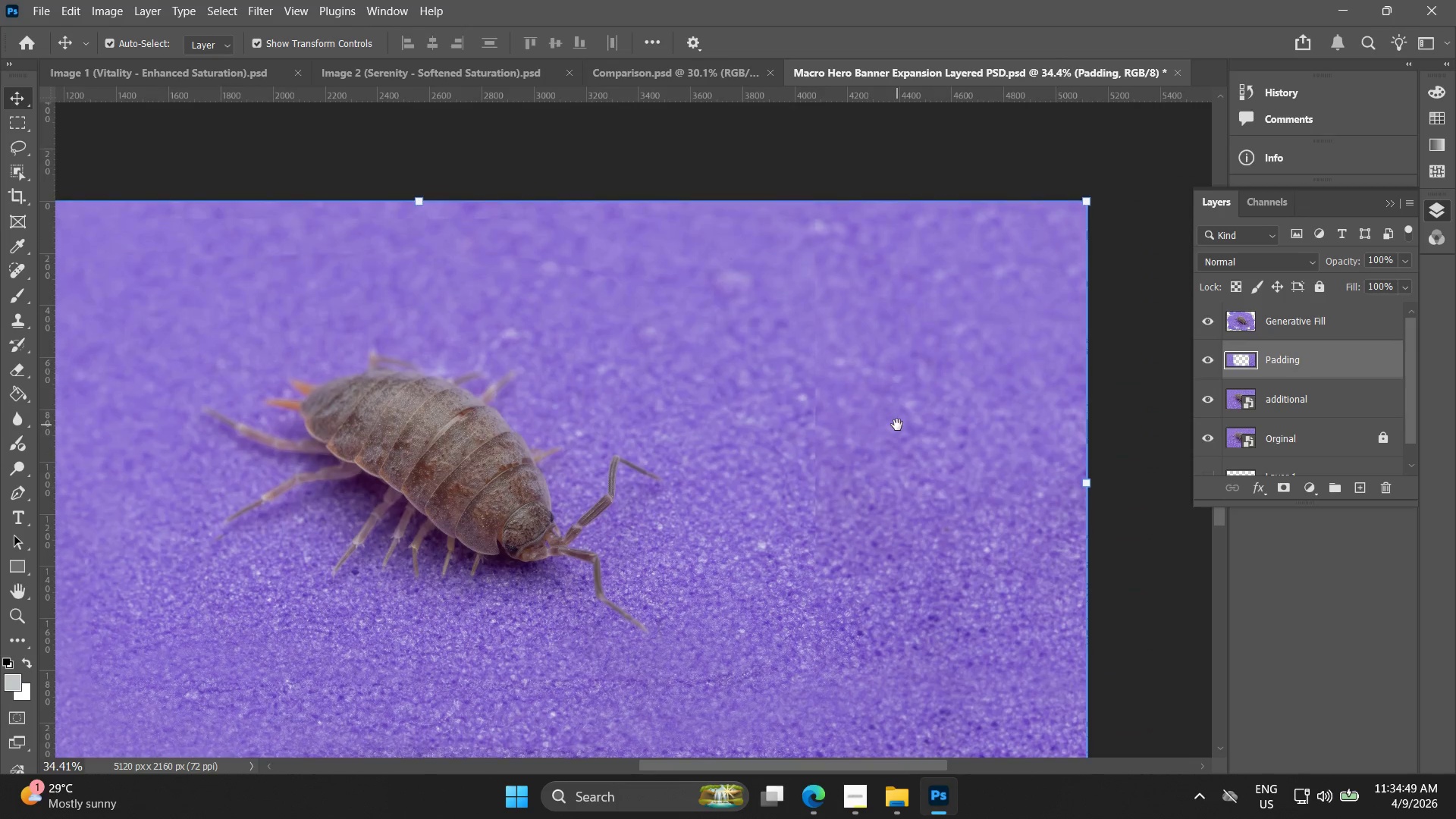 
hold_key(key=Space, duration=0.53)
 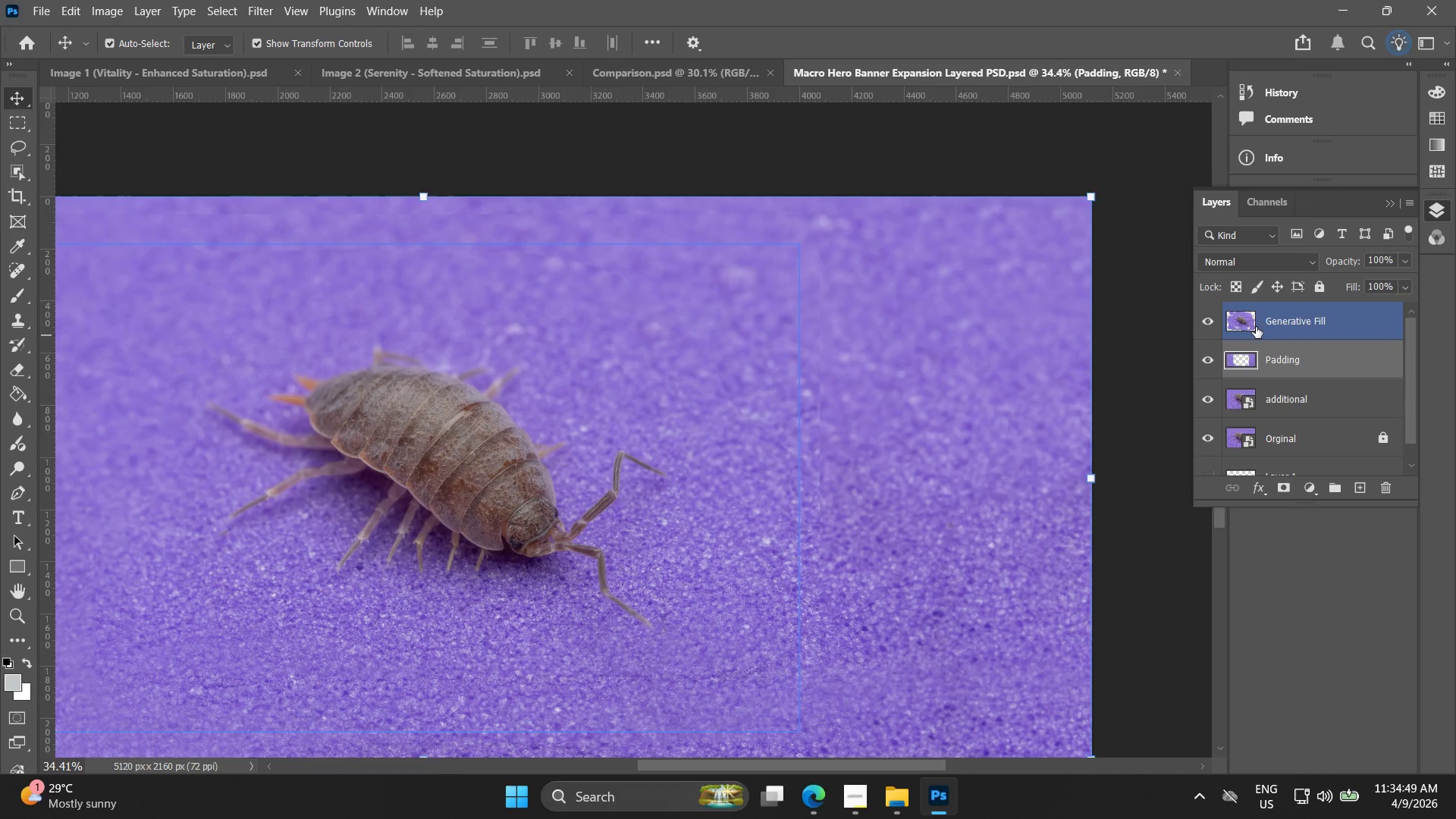 
left_click_drag(start_coordinate=[1070, 393], to_coordinate=[902, 420])
 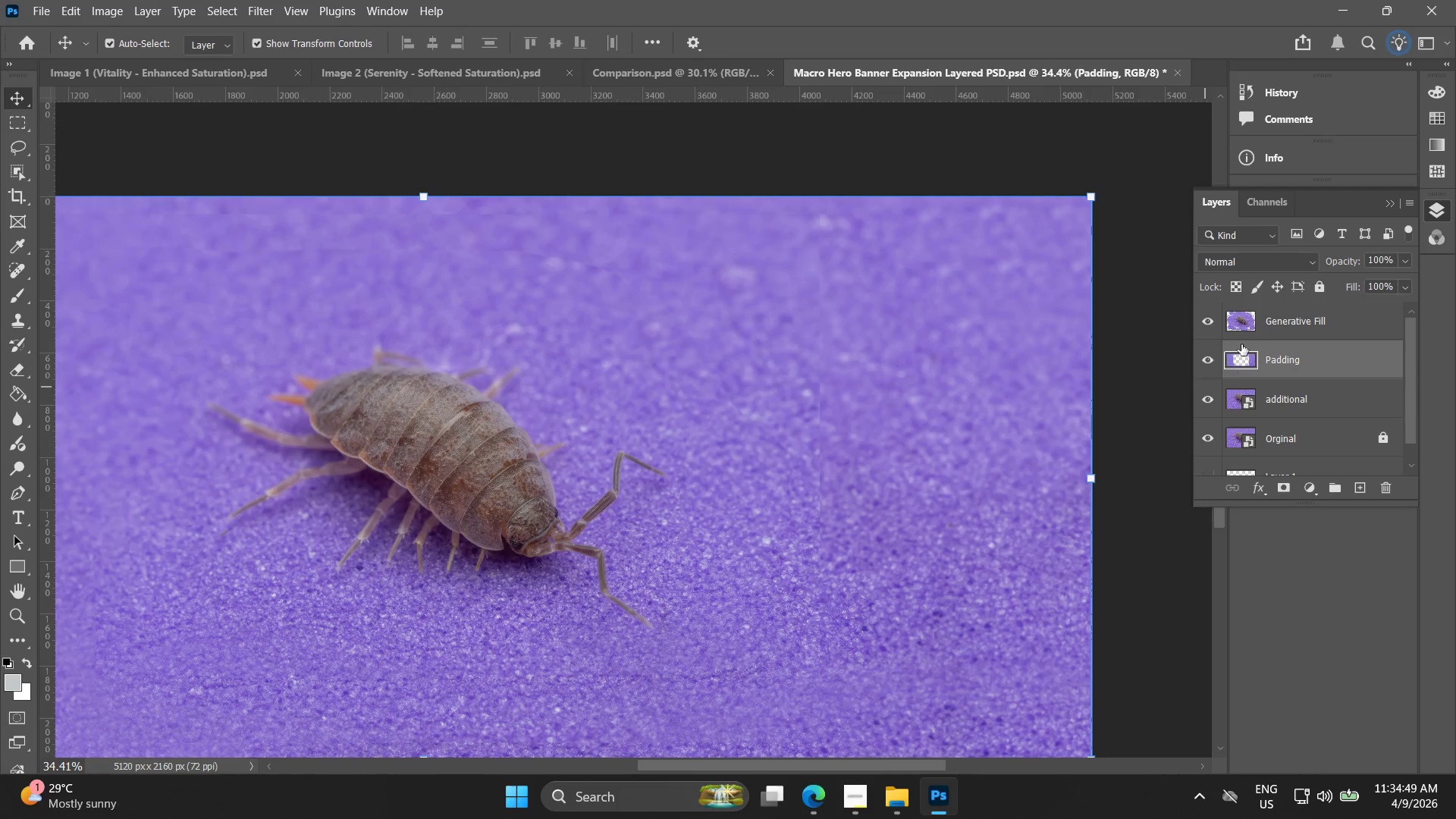 
scroll: coordinate [1053, 409], scroll_direction: down, amount: 7.0
 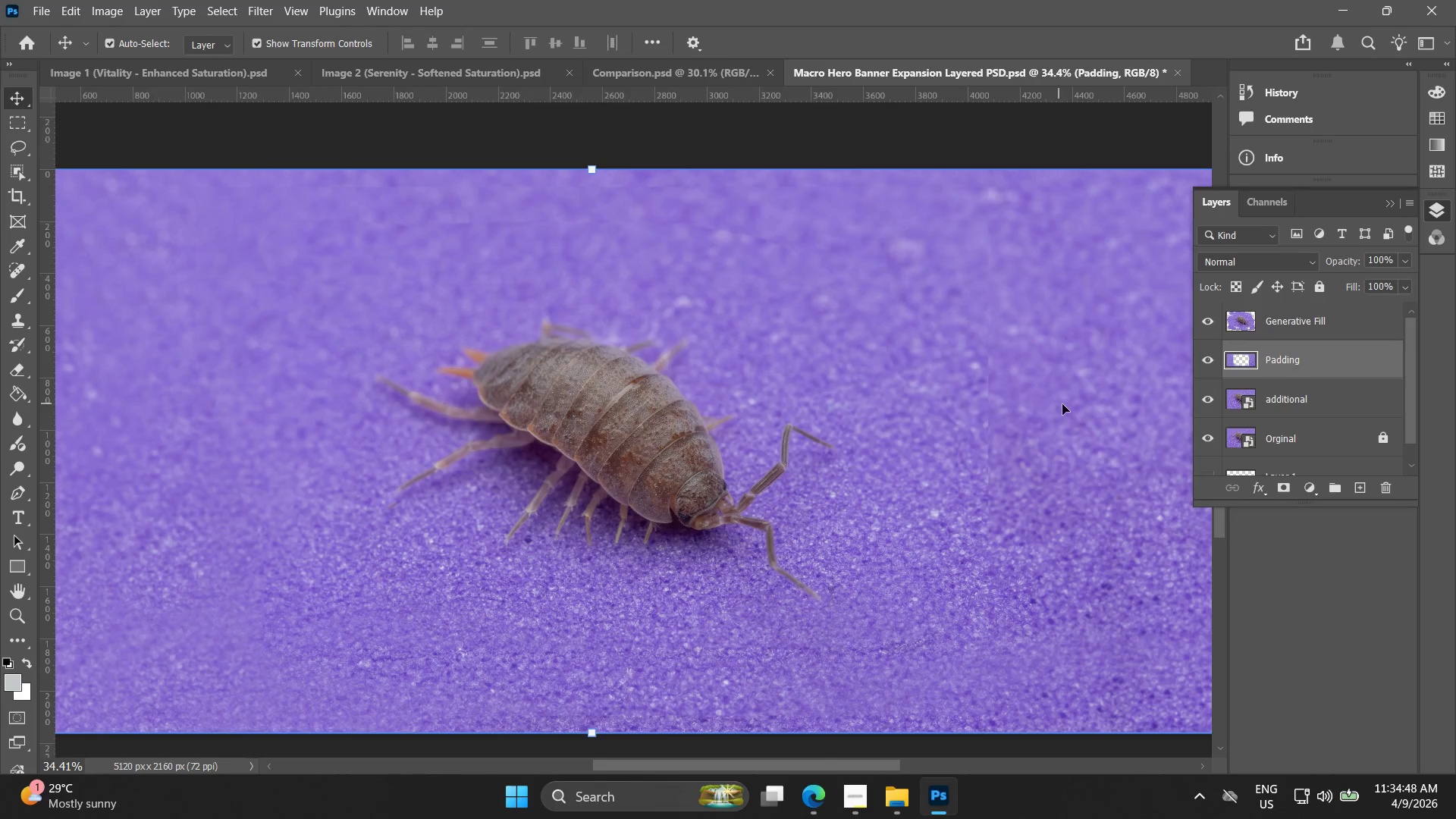 
left_click([1256, 327])
 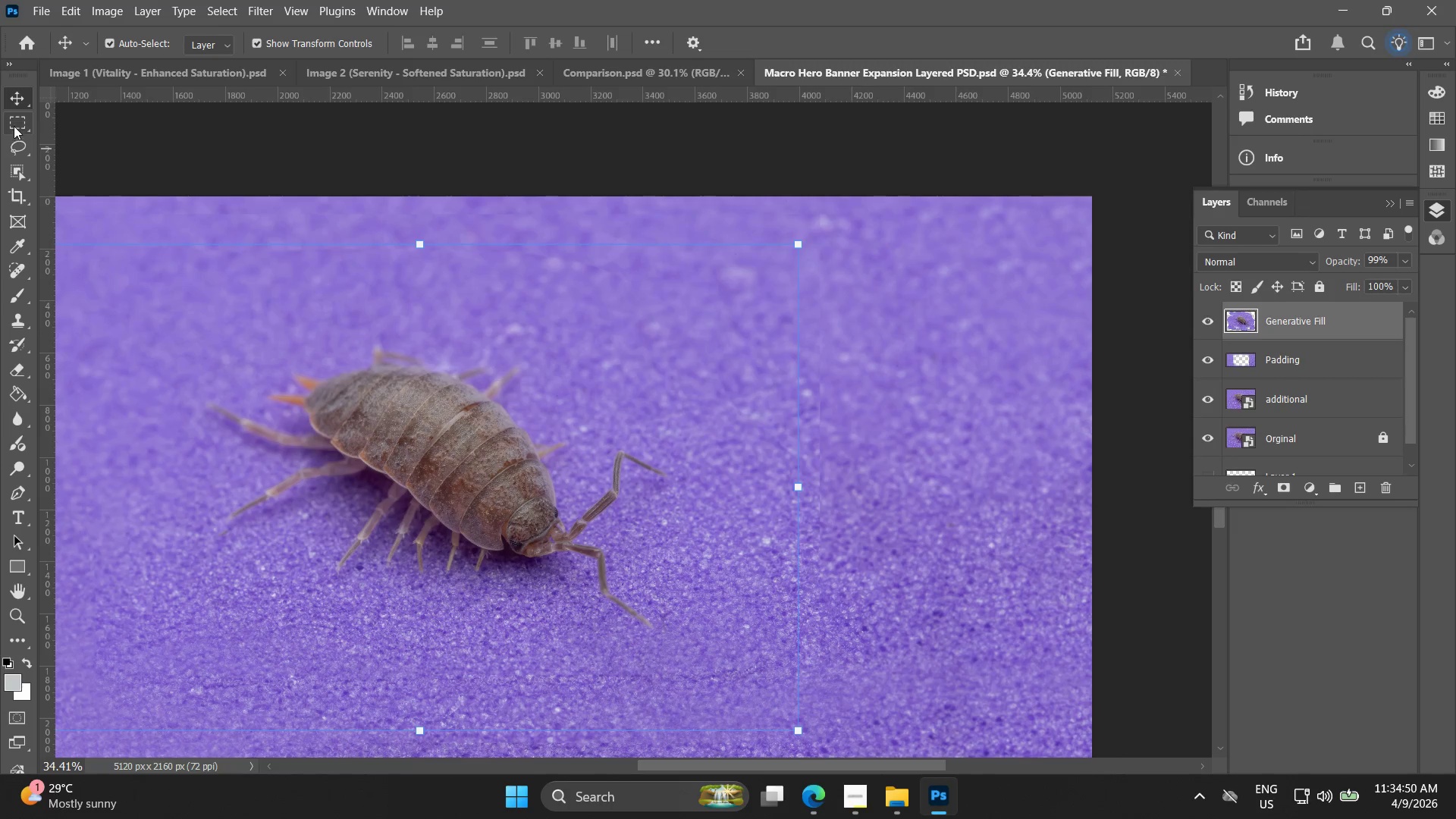 
left_click([22, 143])
 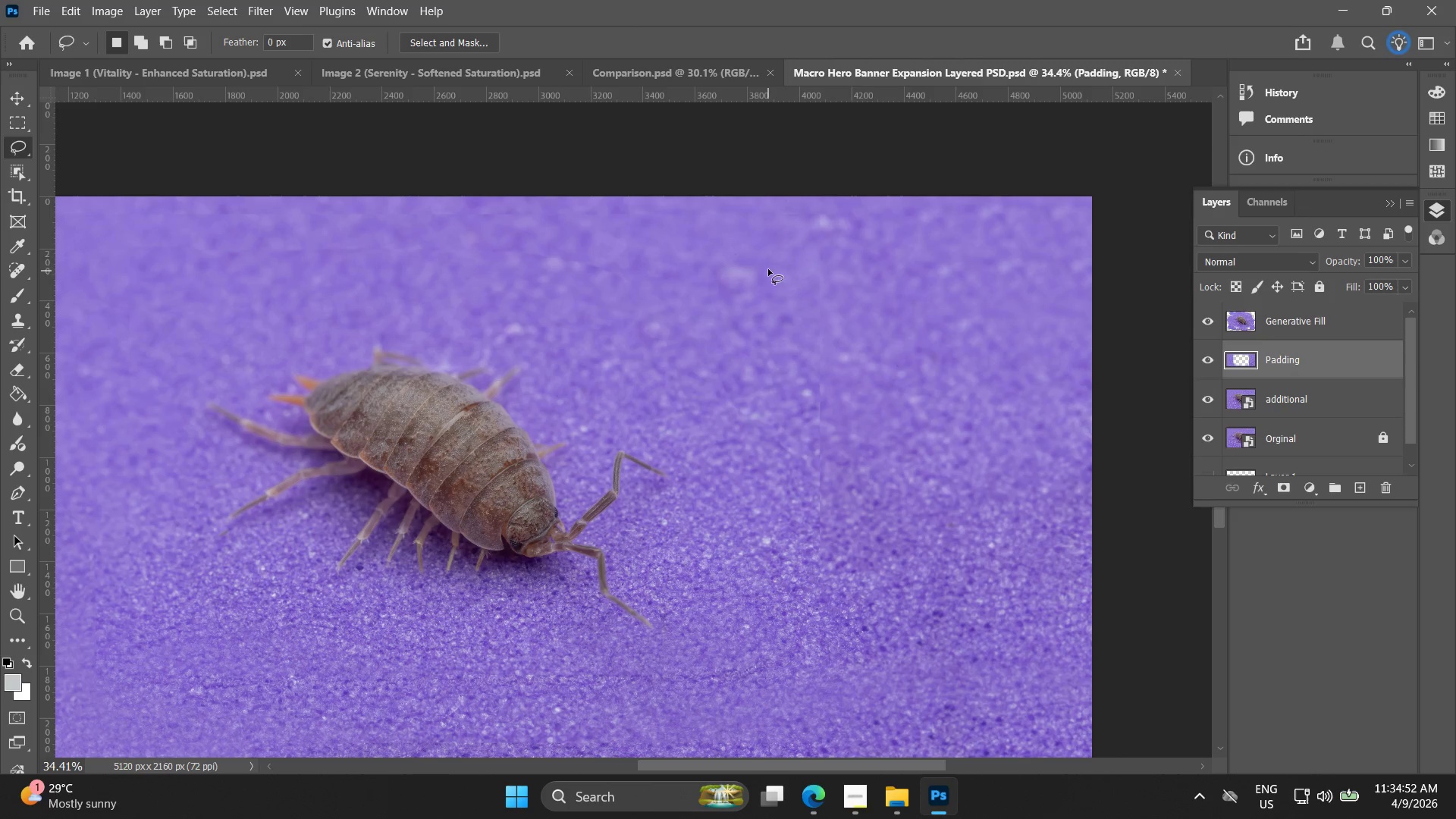 
left_click_drag(start_coordinate=[802, 265], to_coordinate=[802, 273])
 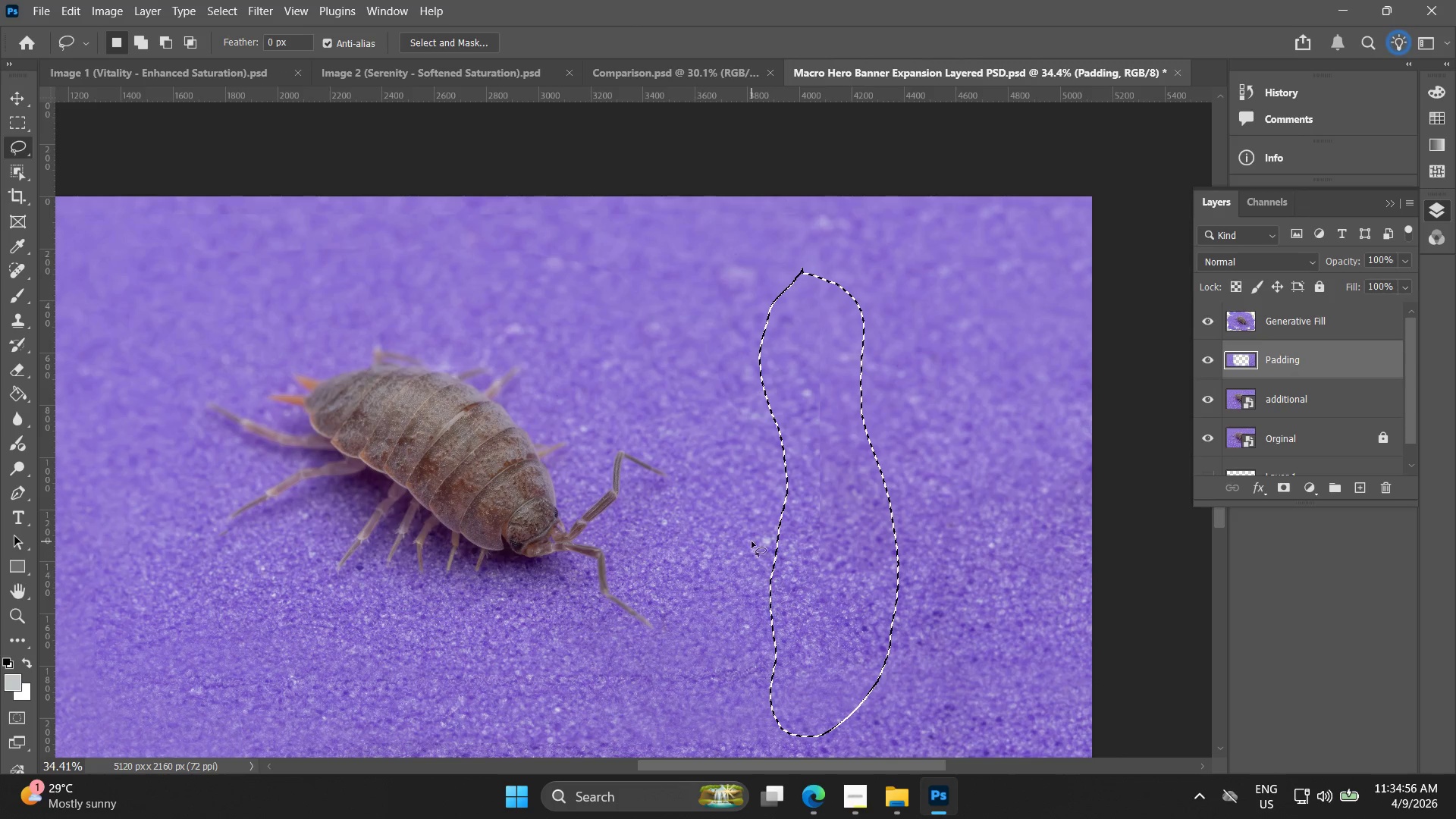 
right_click([767, 485])
 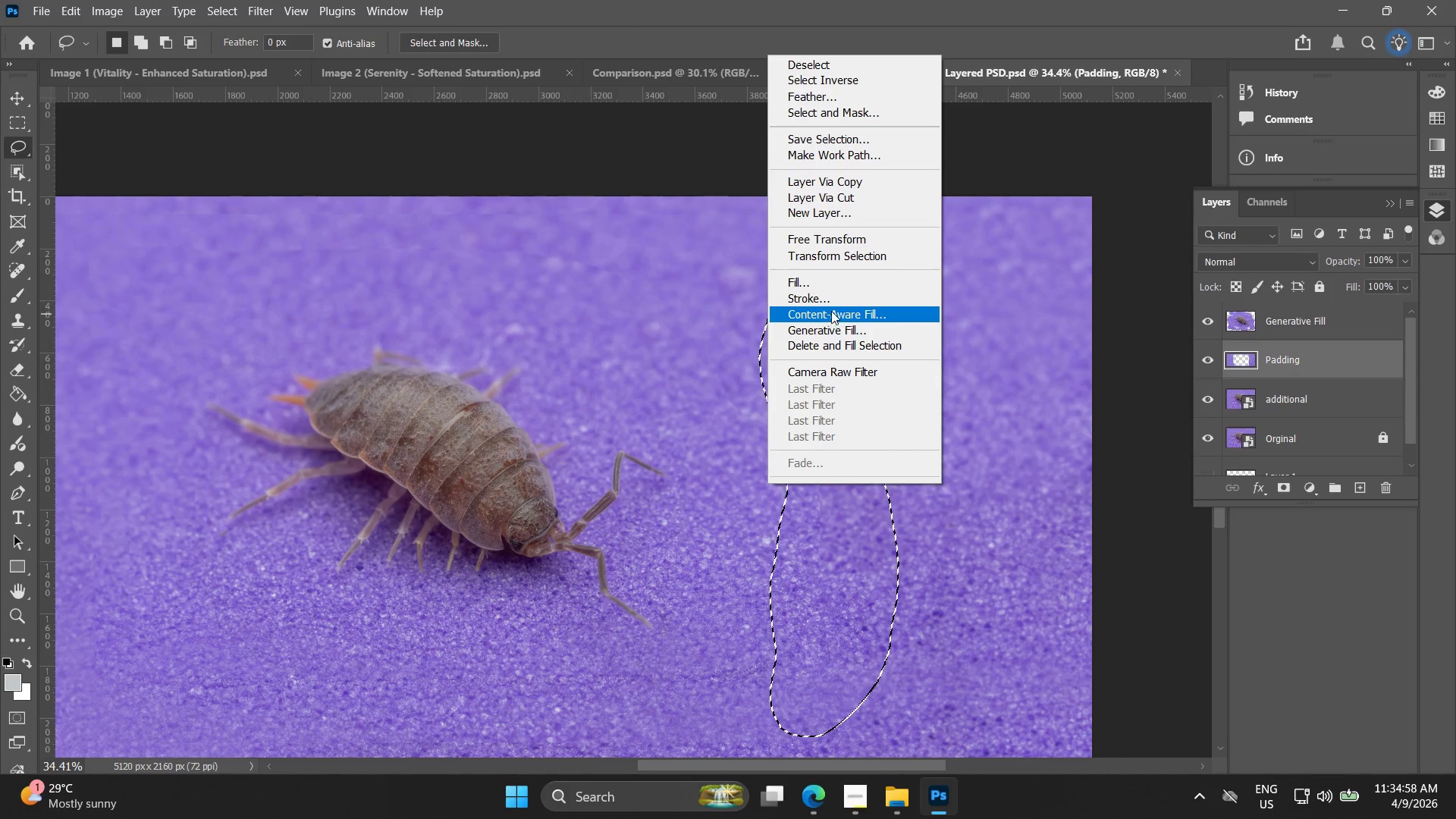 
left_click([832, 328])
 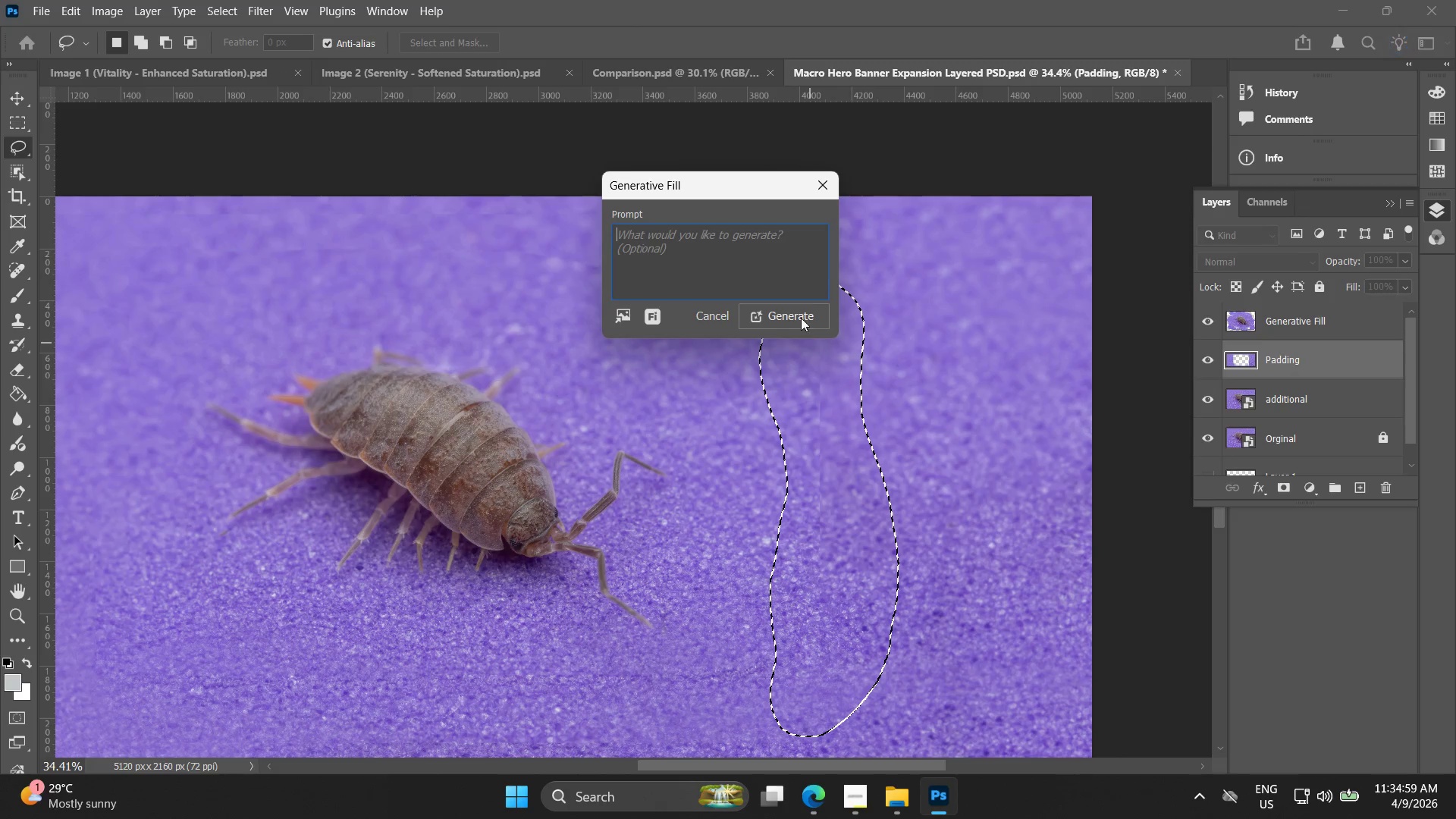 
left_click([795, 311])
 